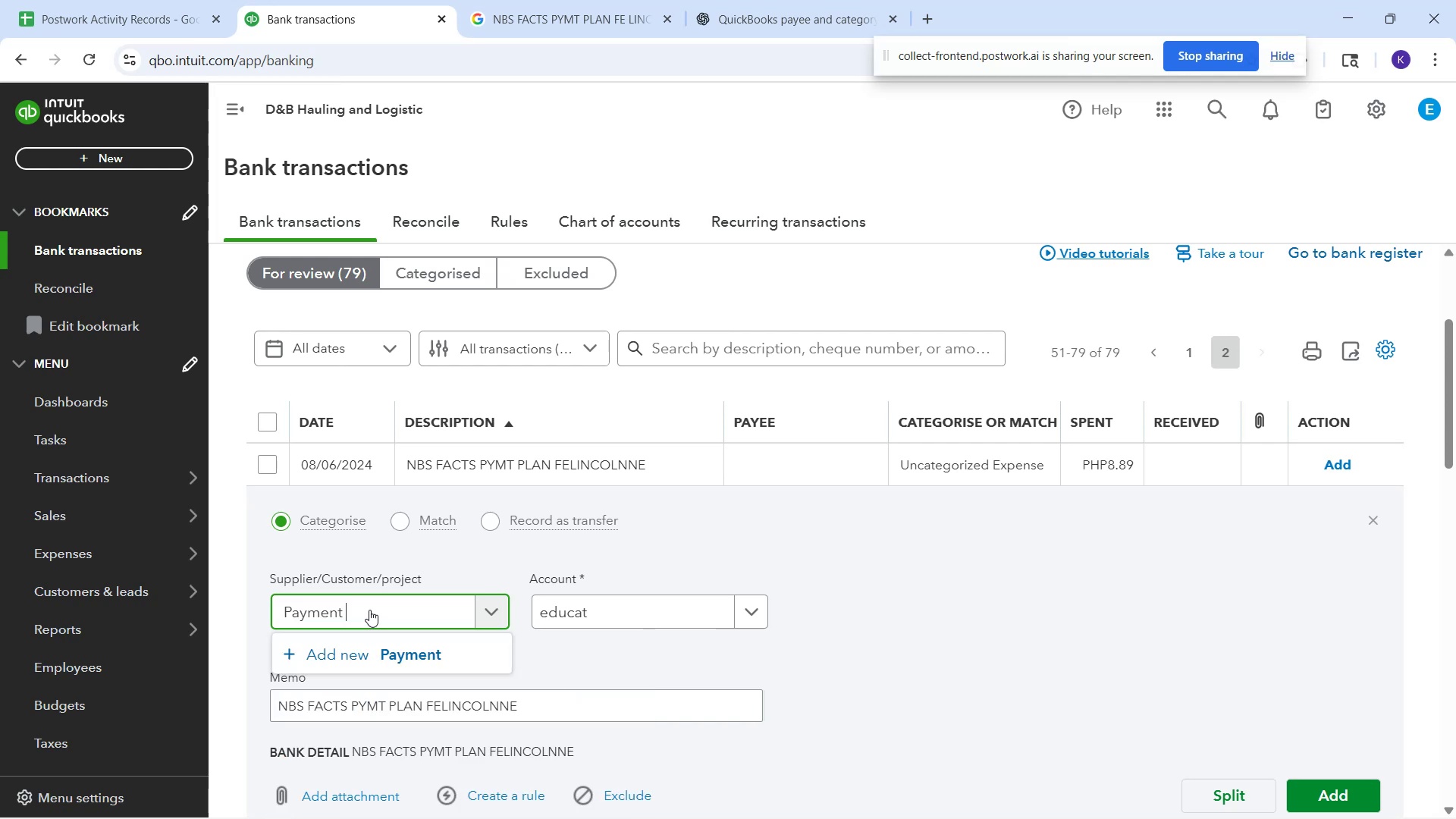 
key(Control+A)
 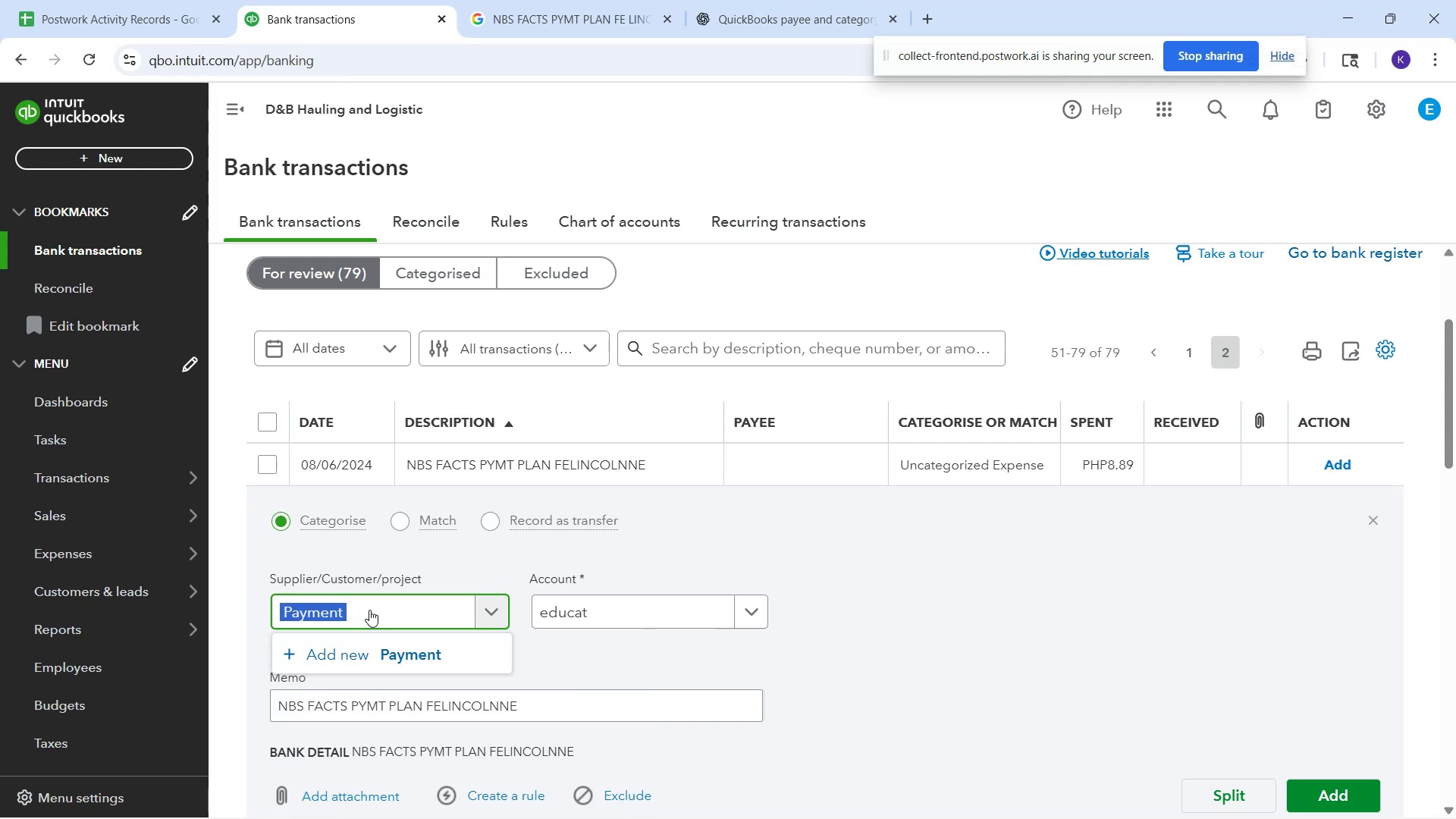 
type(NBS D)
key(Backspace)
 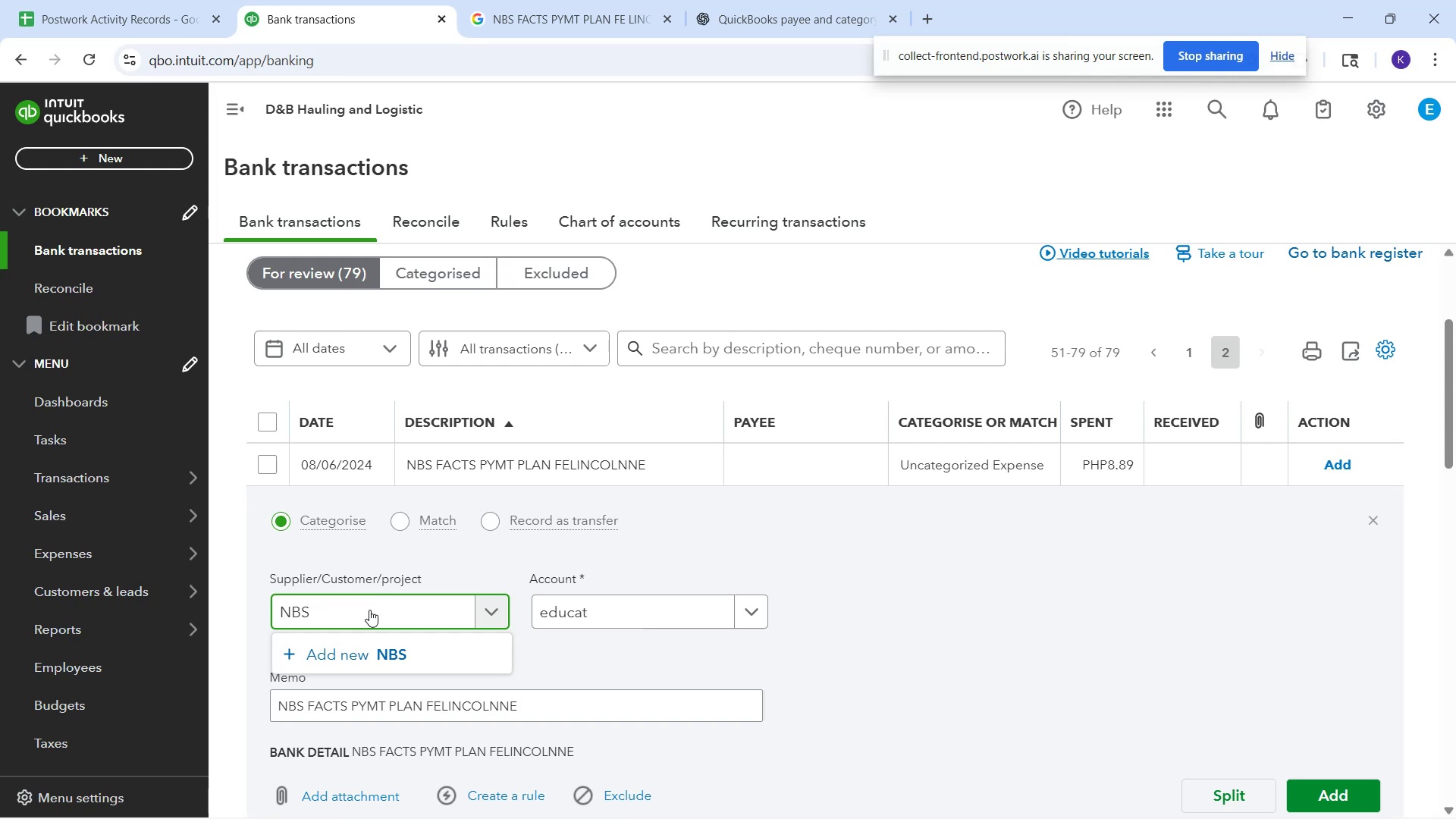 
 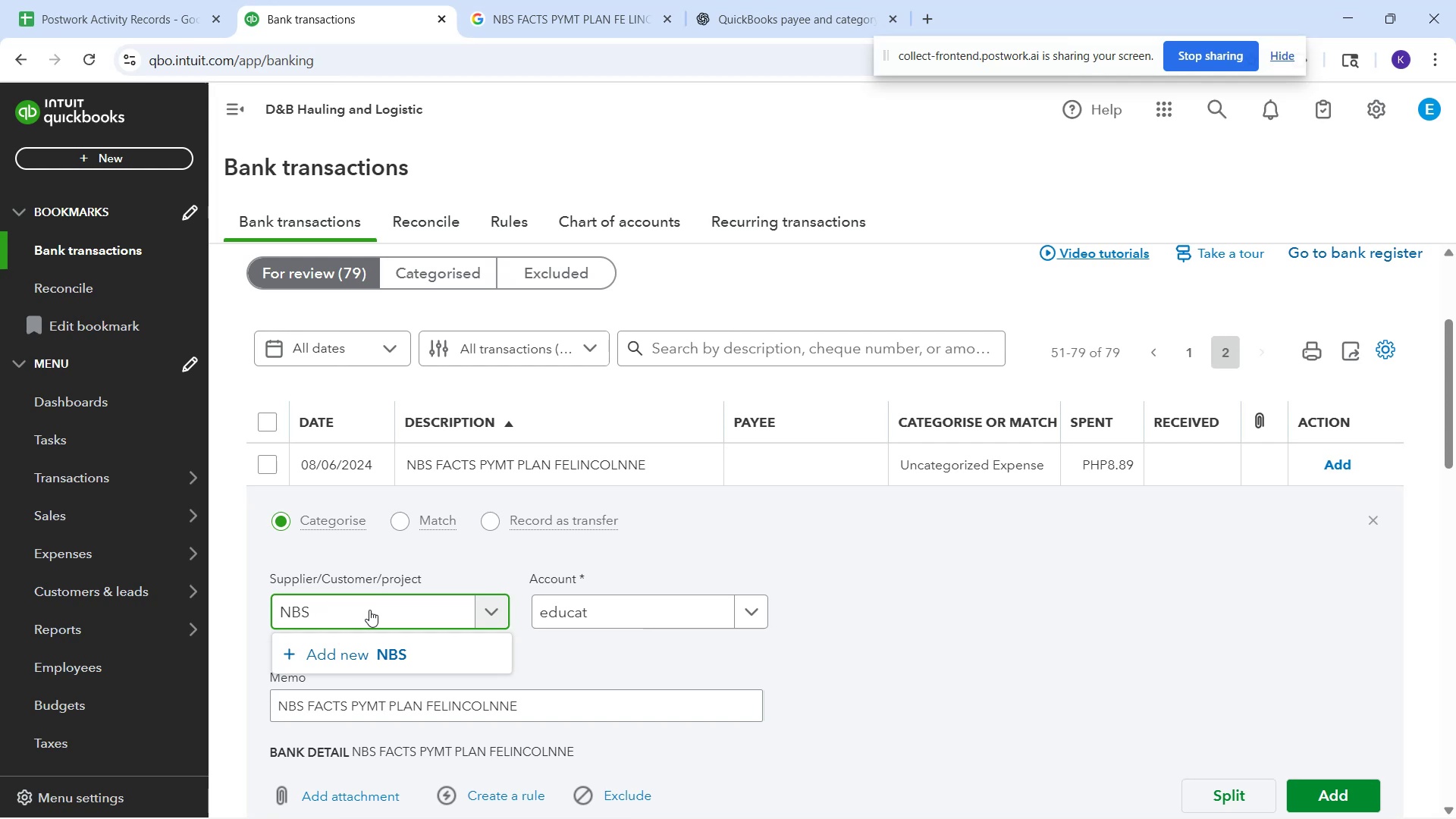 
hold_key(key=ShiftRight, duration=0.73)
 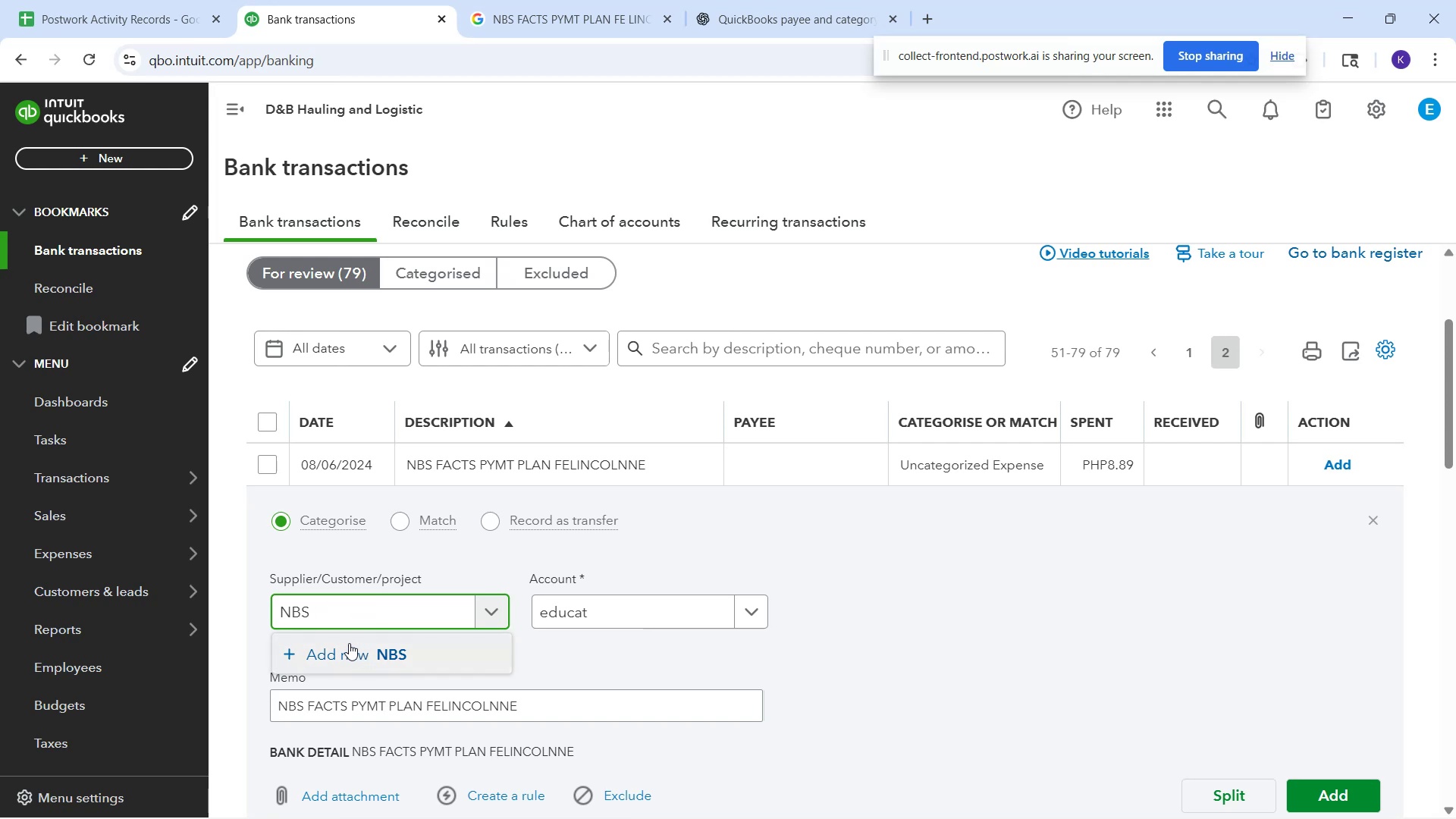 
type(Facts)
 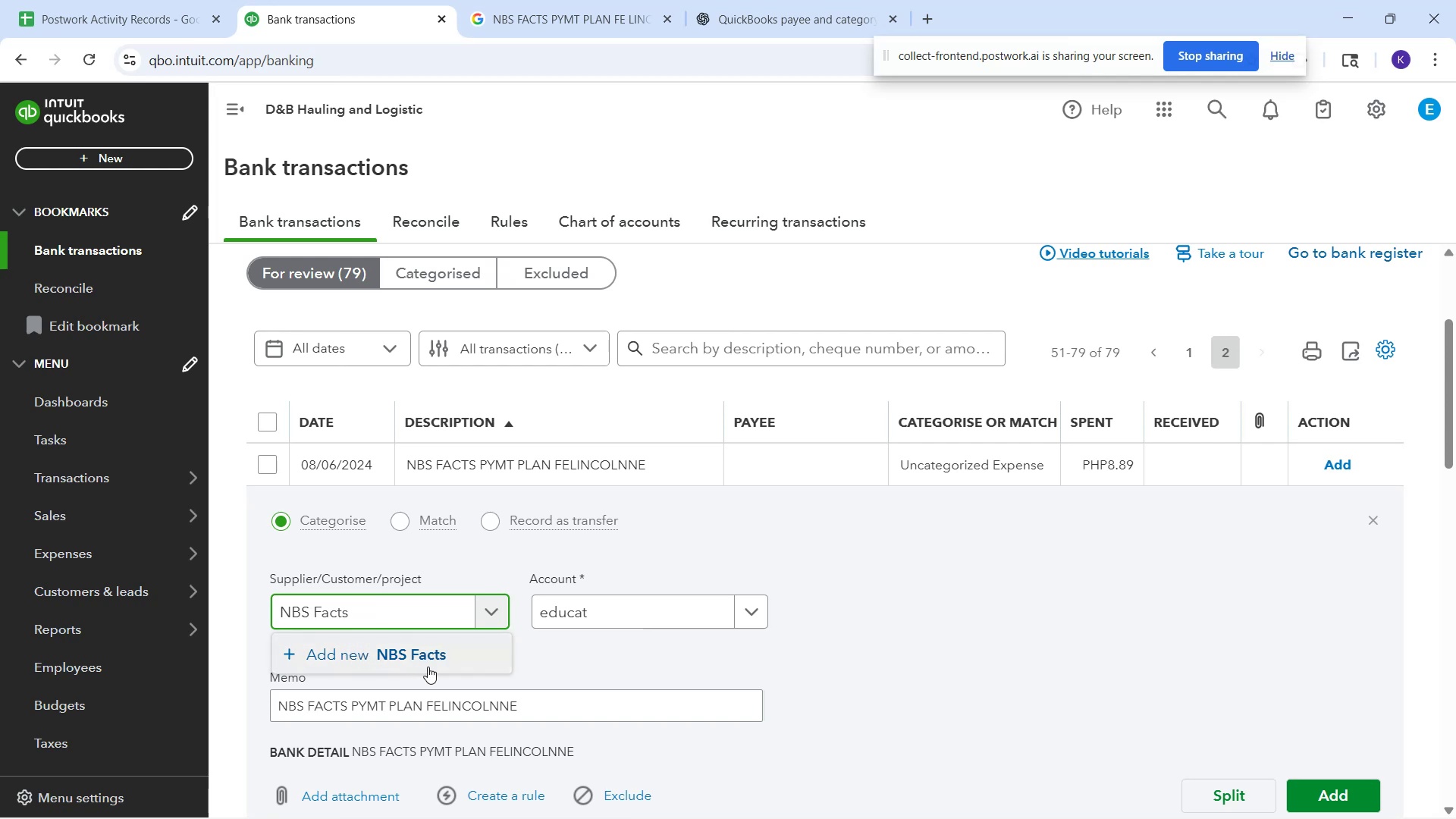 
left_click([461, 658])
 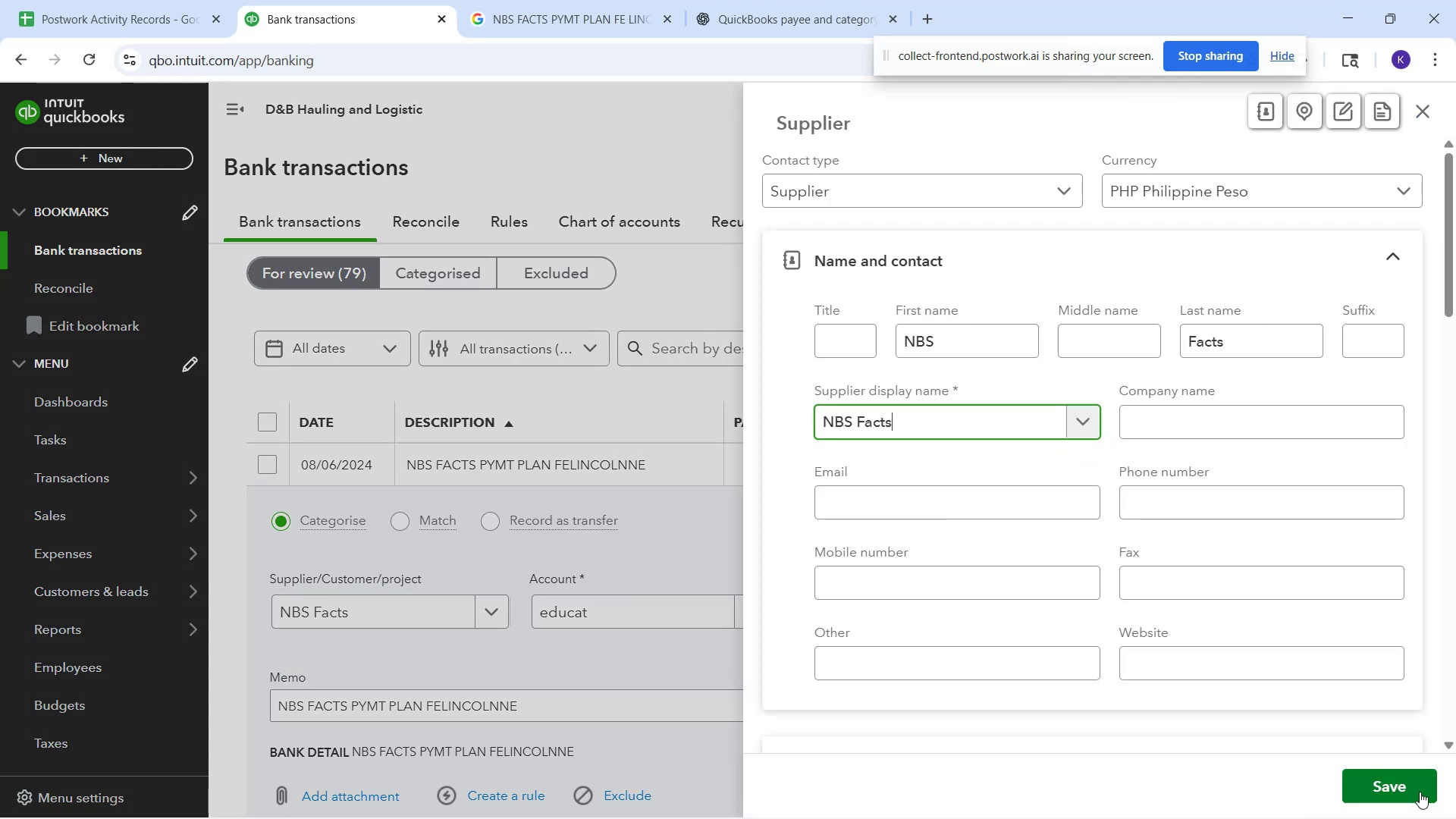 
left_click([1413, 794])
 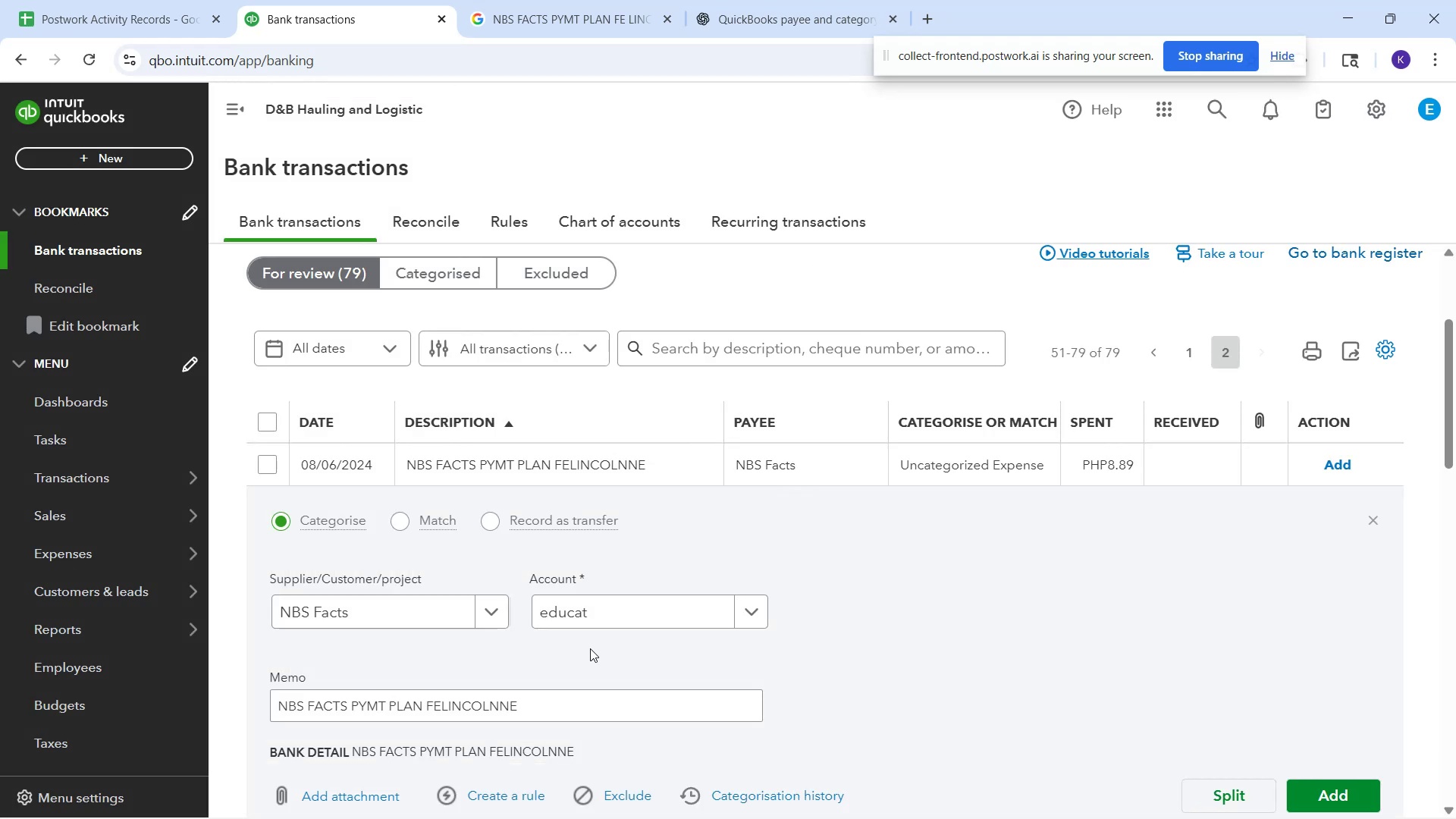 
left_click([593, 619])
 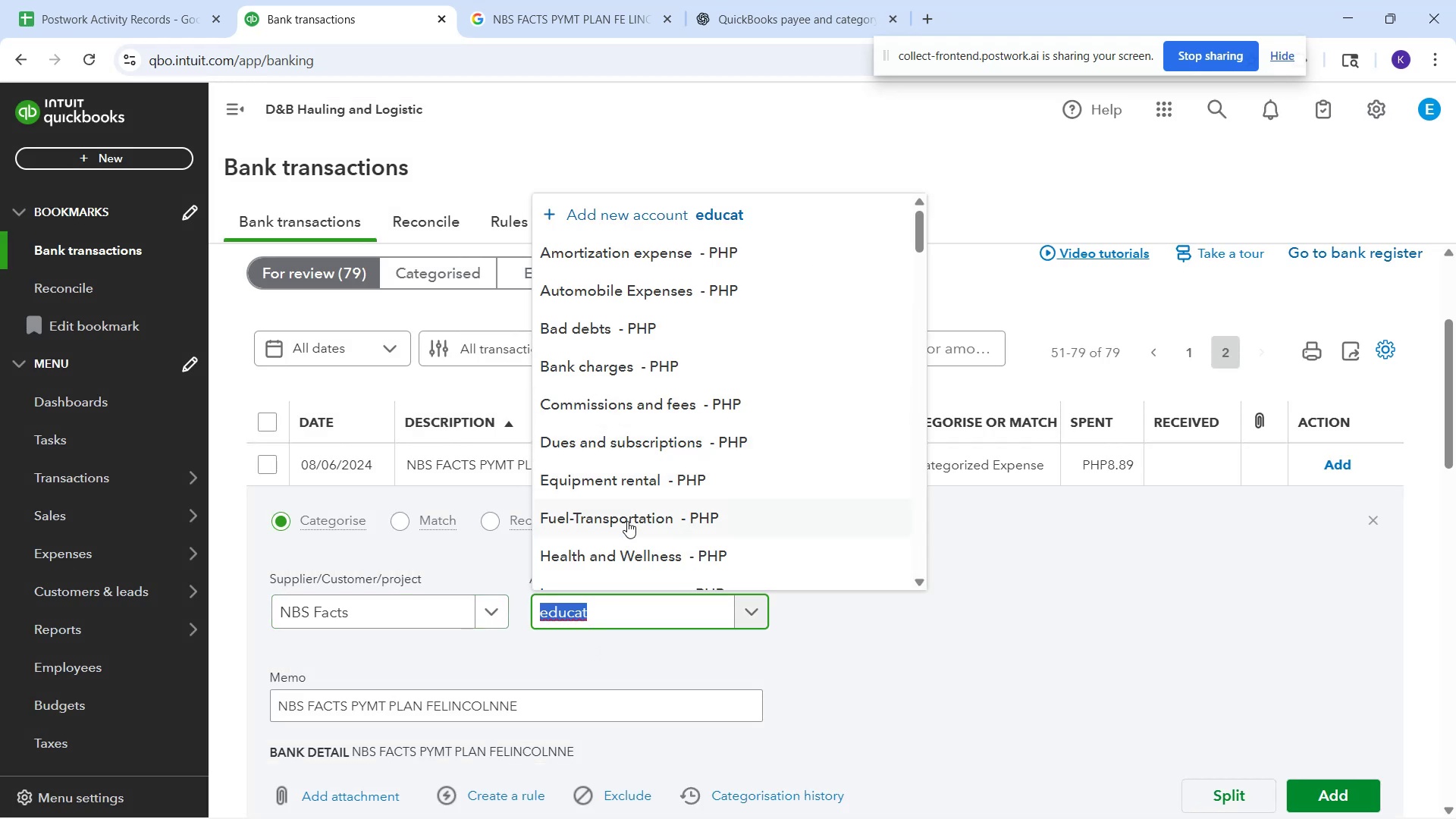 
type(education)
 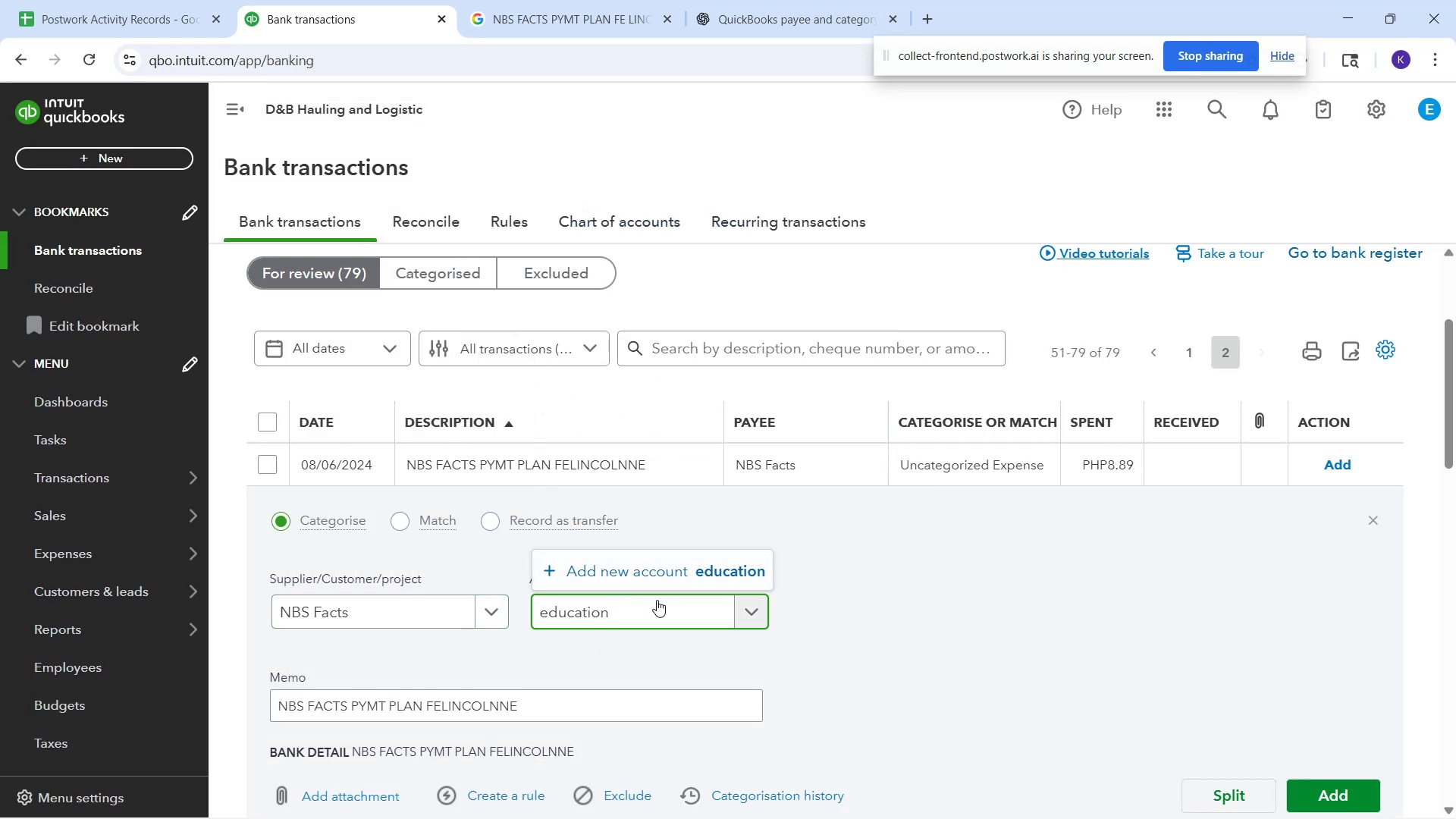 
left_click([662, 571])
 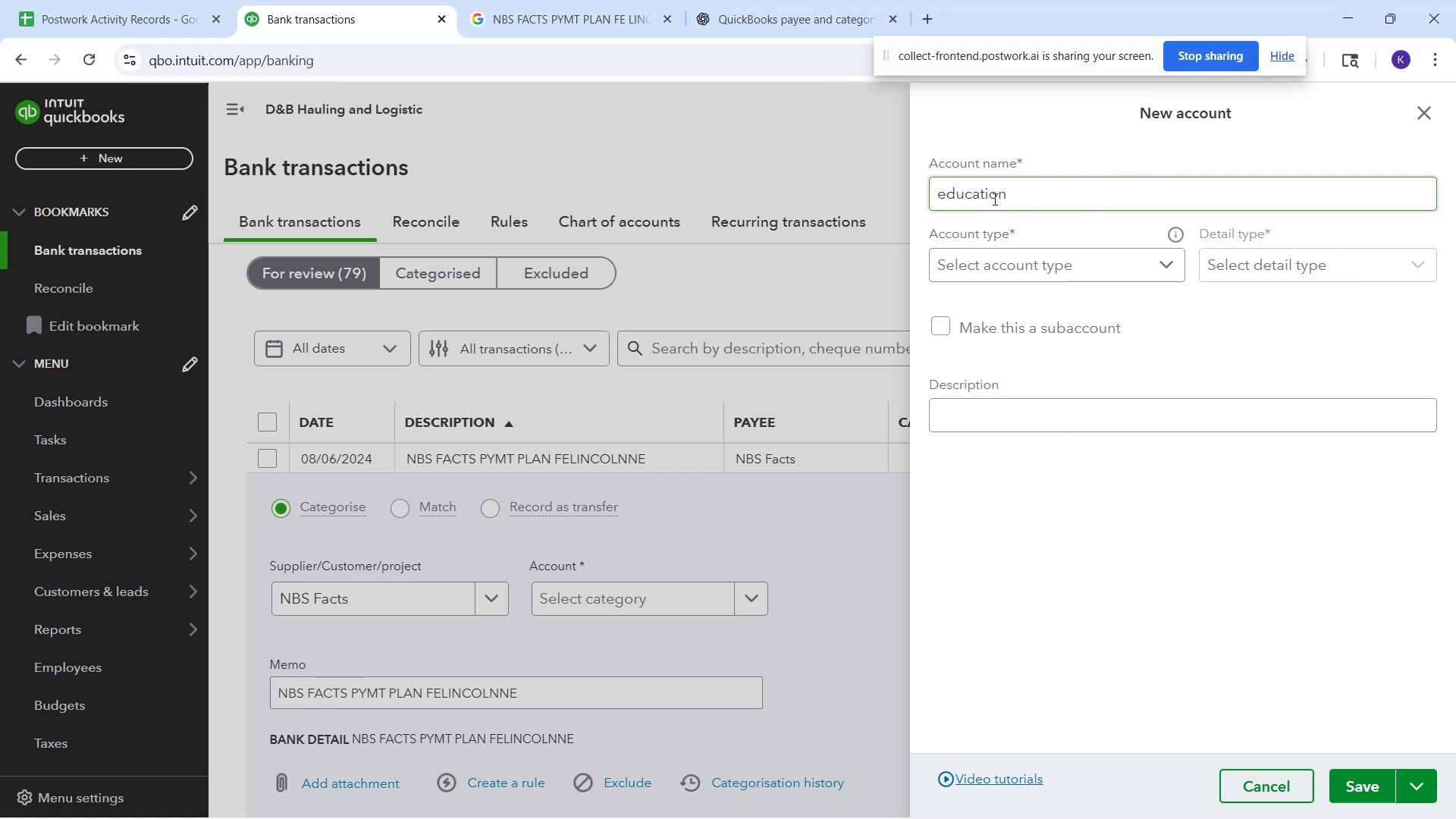 
left_click([949, 190])
 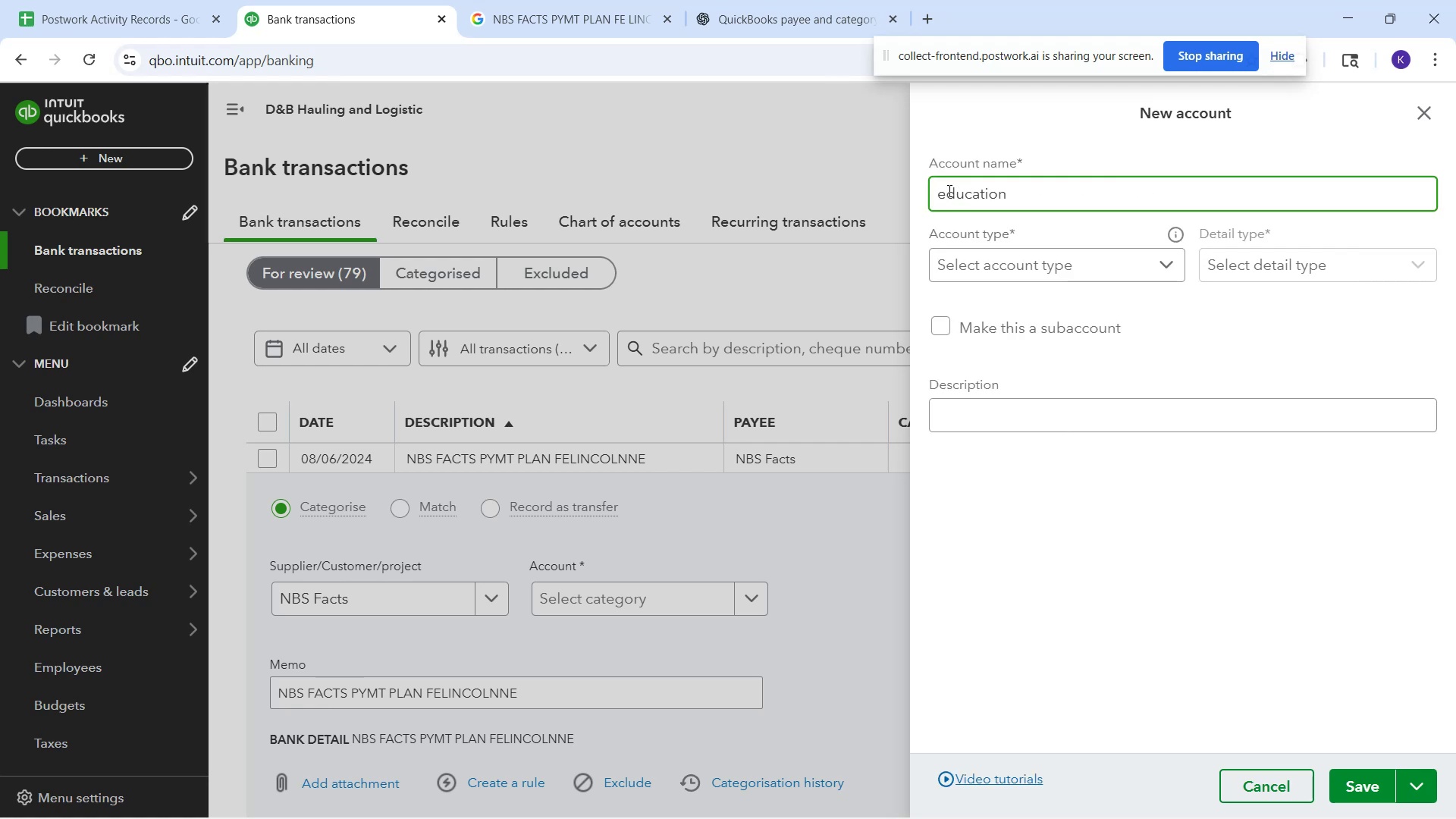 
key(Backspace)
 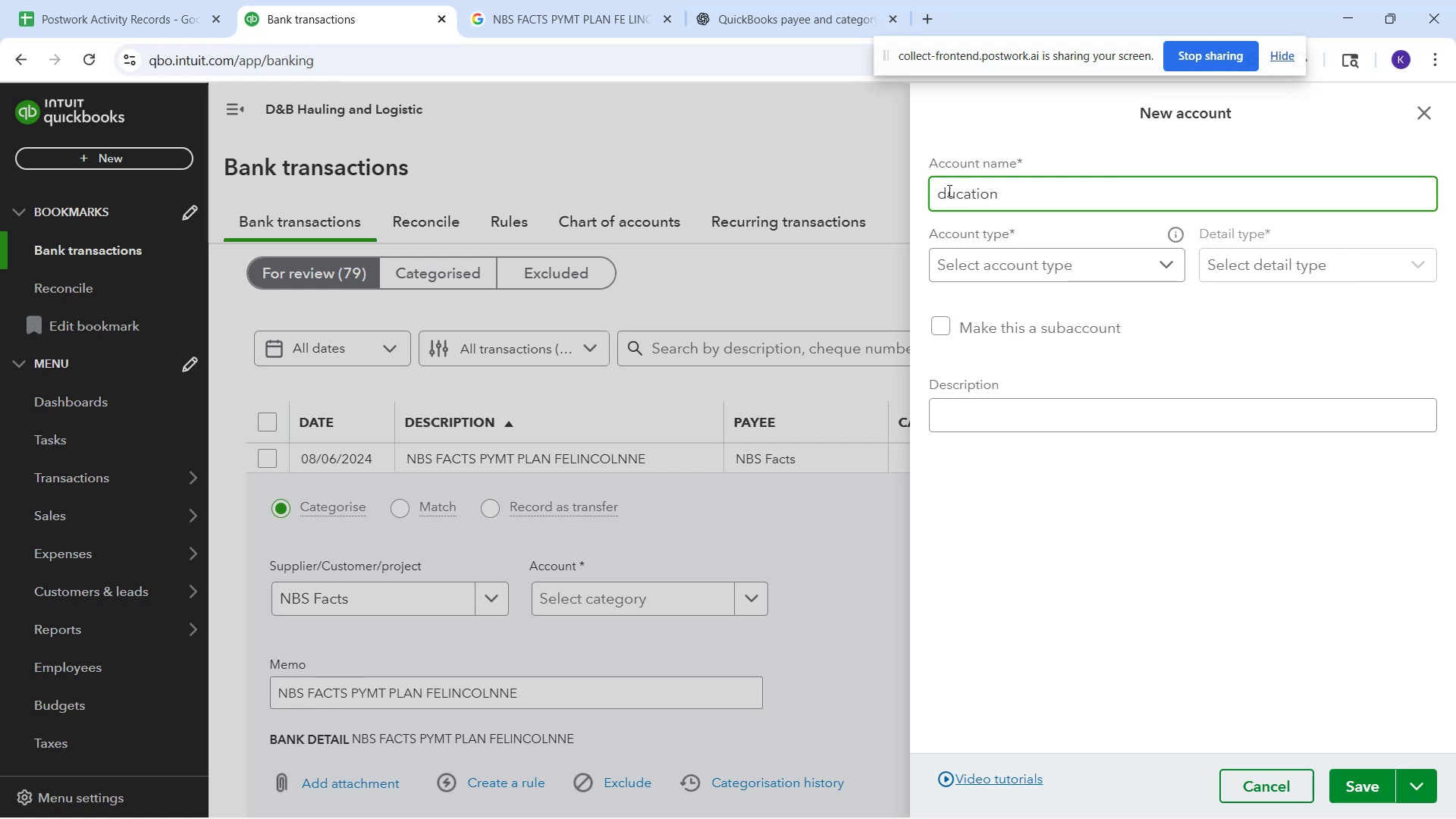 
key(Shift+ShiftRight)
 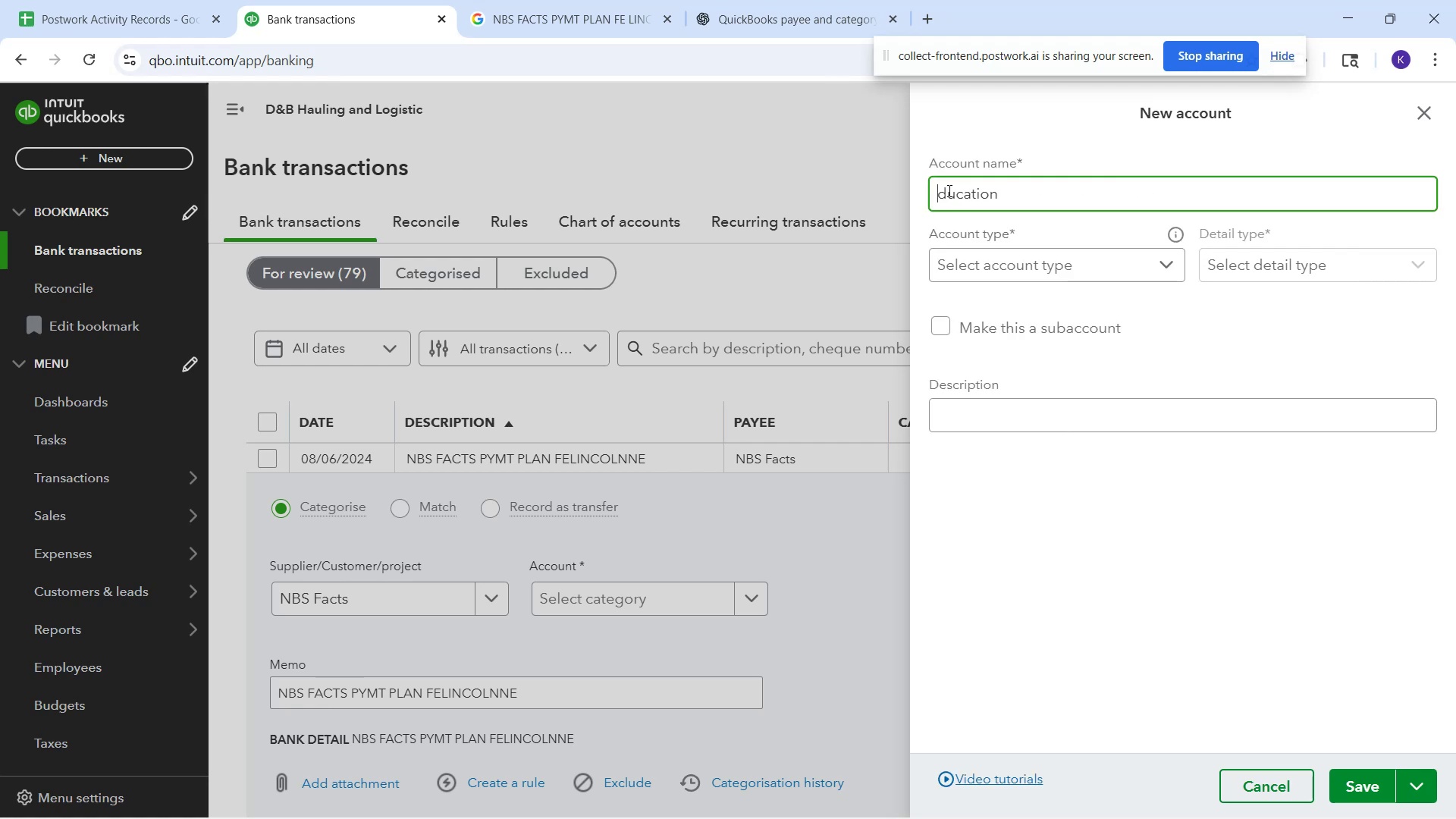 
key(Shift+E)
 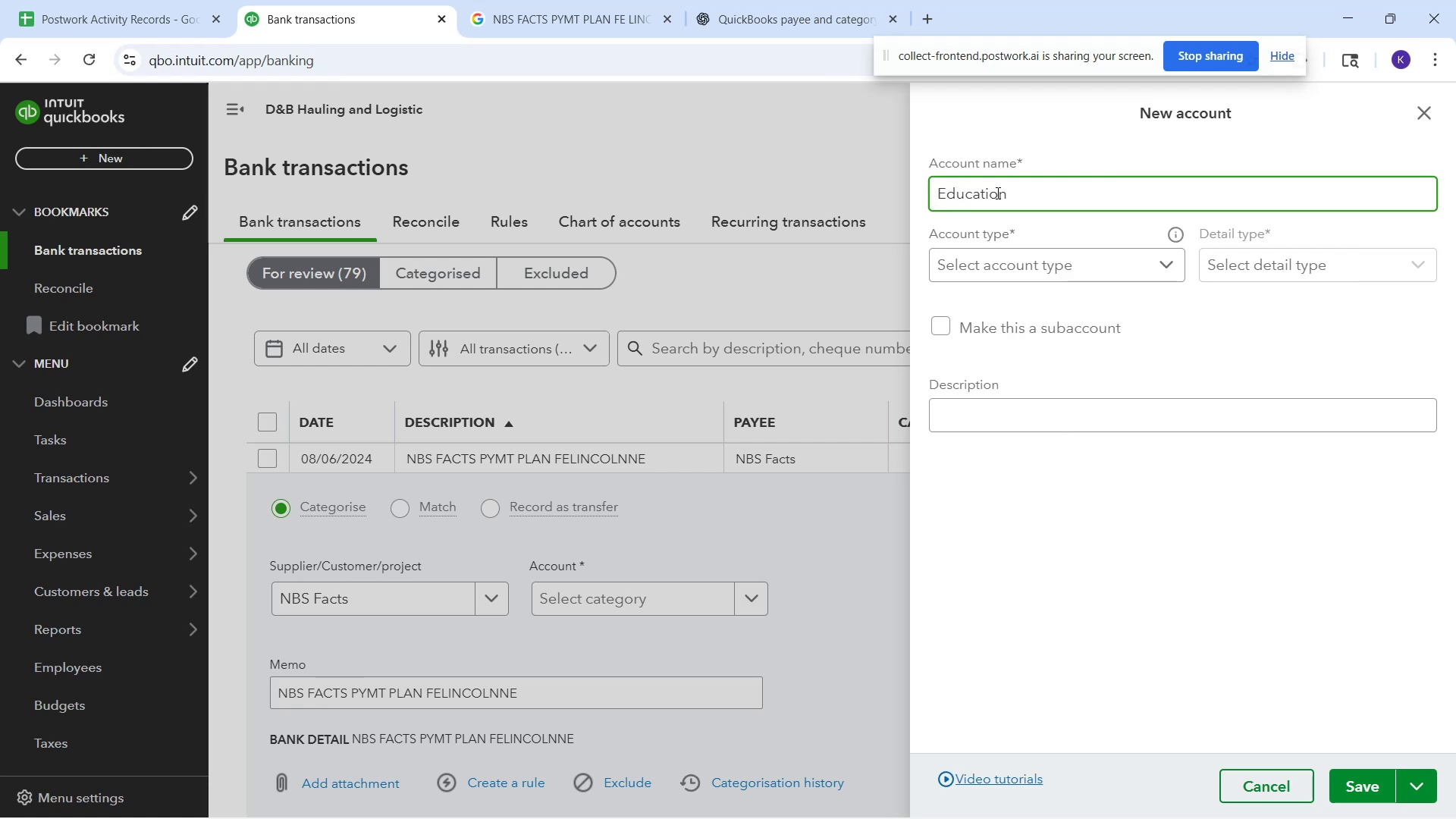 
left_click([1059, 256])
 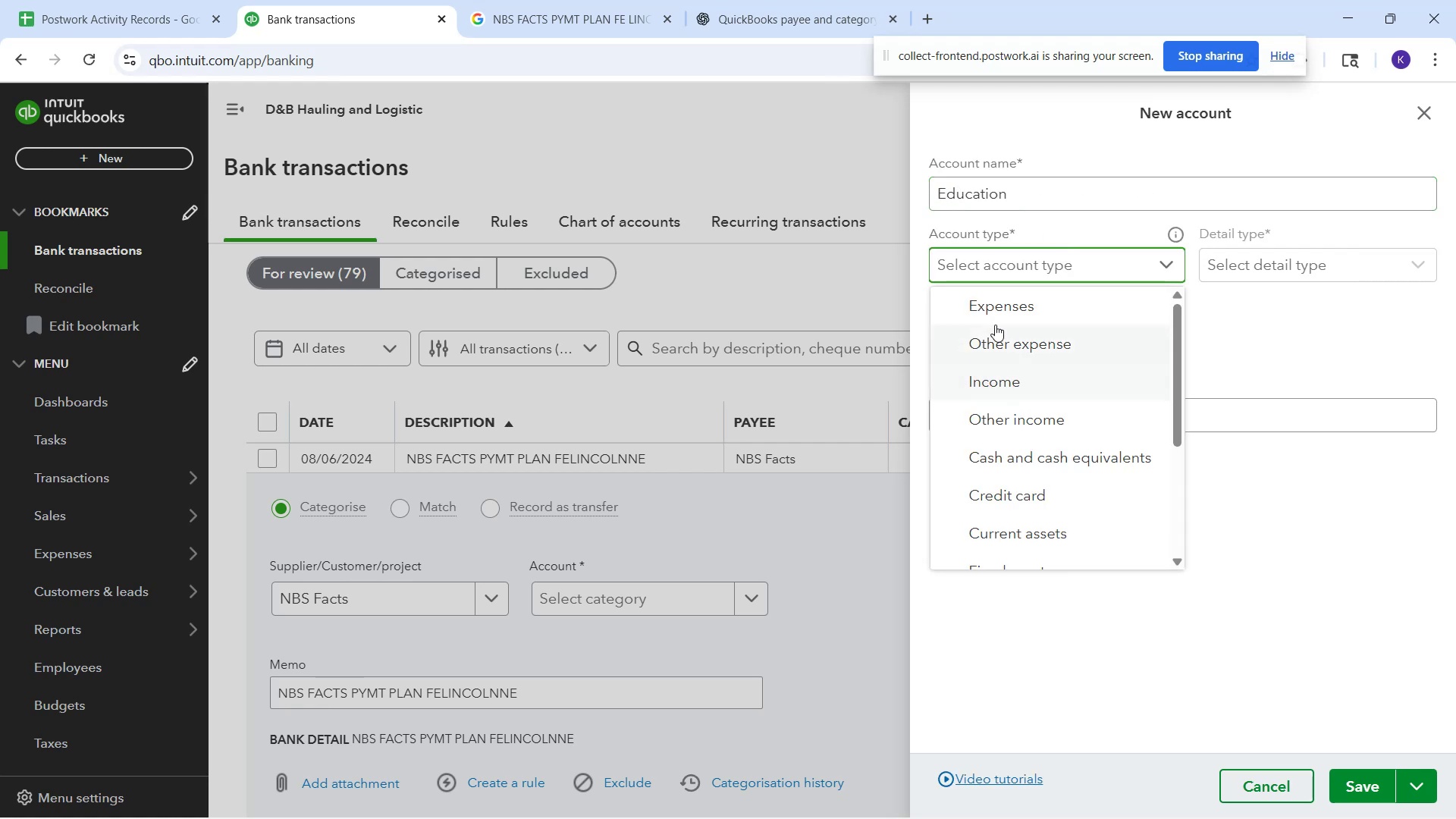 
left_click([990, 312])
 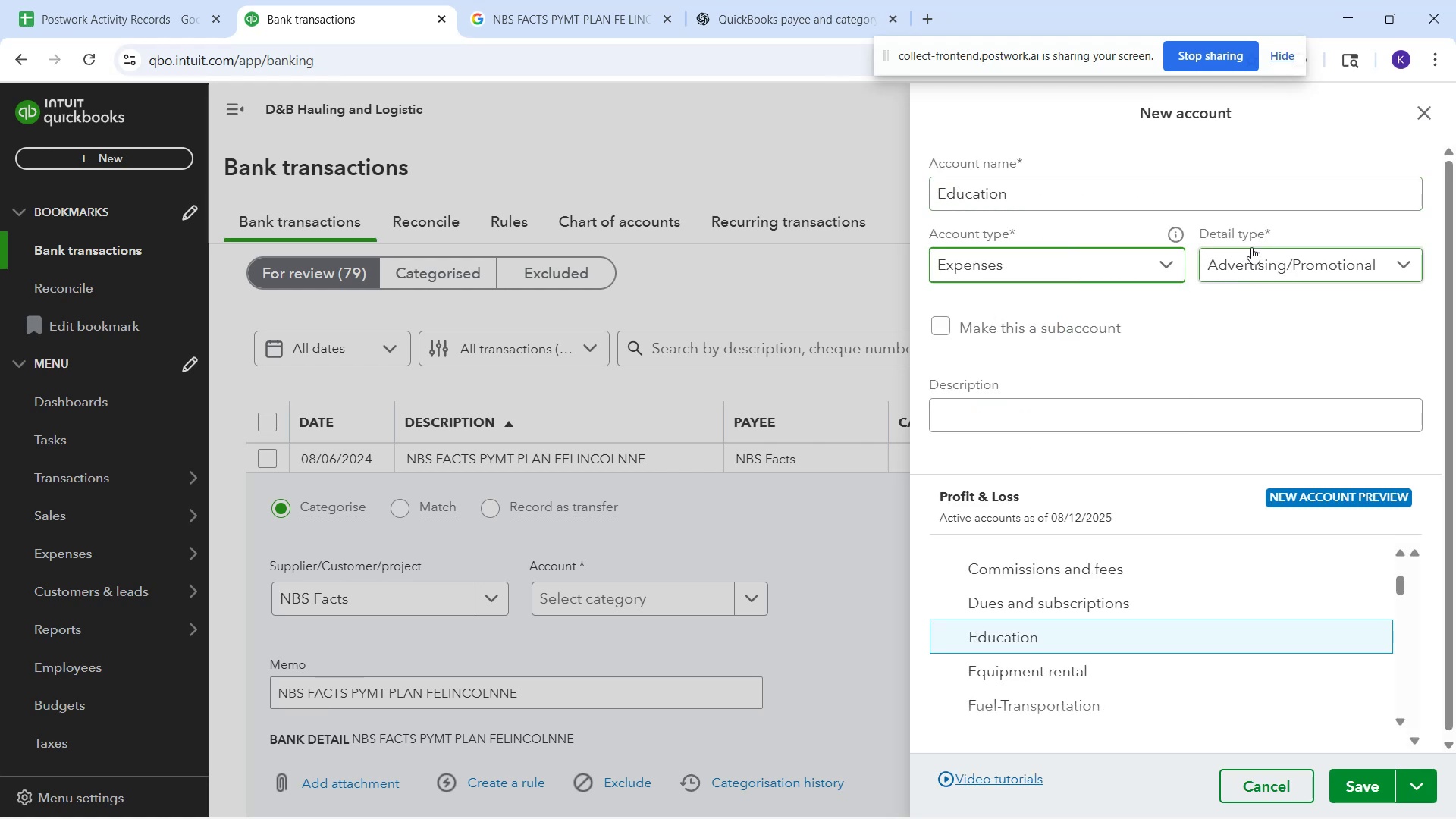 
left_click([1260, 260])
 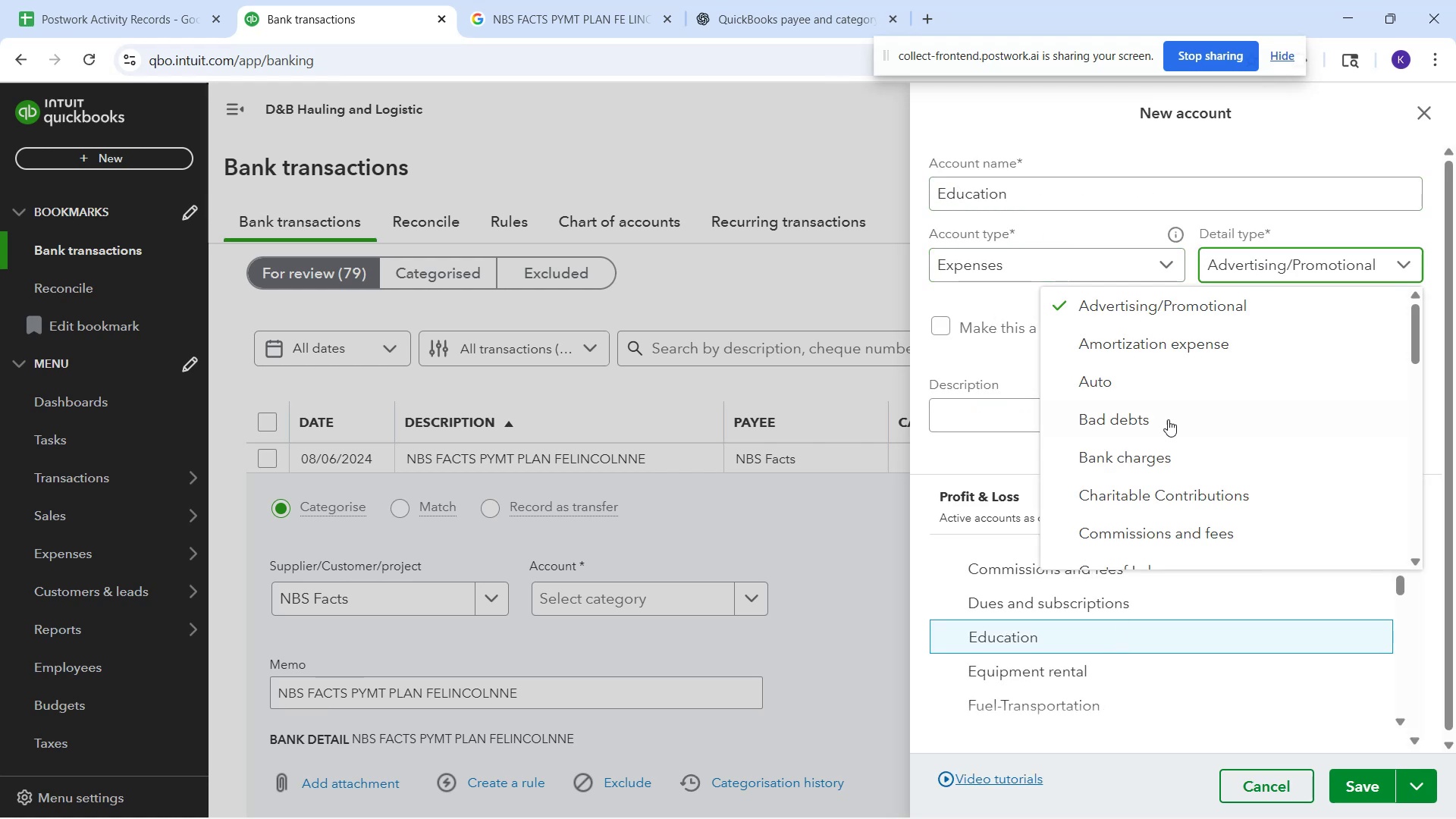 
scroll: coordinate [1205, 488], scroll_direction: down, amount: 5.0
 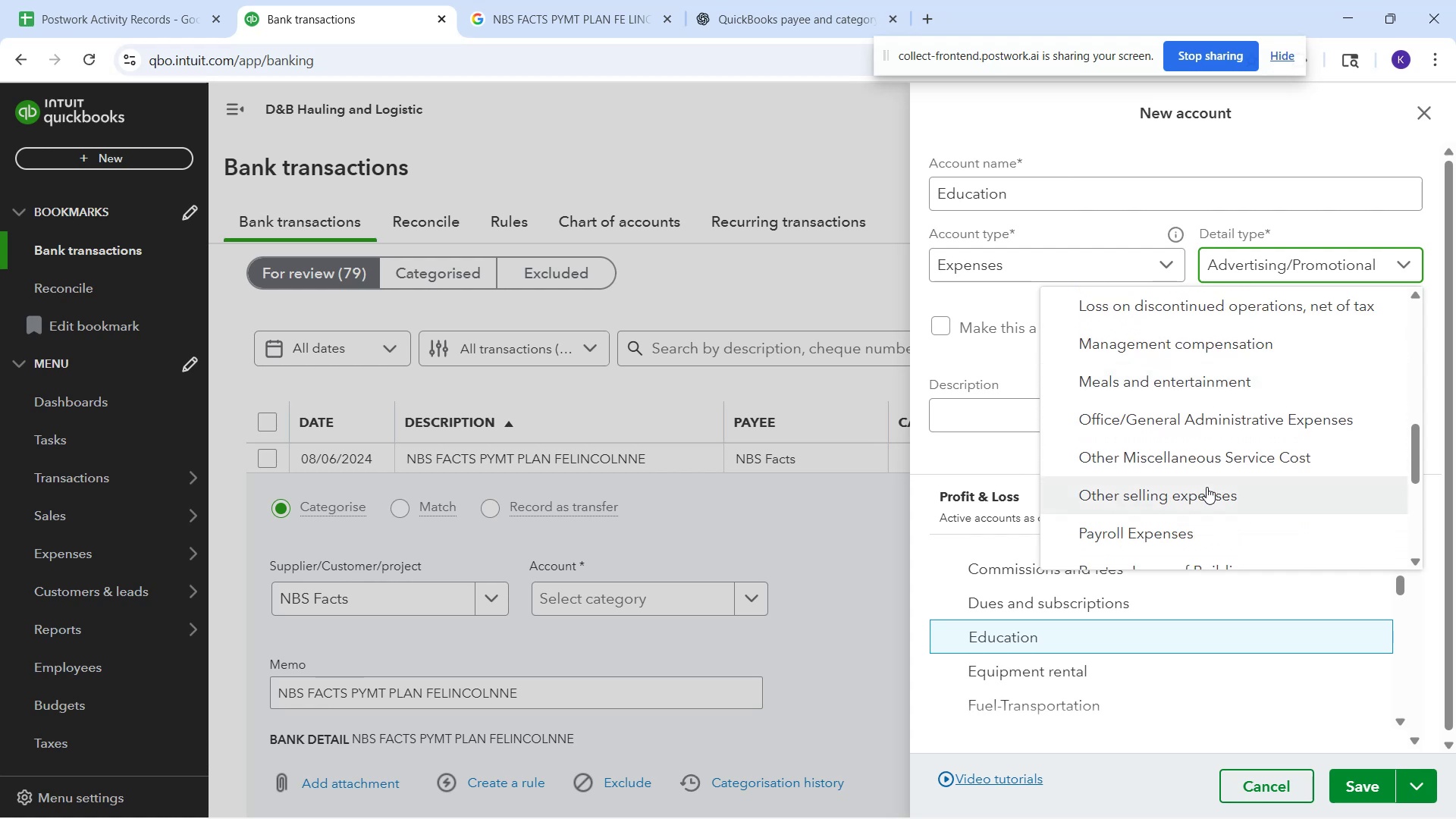 
scroll: coordinate [1207, 487], scroll_direction: down, amount: 2.0
 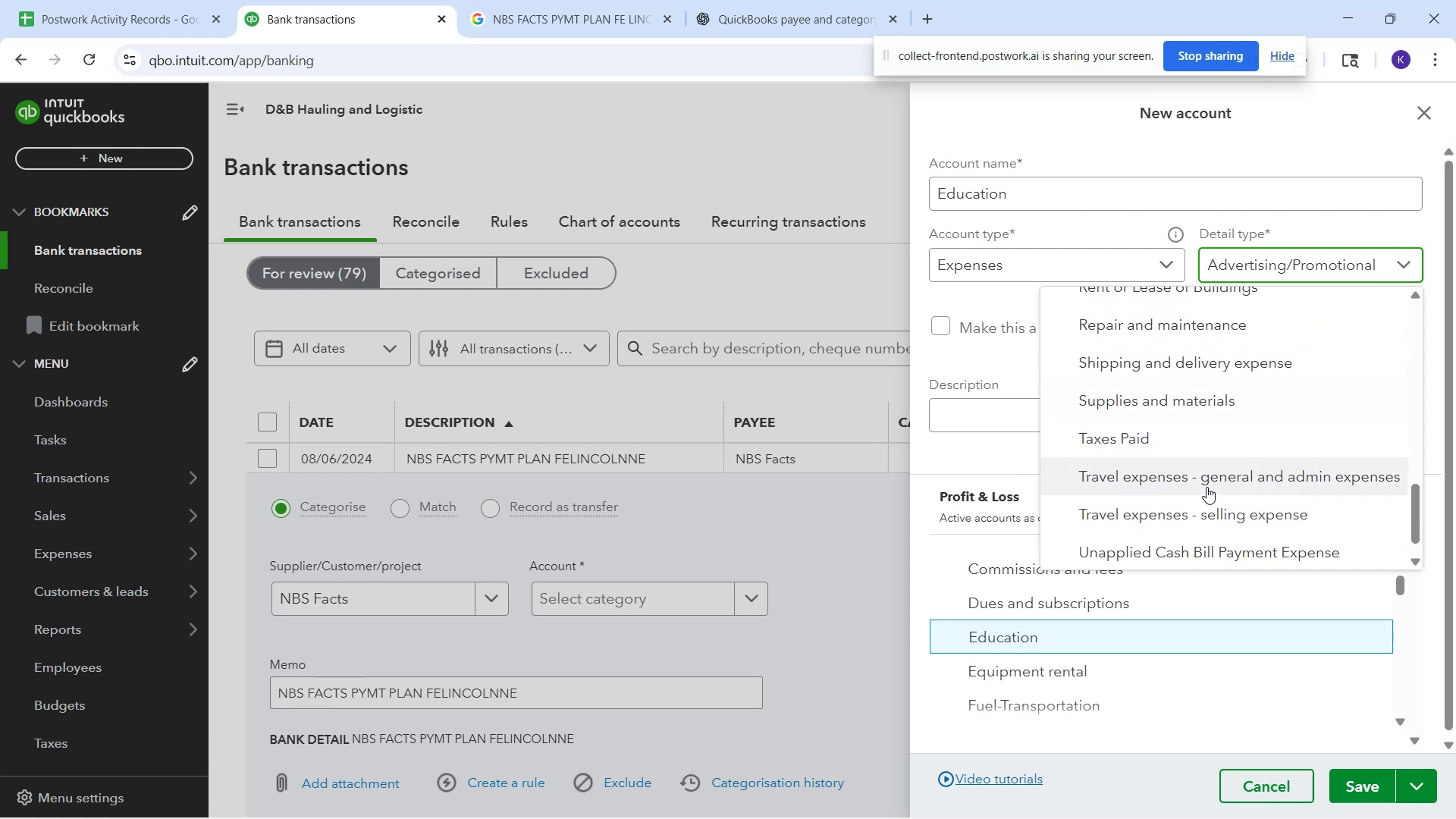 
scroll: coordinate [1207, 487], scroll_direction: up, amount: 1.0
 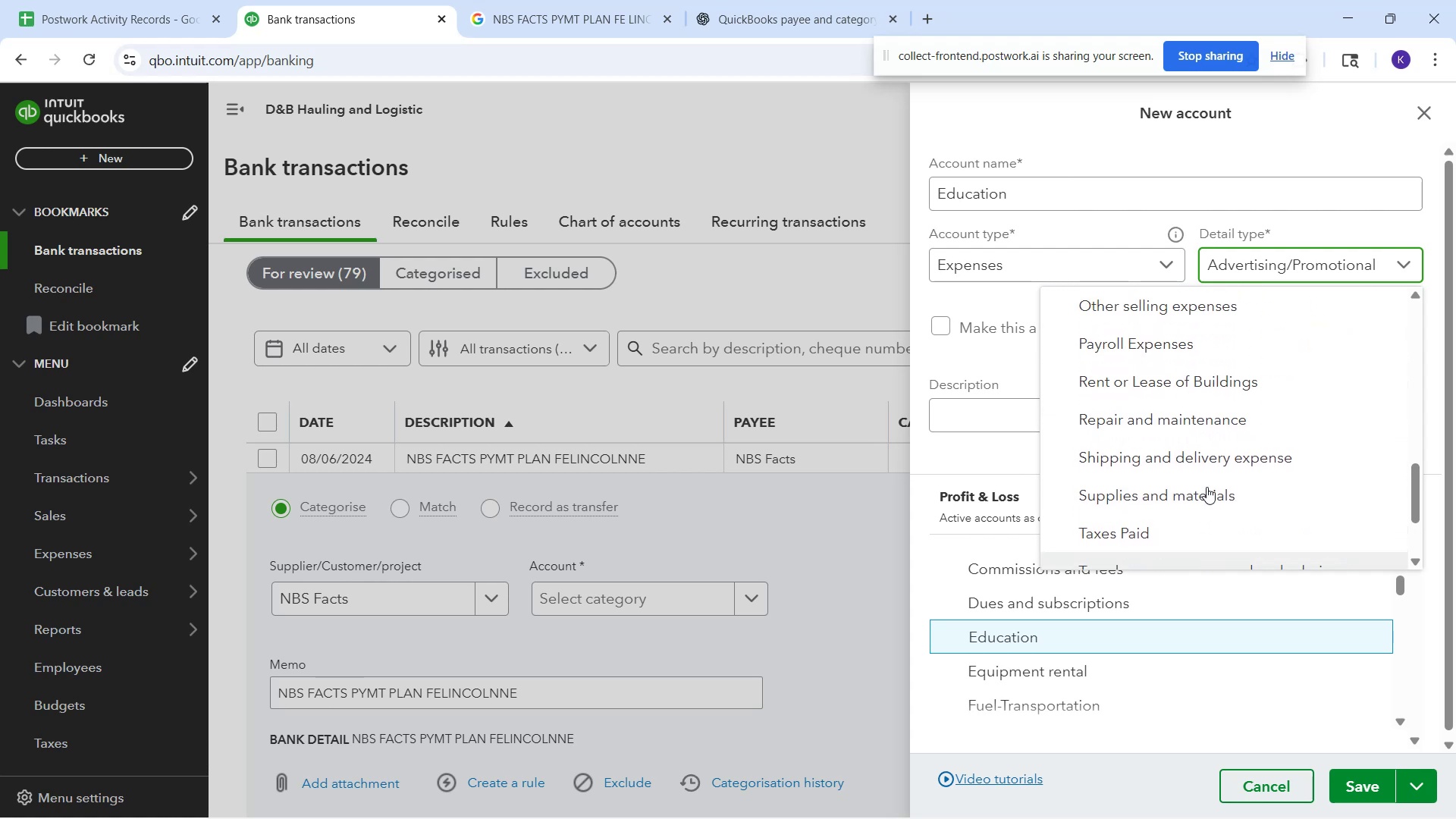 
scroll: coordinate [1207, 487], scroll_direction: down, amount: 1.0
 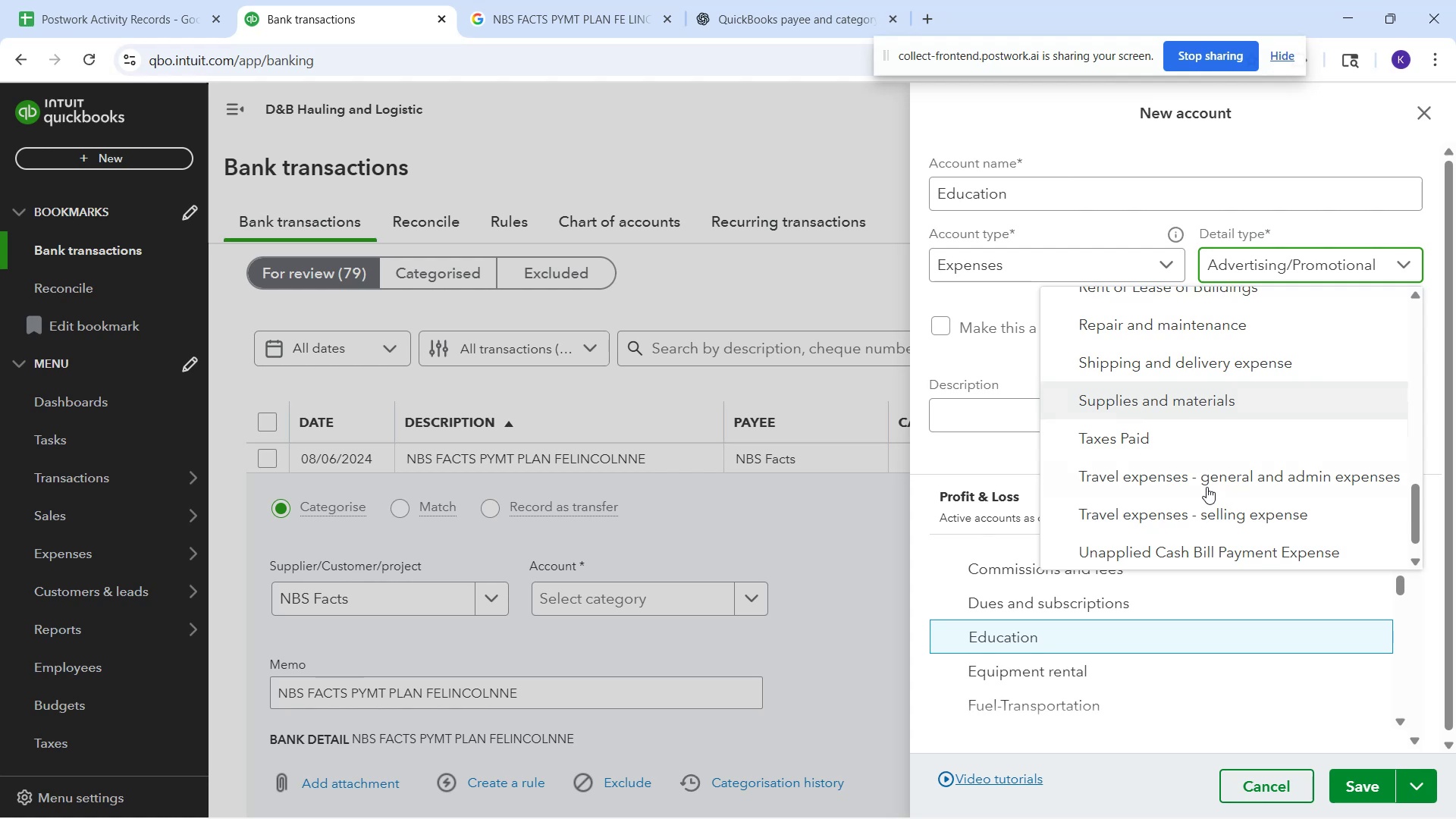 
scroll: coordinate [1207, 487], scroll_direction: none, amount: 0.0
 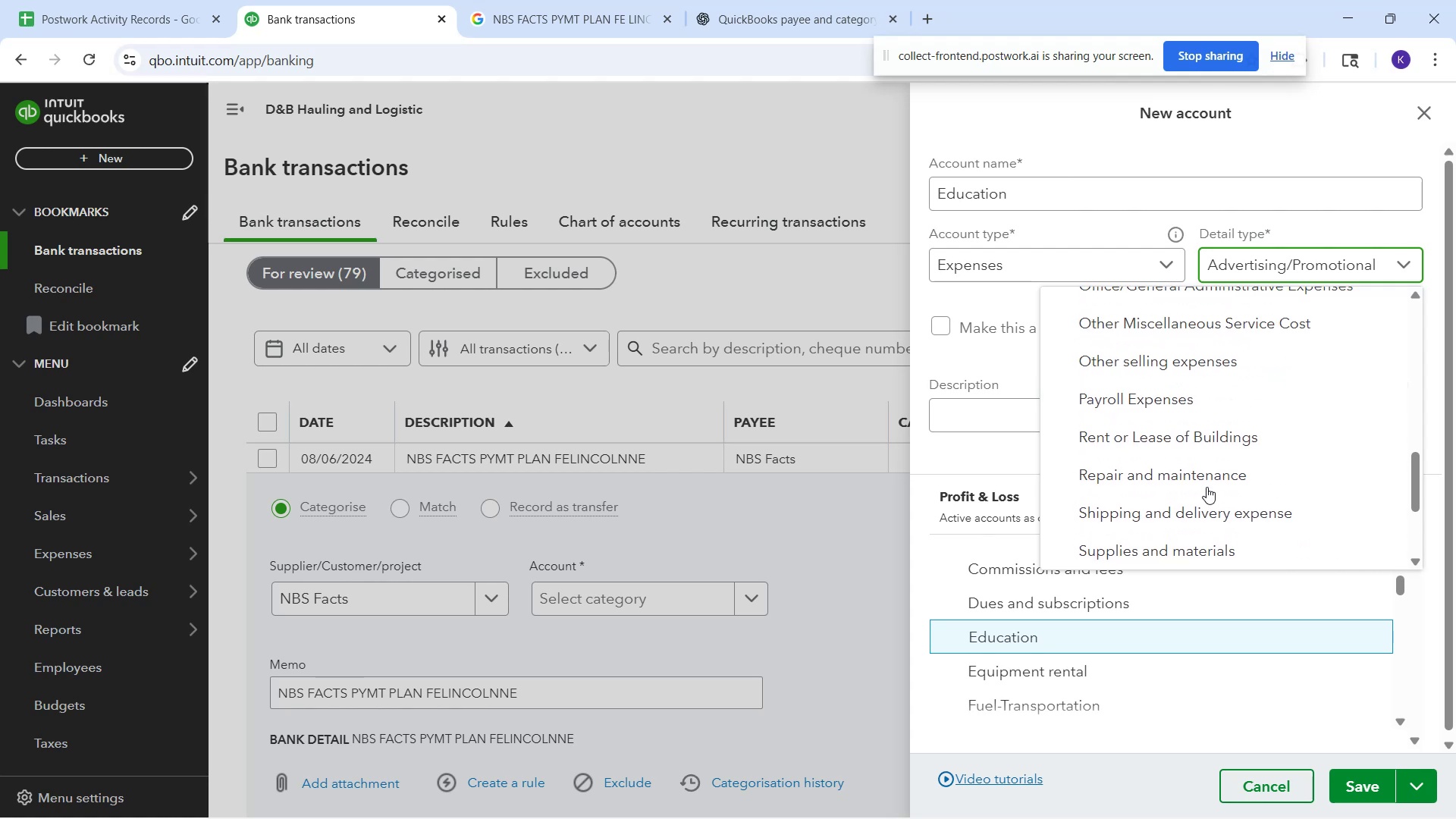 
scroll: coordinate [1207, 487], scroll_direction: down, amount: 1.0
 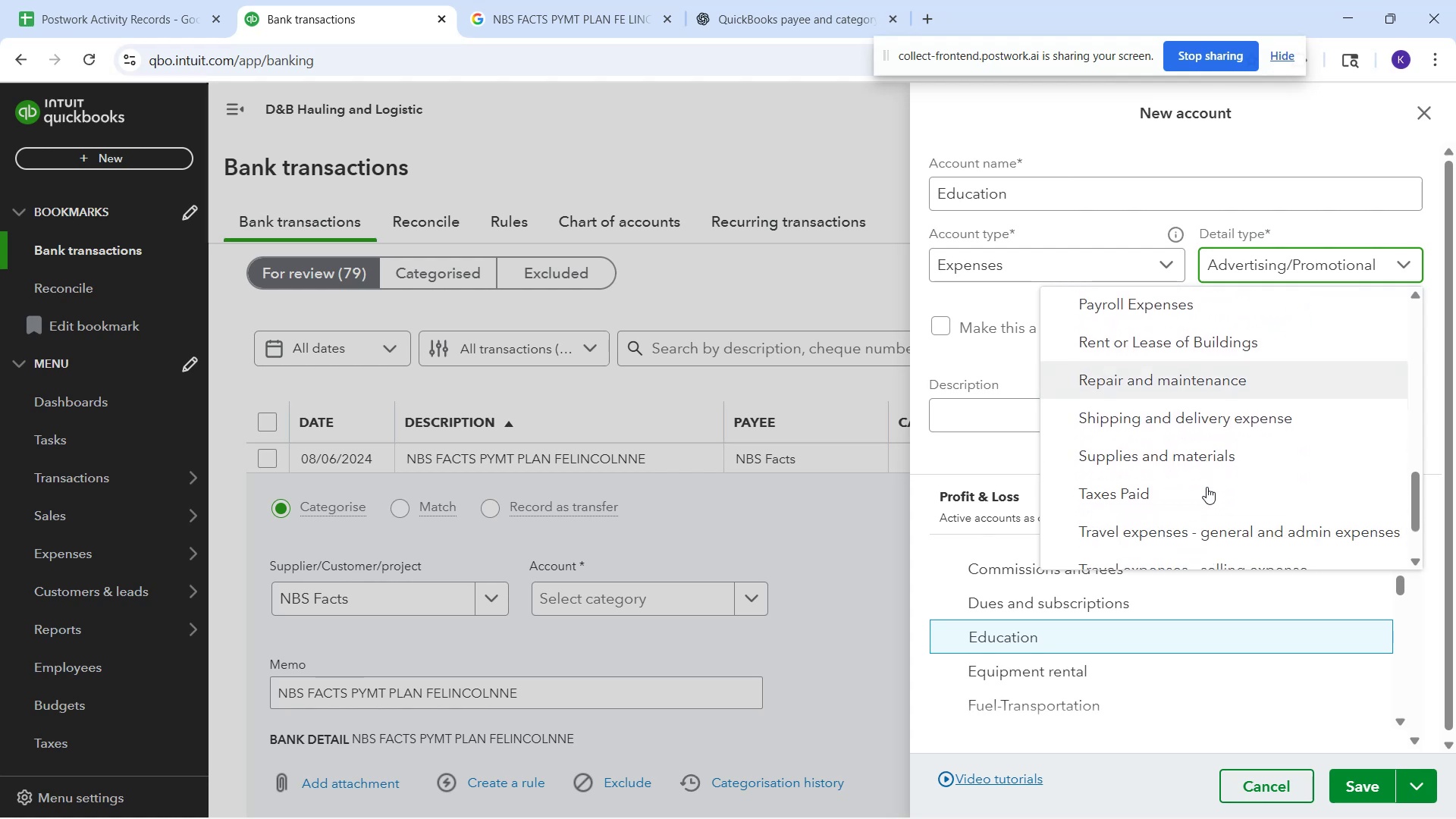 
scroll: coordinate [1216, 482], scroll_direction: up, amount: 10.0
 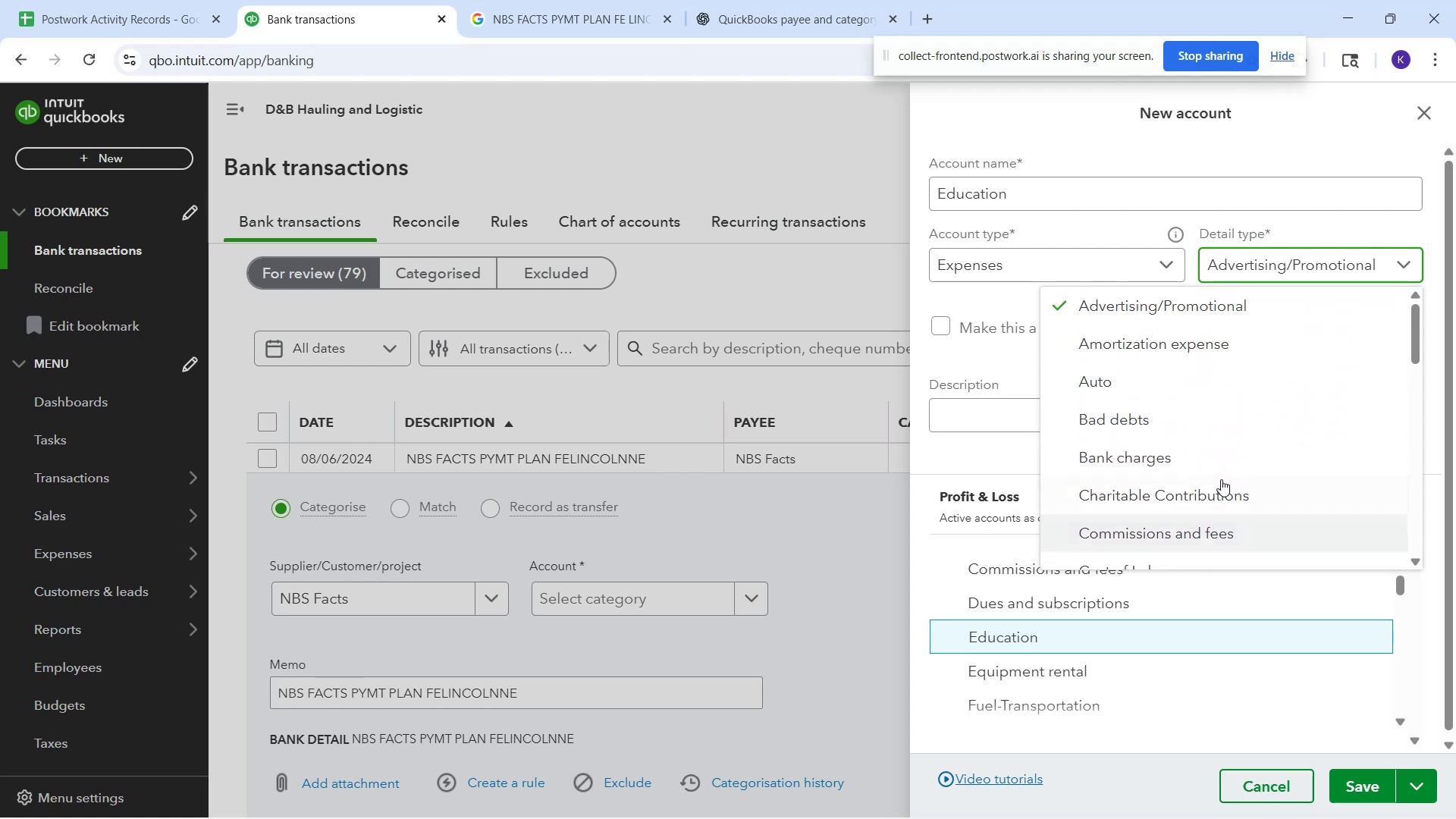 
scroll: coordinate [1222, 478], scroll_direction: up, amount: 2.0
 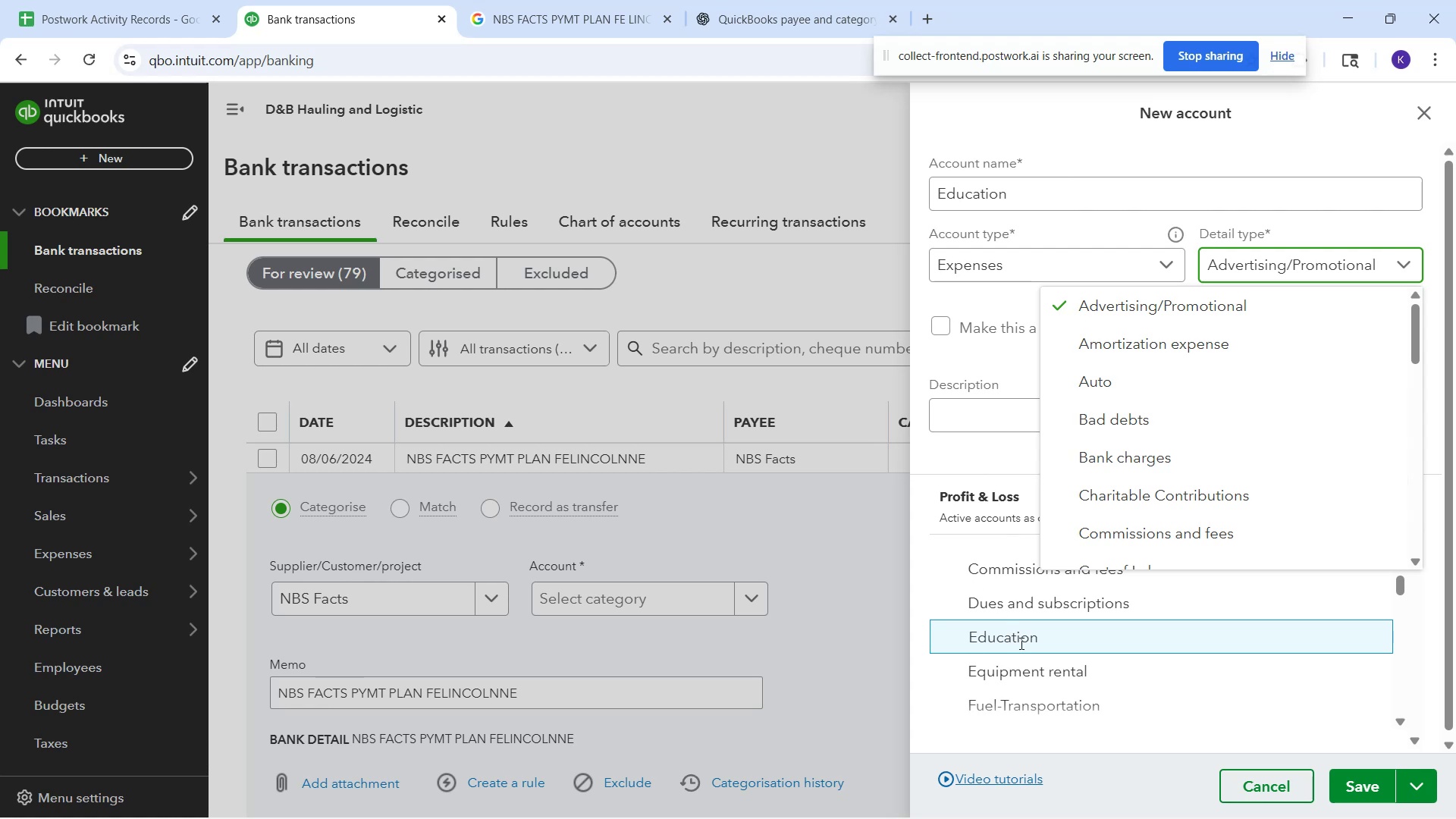 
wait(5.9)
 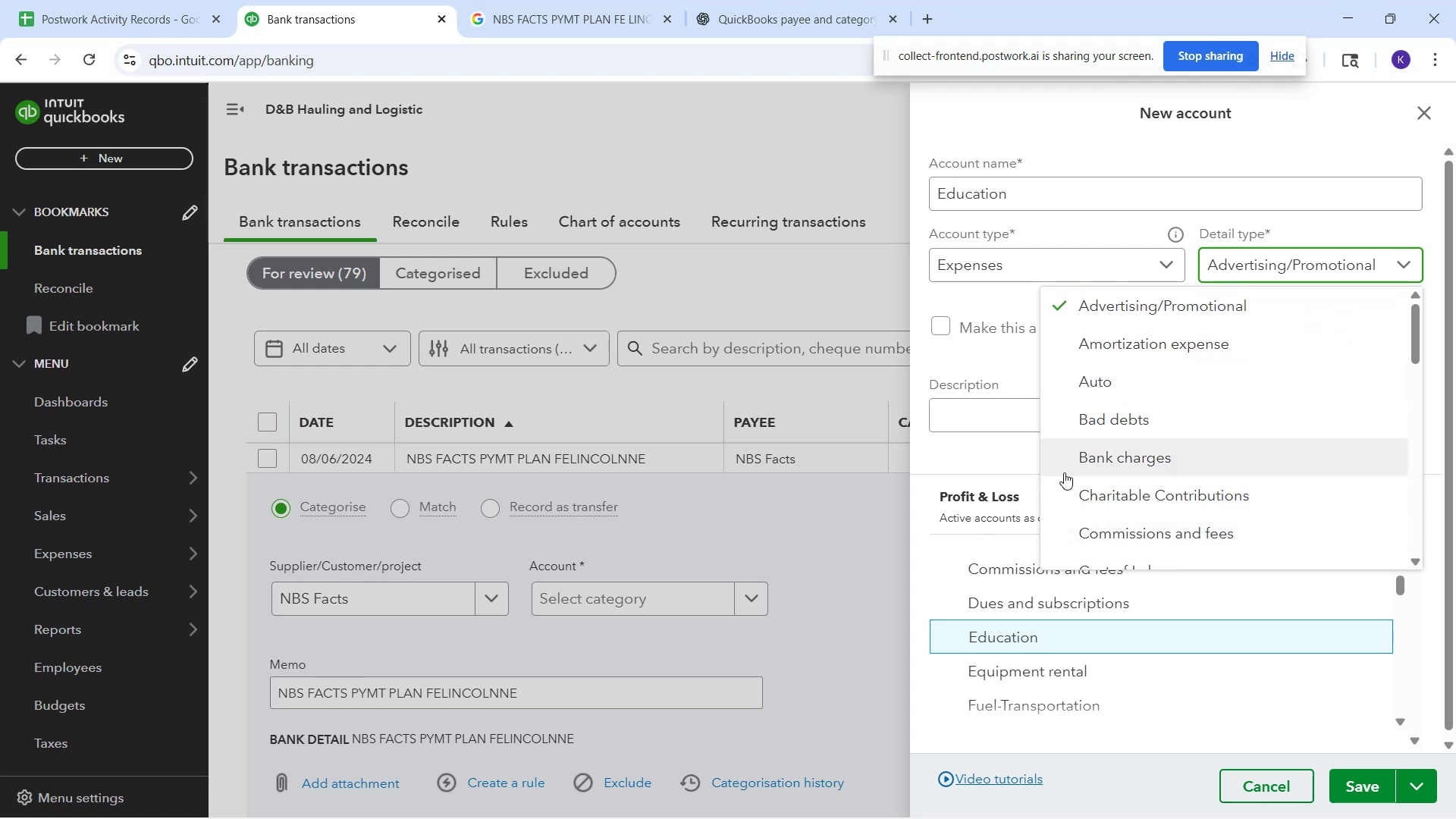 
left_click([1020, 643])
 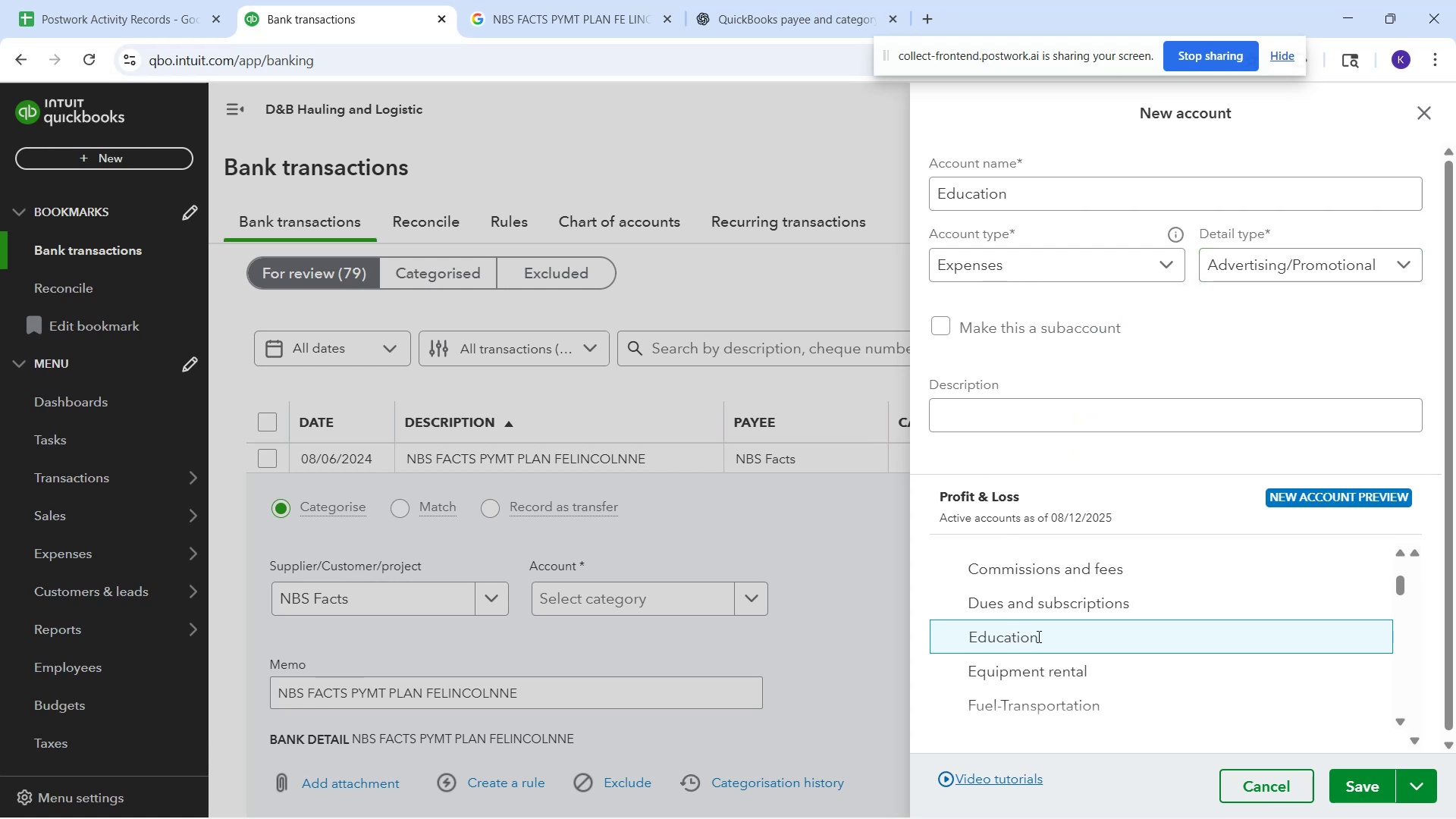 
left_click([1063, 628])
 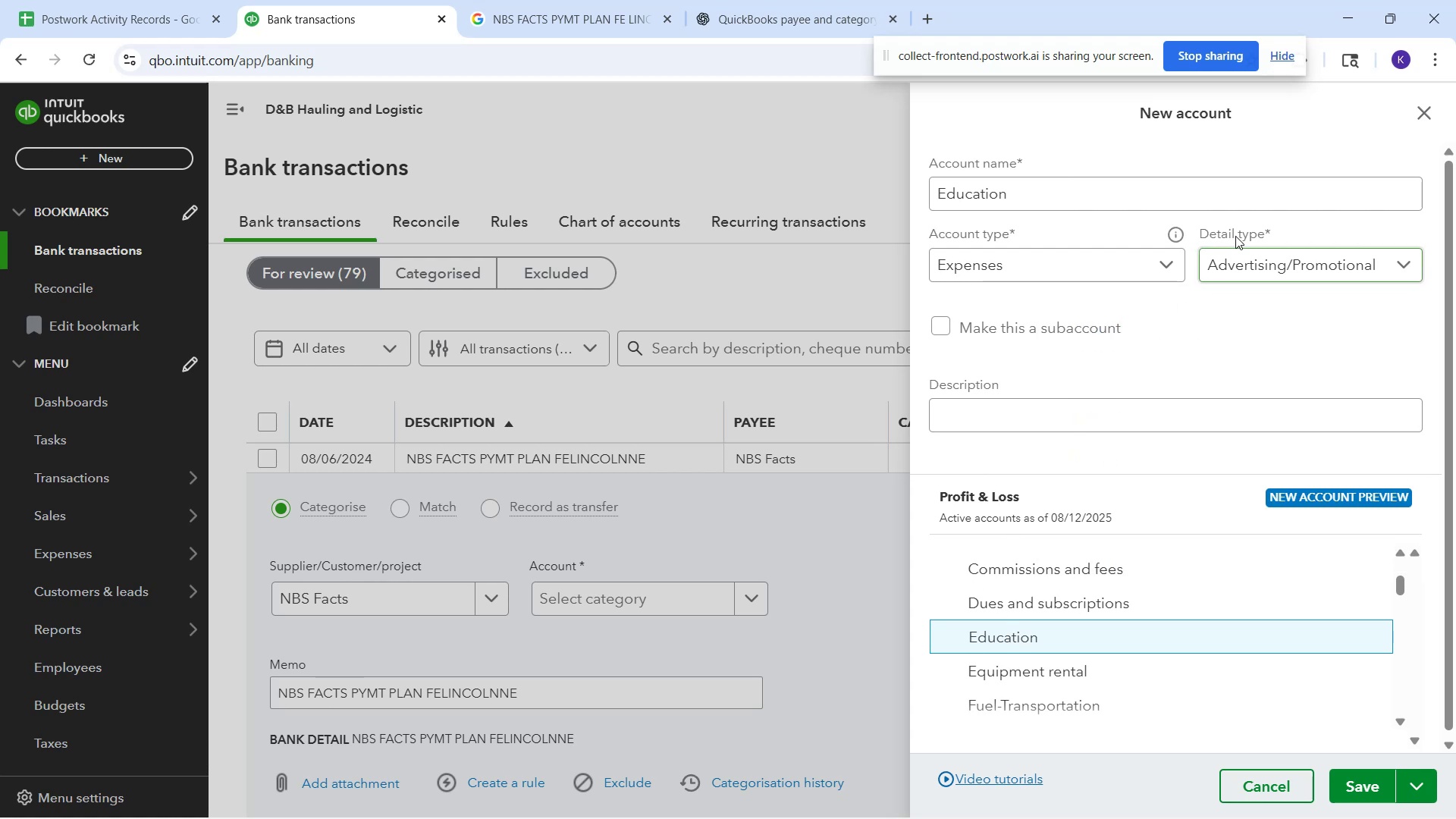 
left_click([1236, 266])
 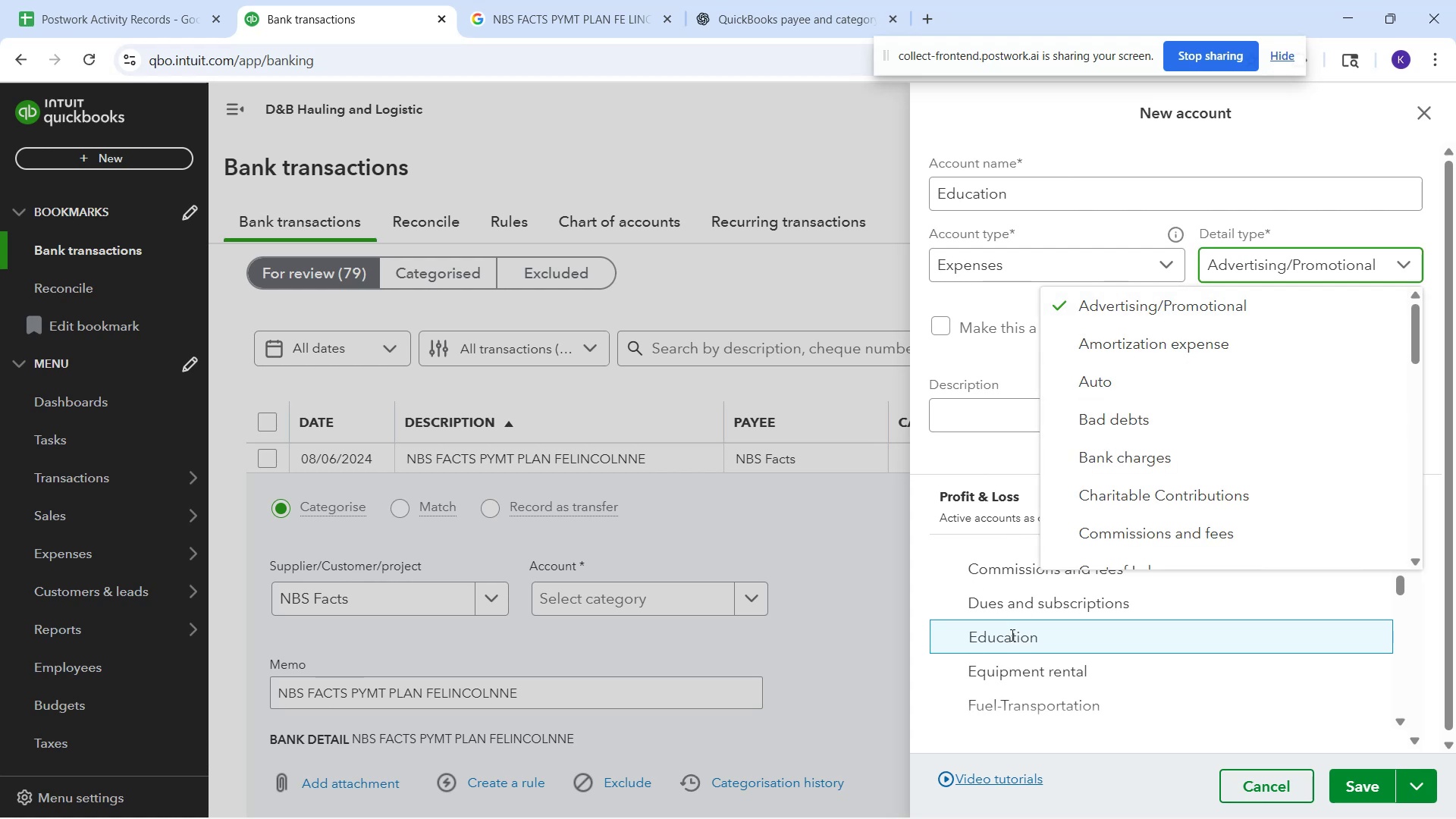 
left_click([1009, 642])
 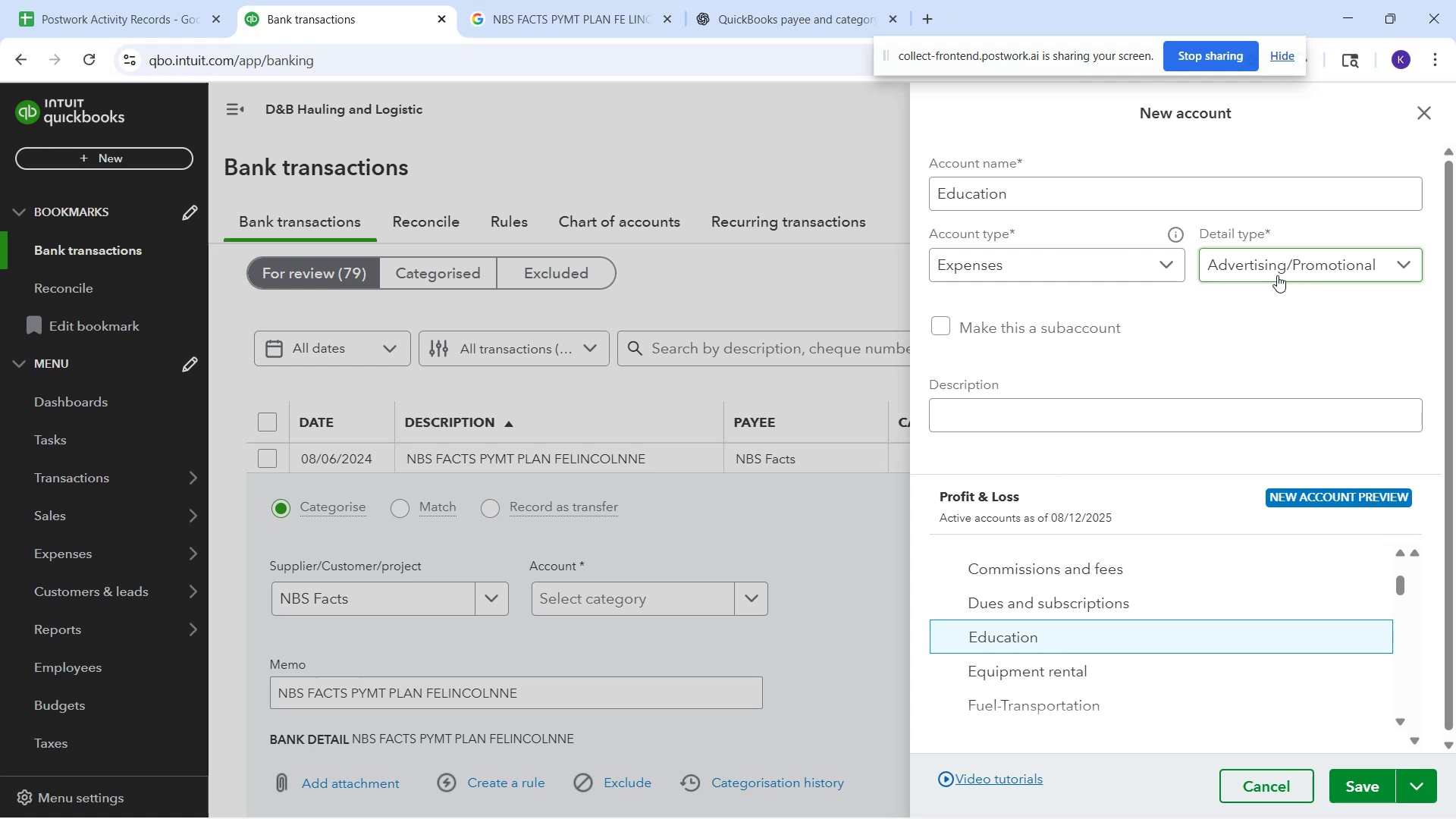 
left_click([1279, 274])
 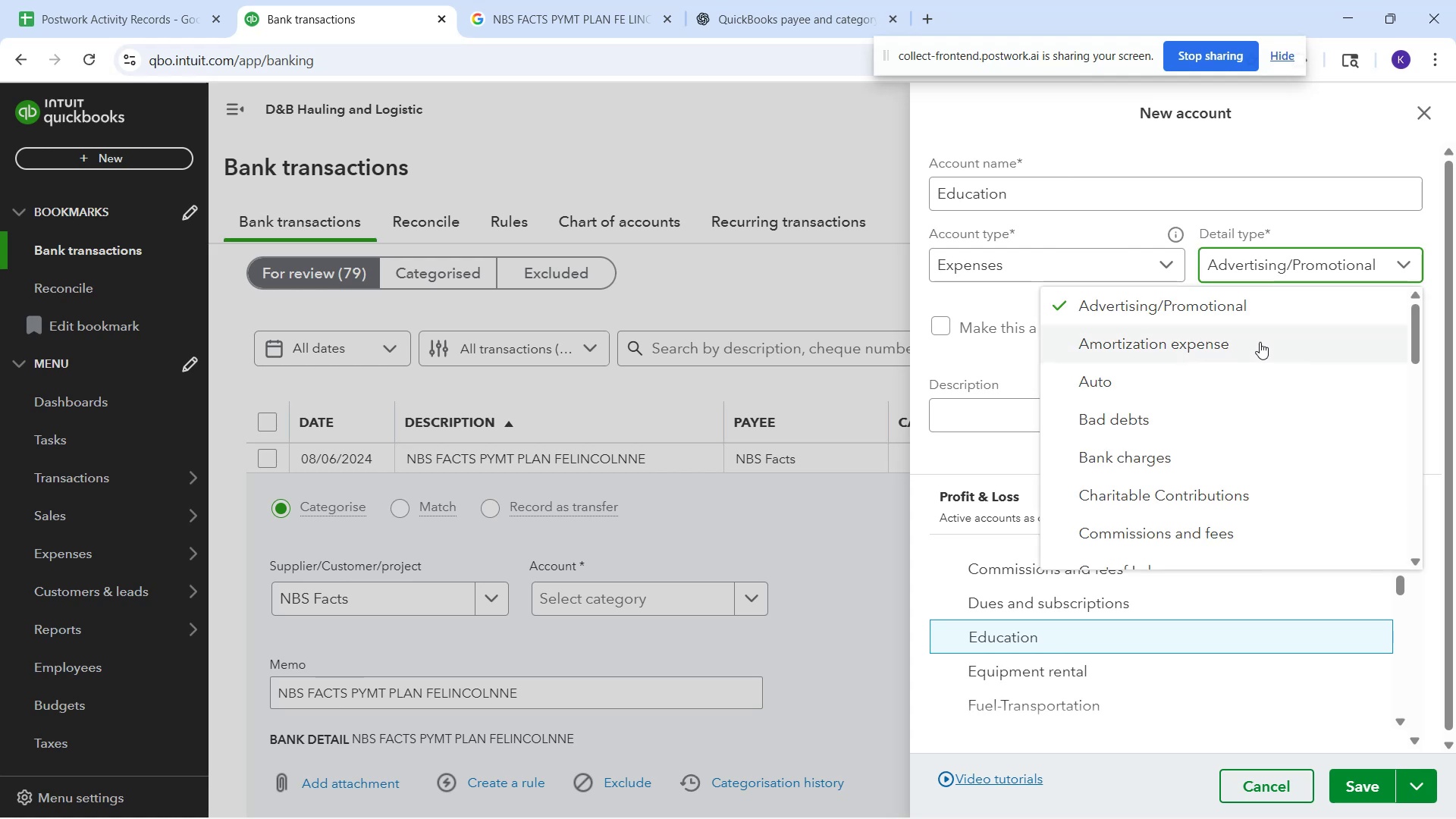 
scroll: coordinate [1254, 373], scroll_direction: down, amount: 1.0
 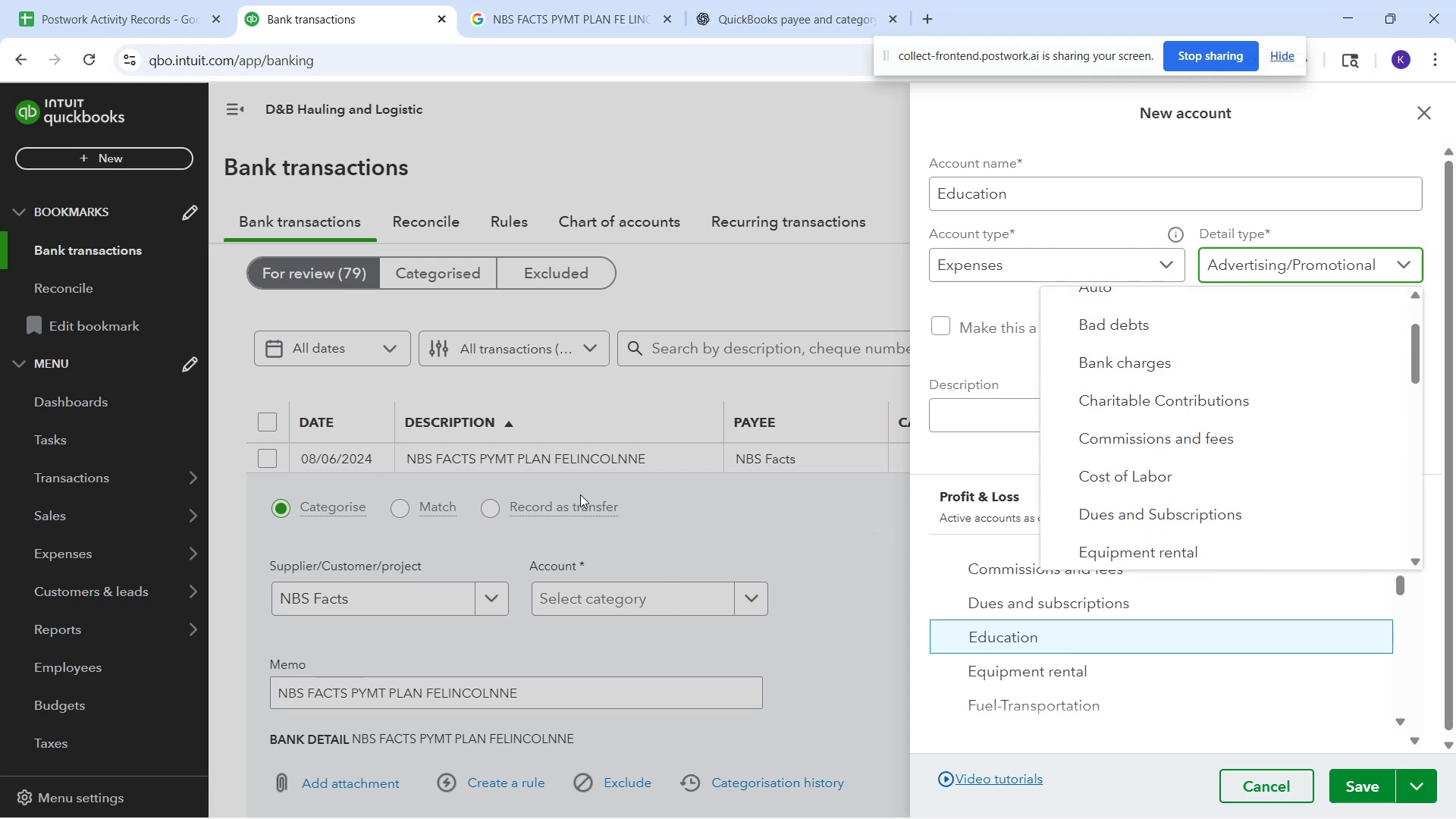 
wait(5.02)
 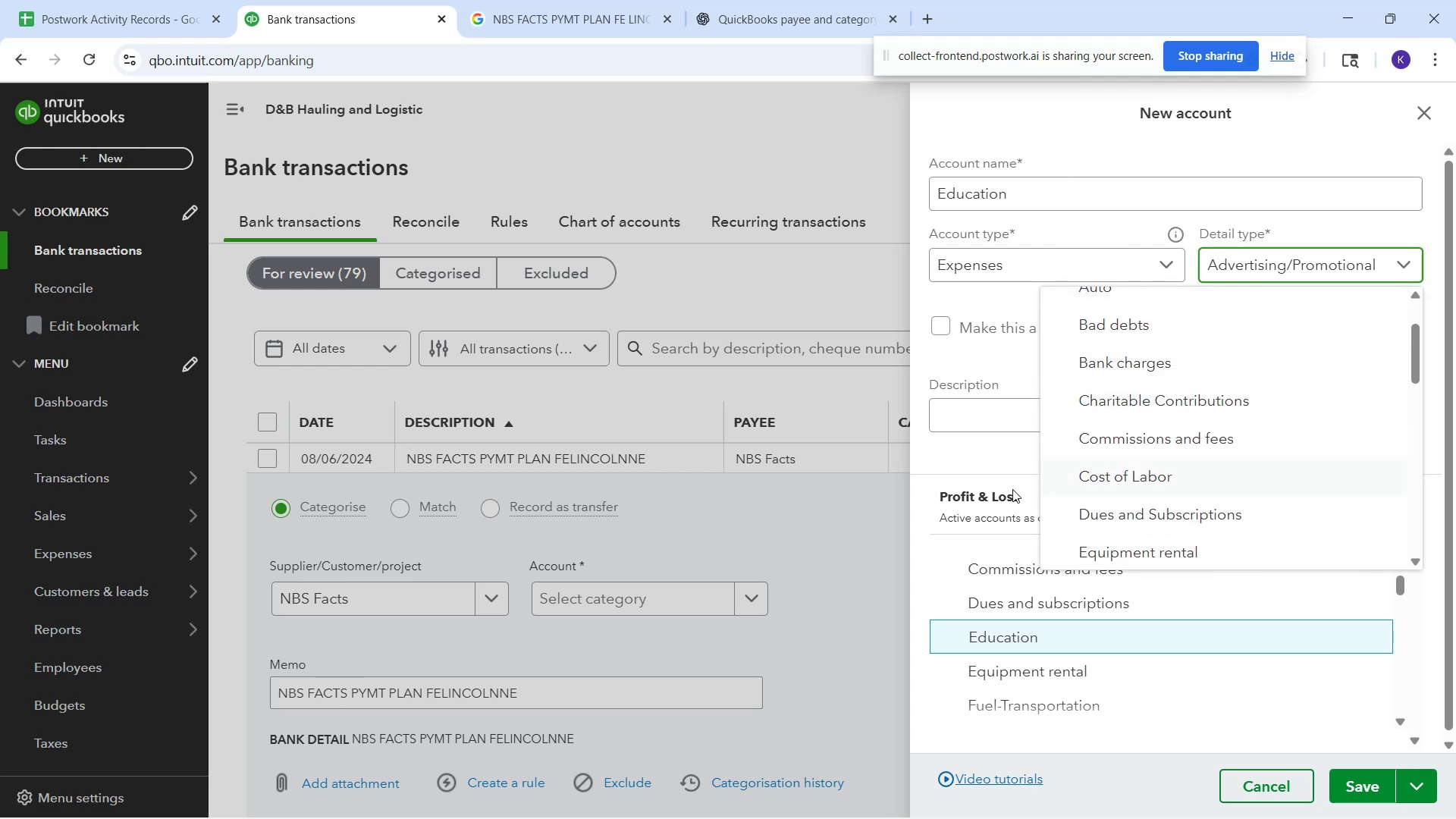 
left_click([556, 8])
 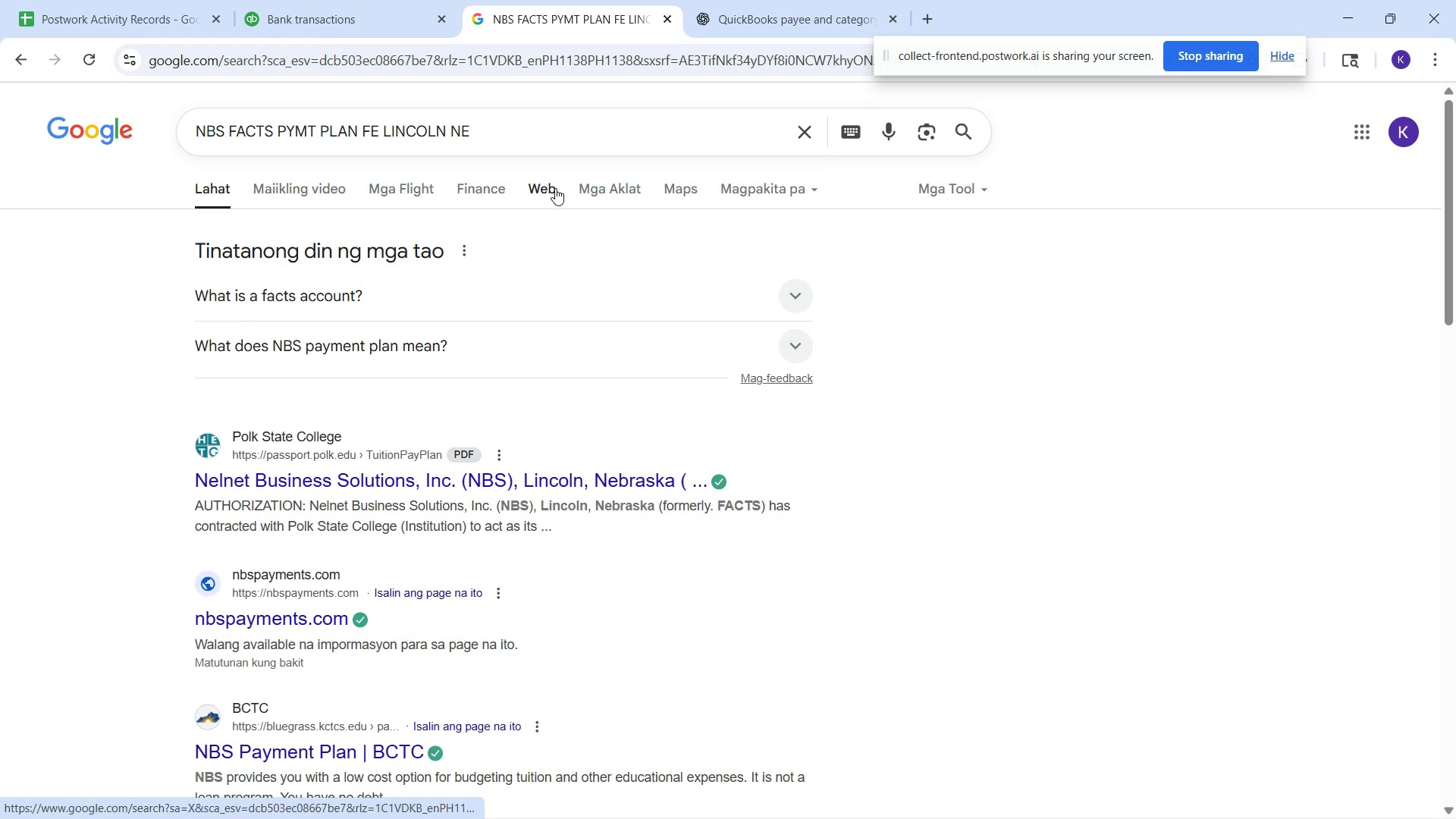 
wait(5.96)
 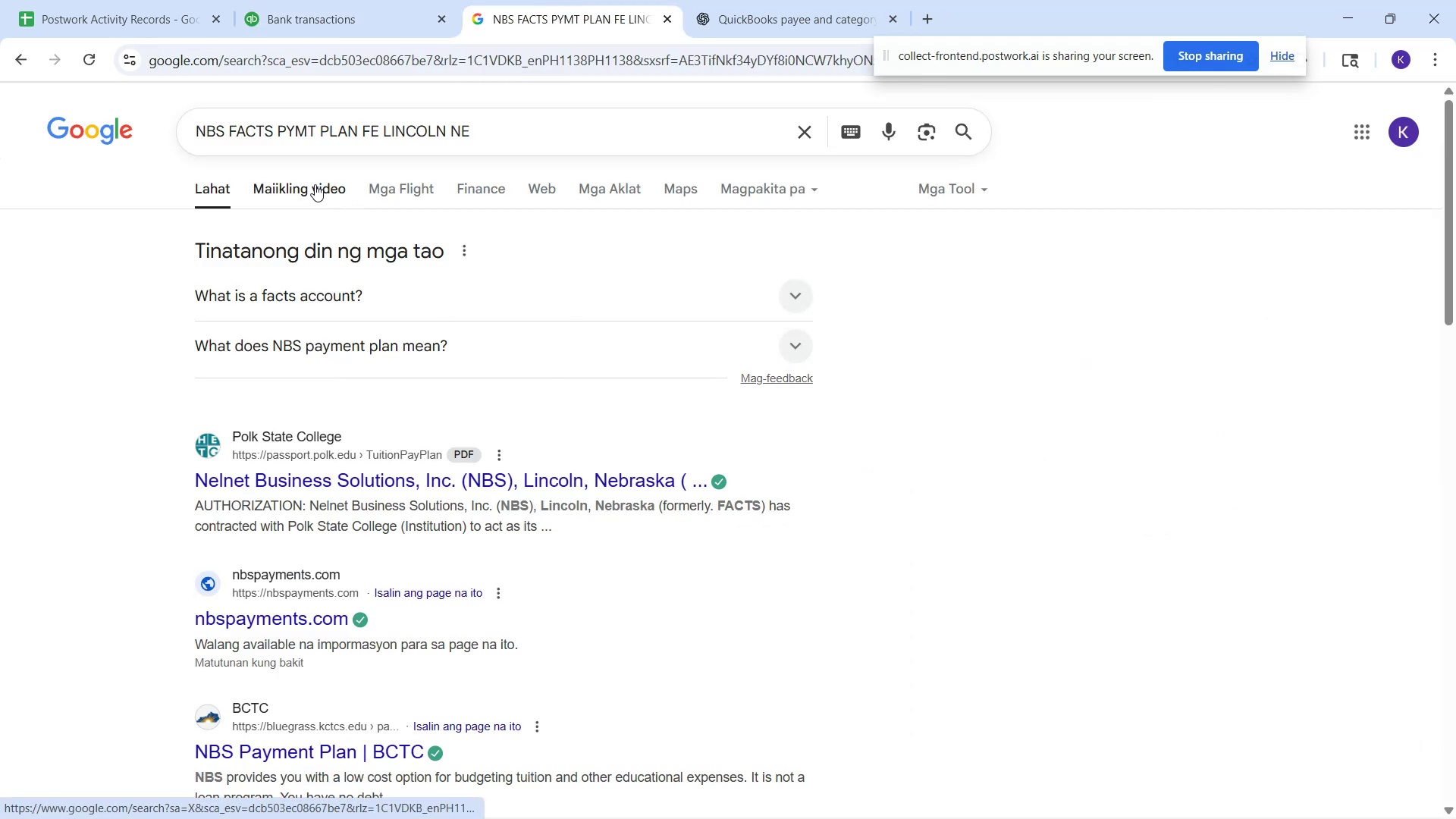 
scroll: coordinate [394, 306], scroll_direction: up, amount: 10.0
 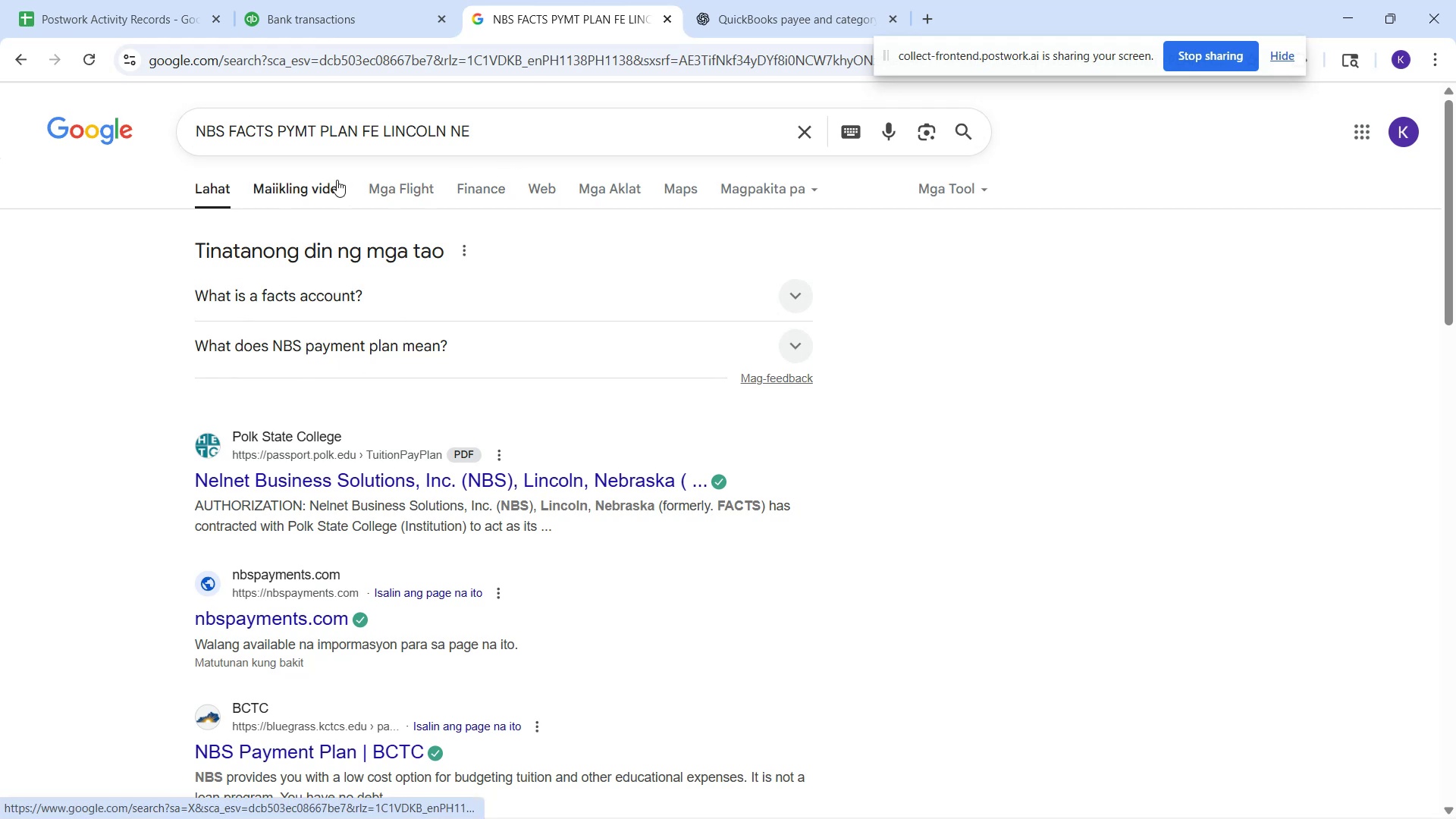 
left_click([336, 179])
 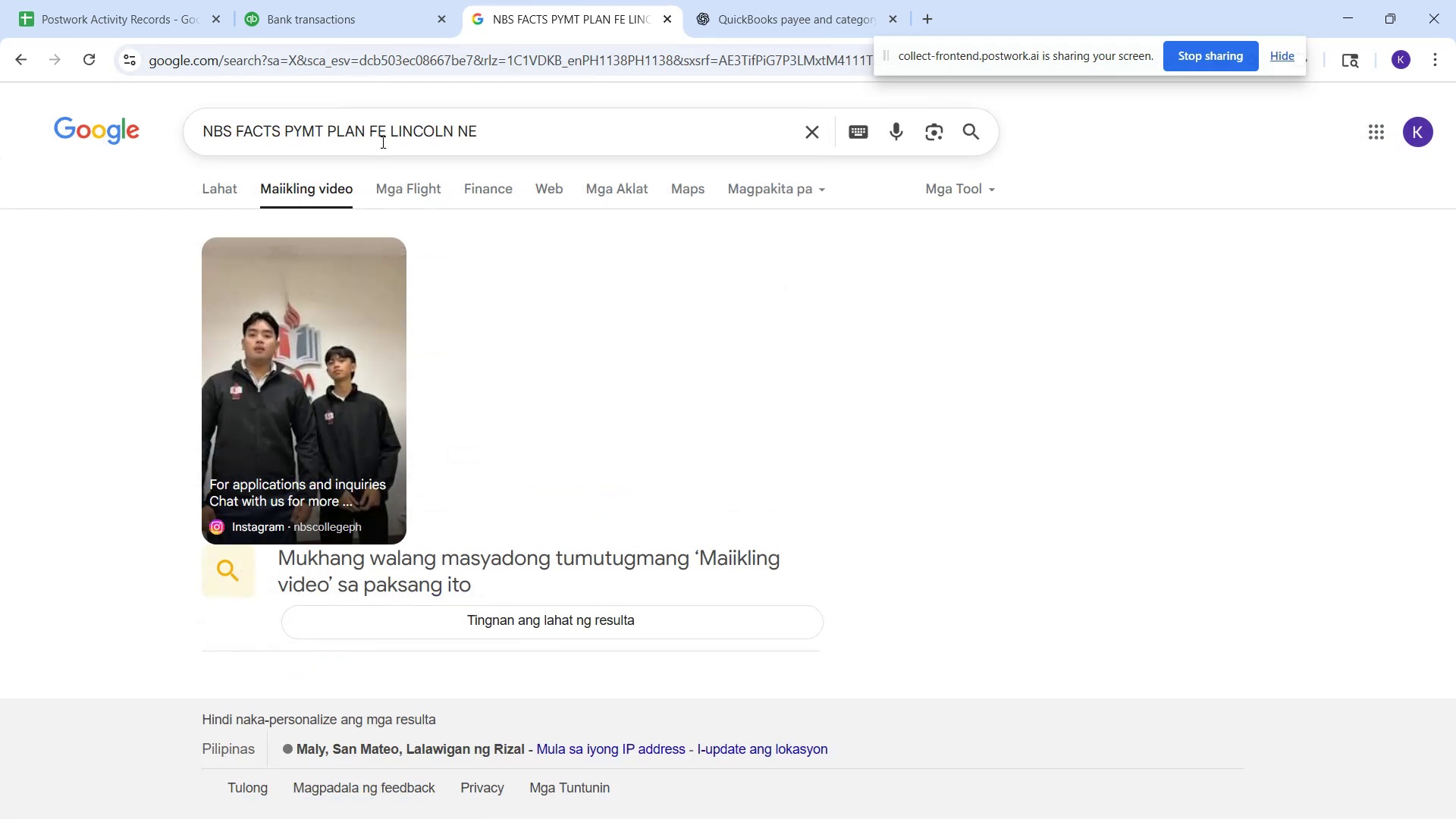 
left_click([416, 194])
 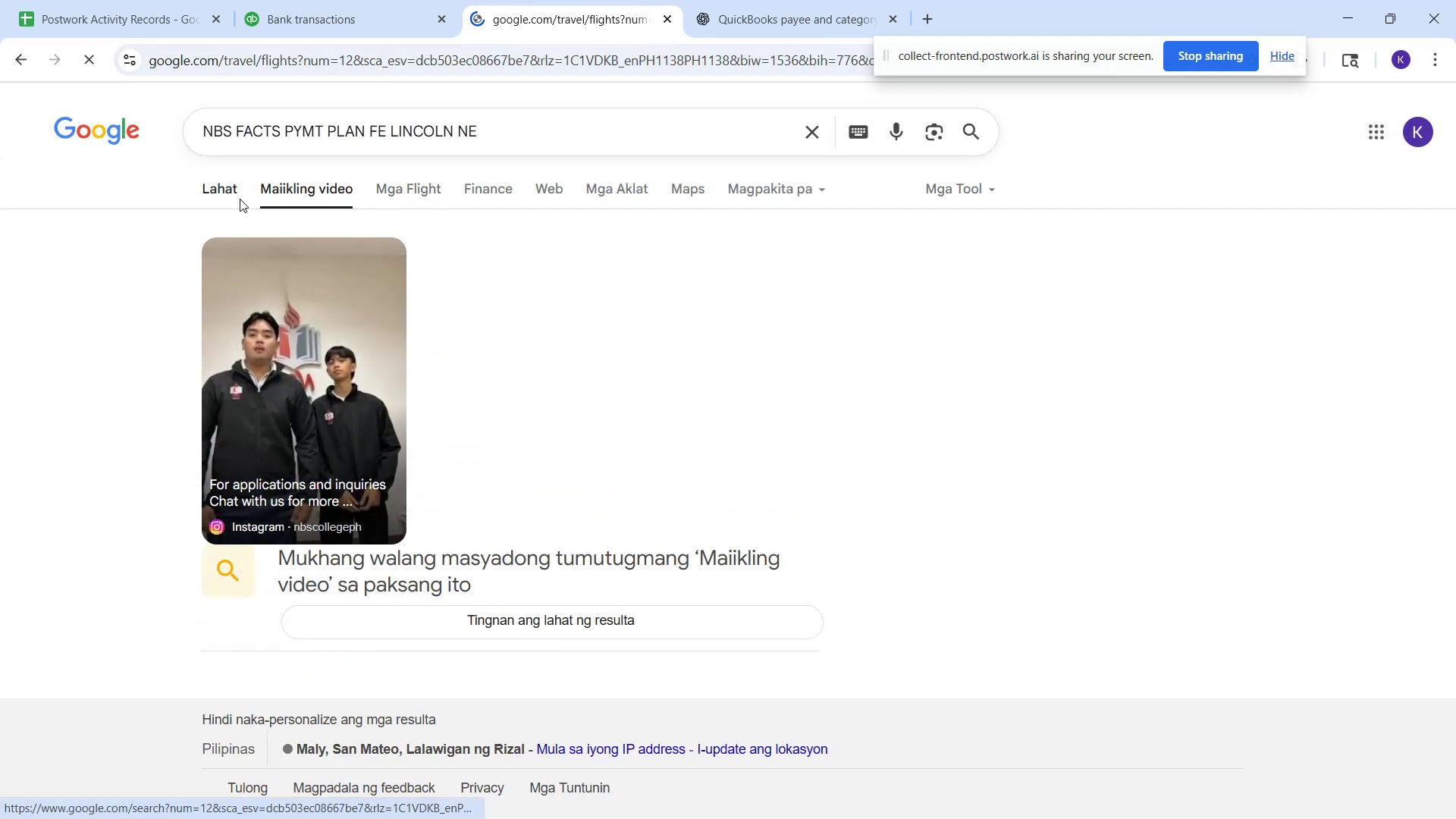 
left_click([223, 191])
 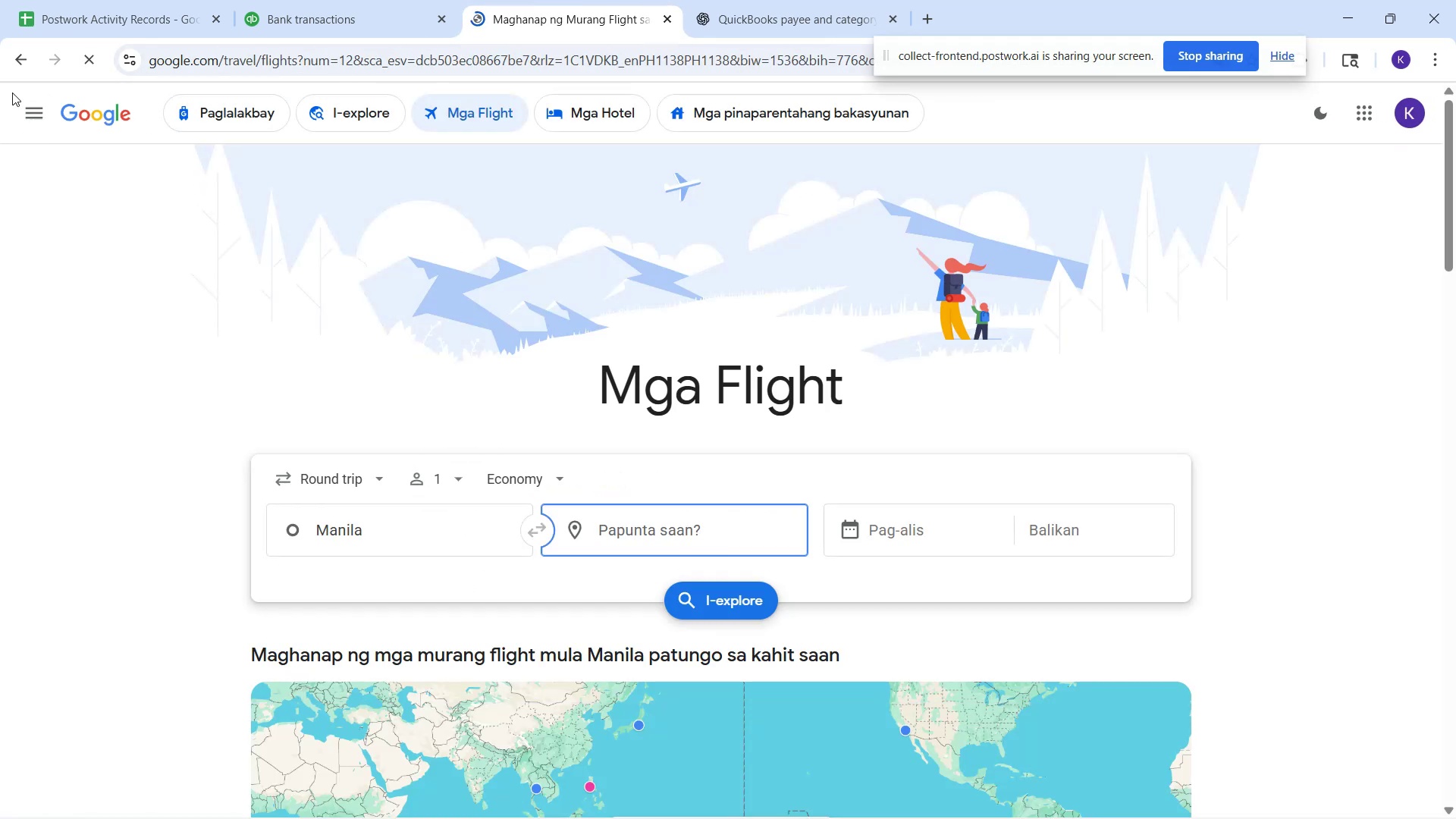 
left_click([22, 67])
 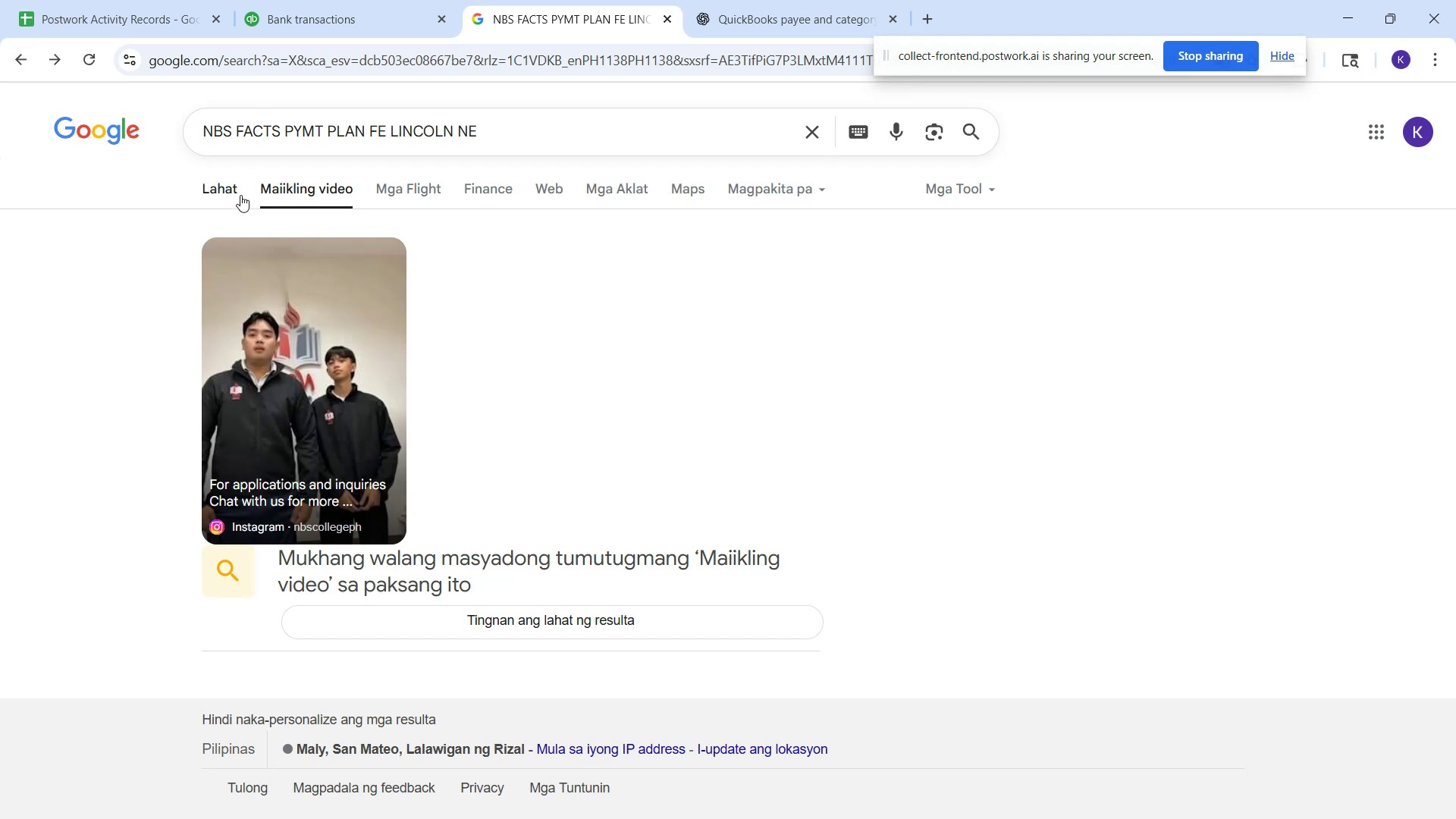 
left_click([217, 187])
 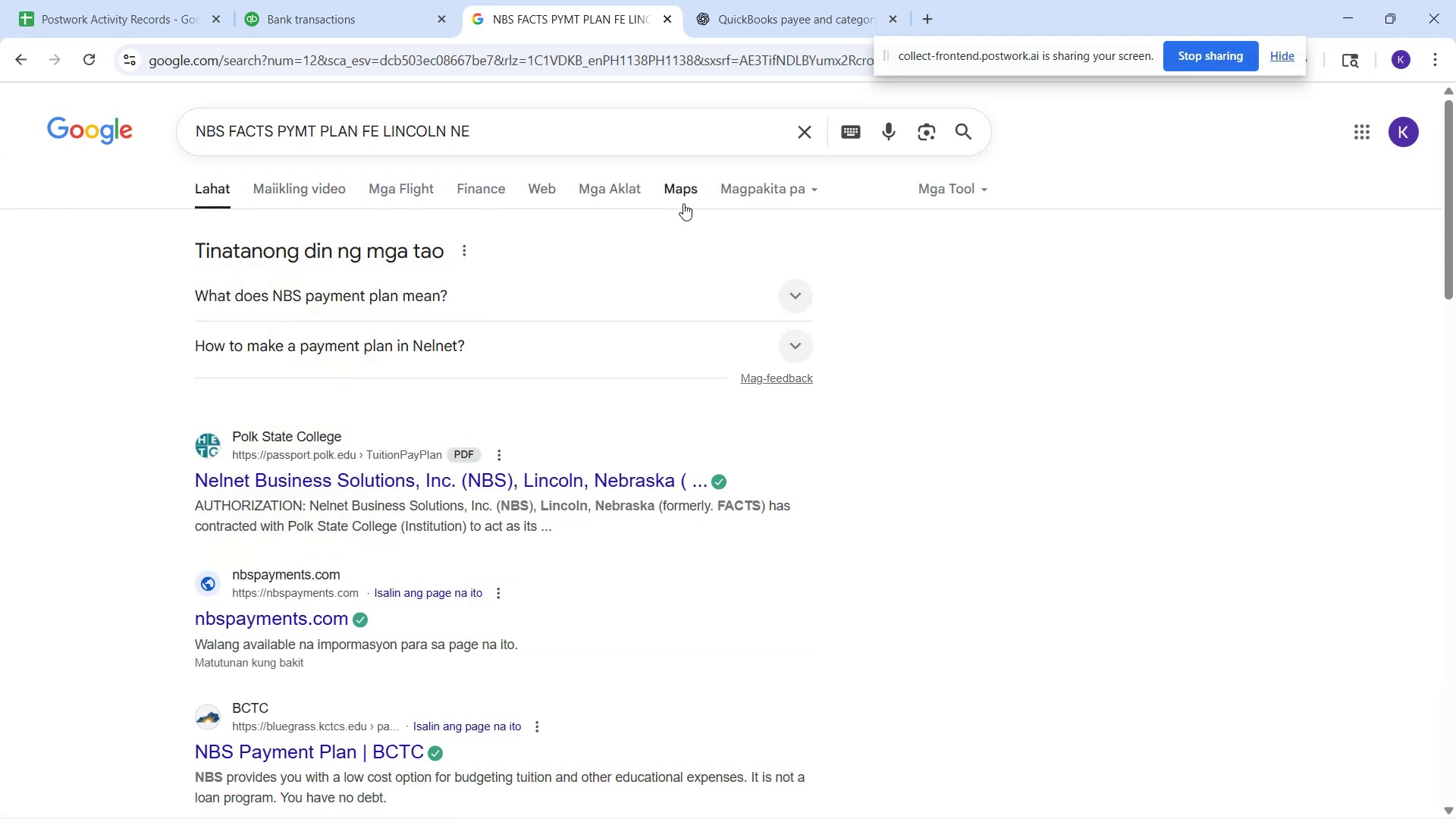 
left_click([805, 198])
 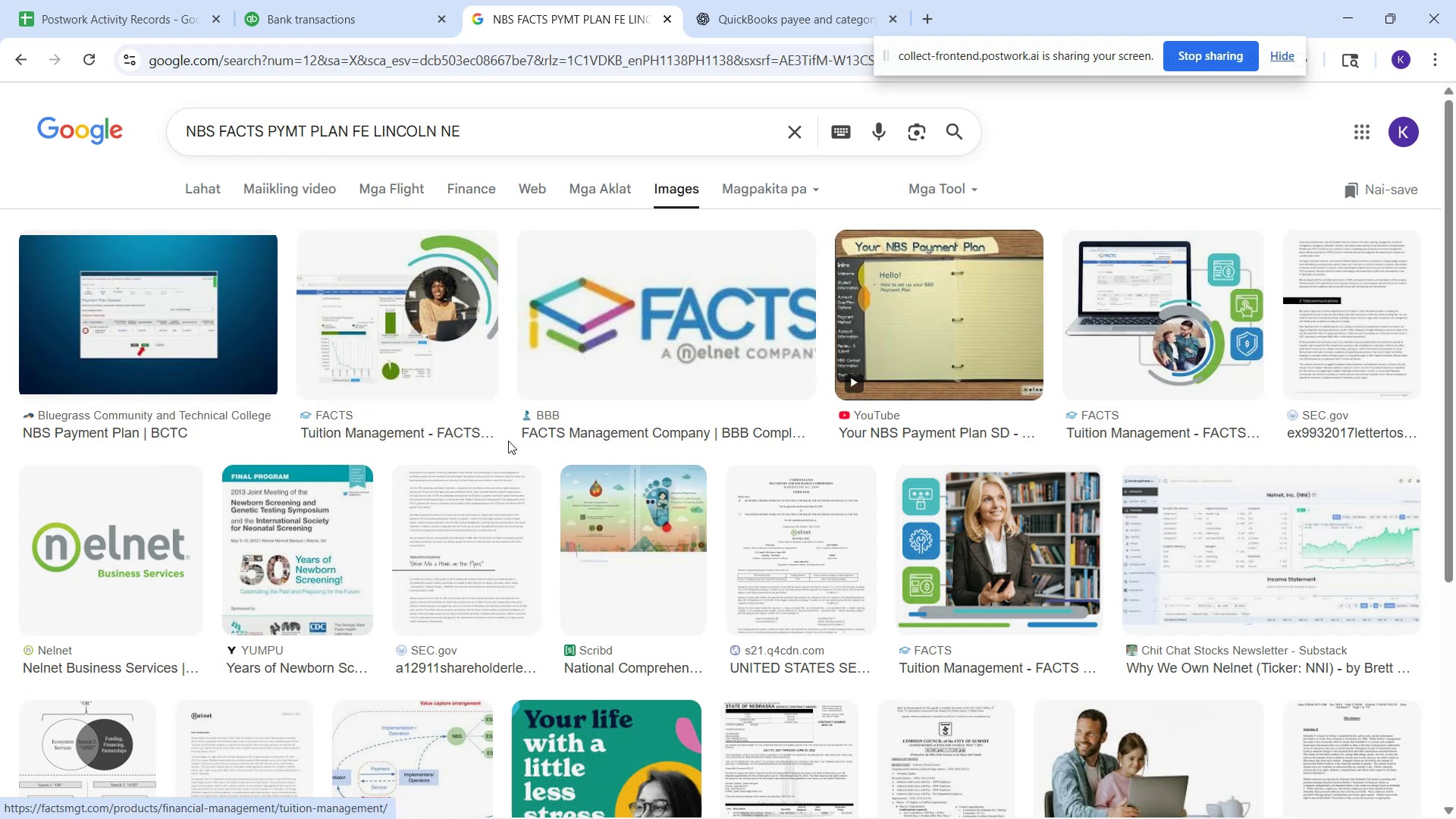 
wait(11.68)
 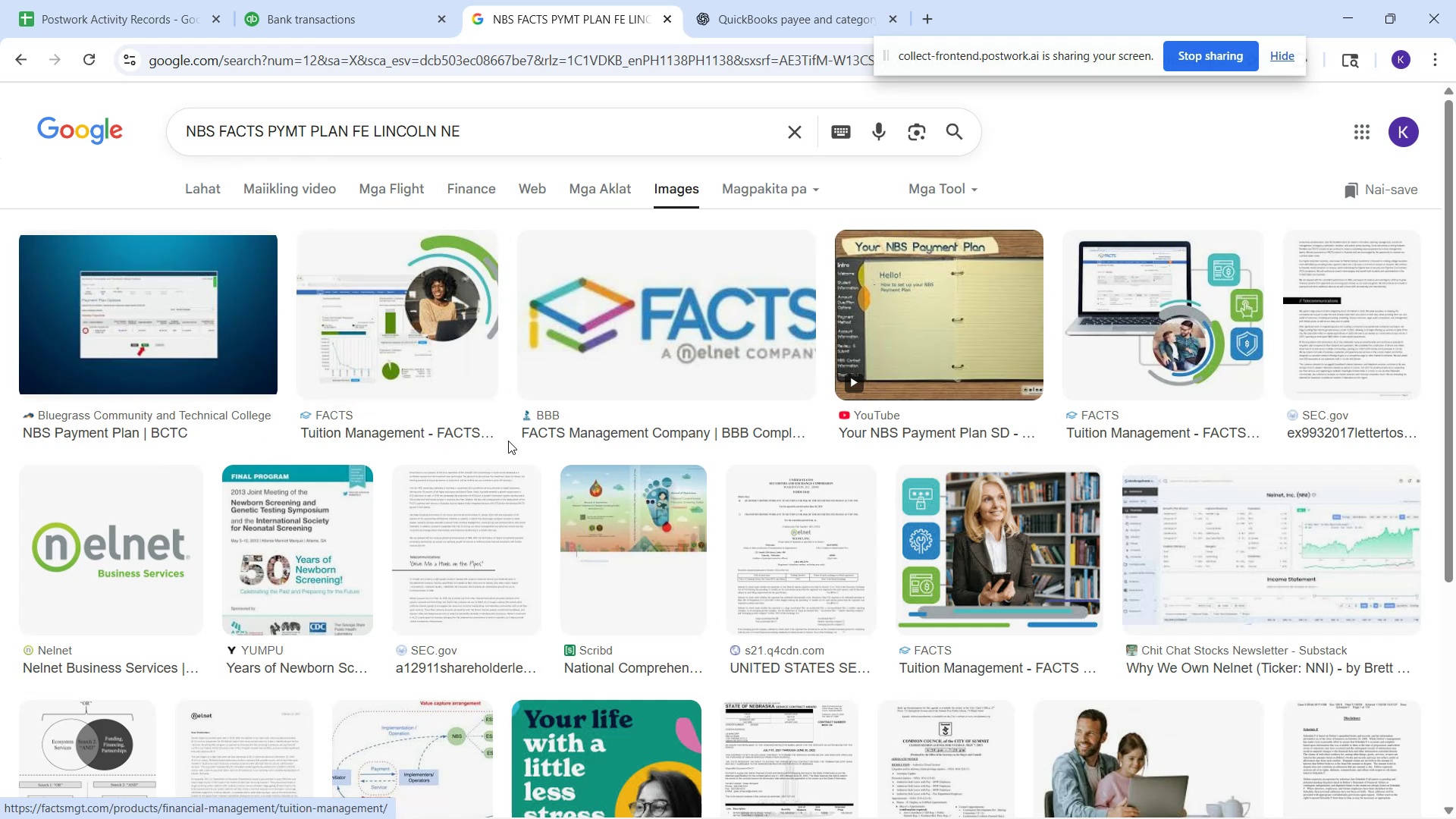 
left_click([213, 381])
 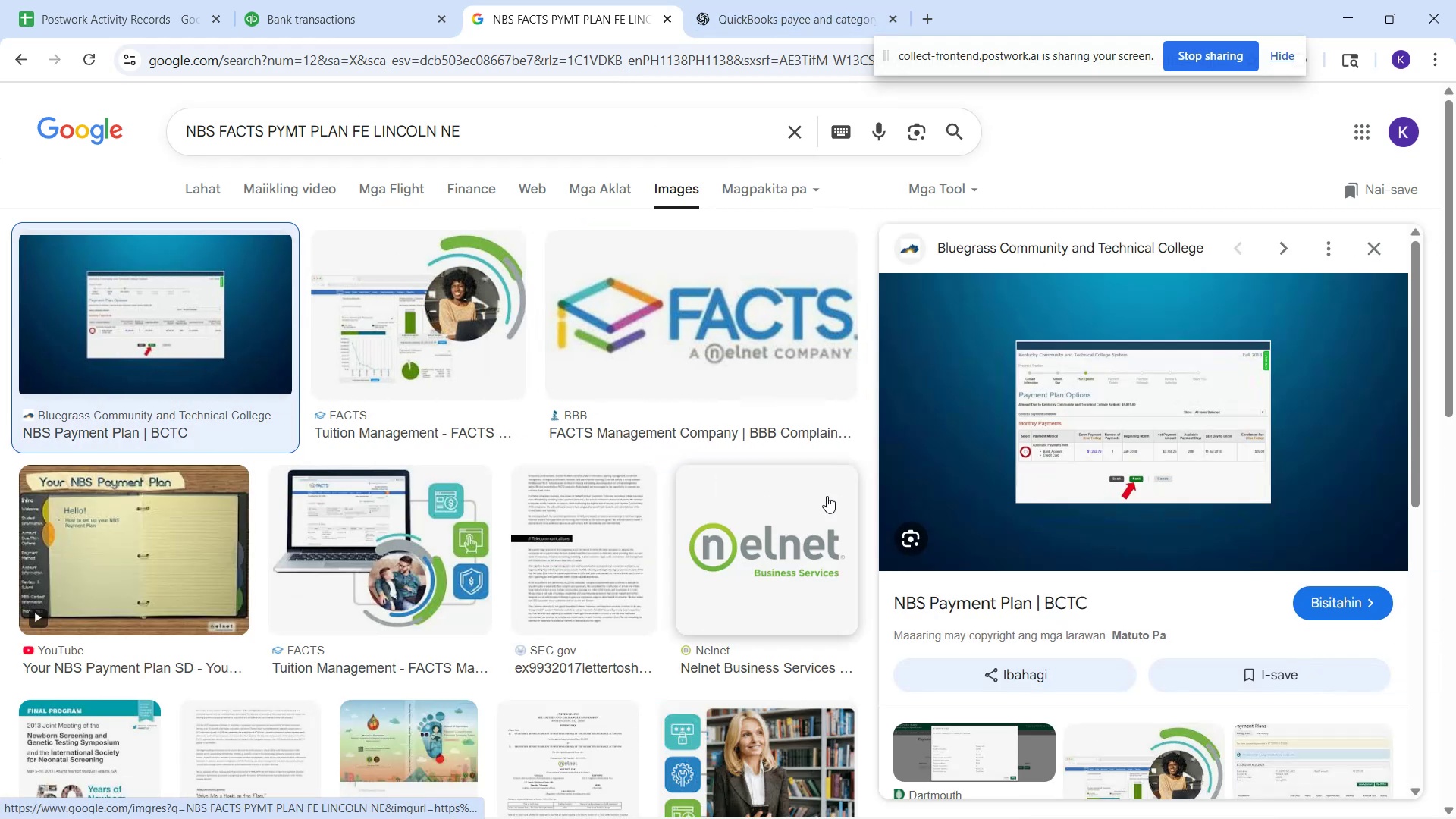 
scroll: coordinate [1171, 479], scroll_direction: up, amount: 2.0
 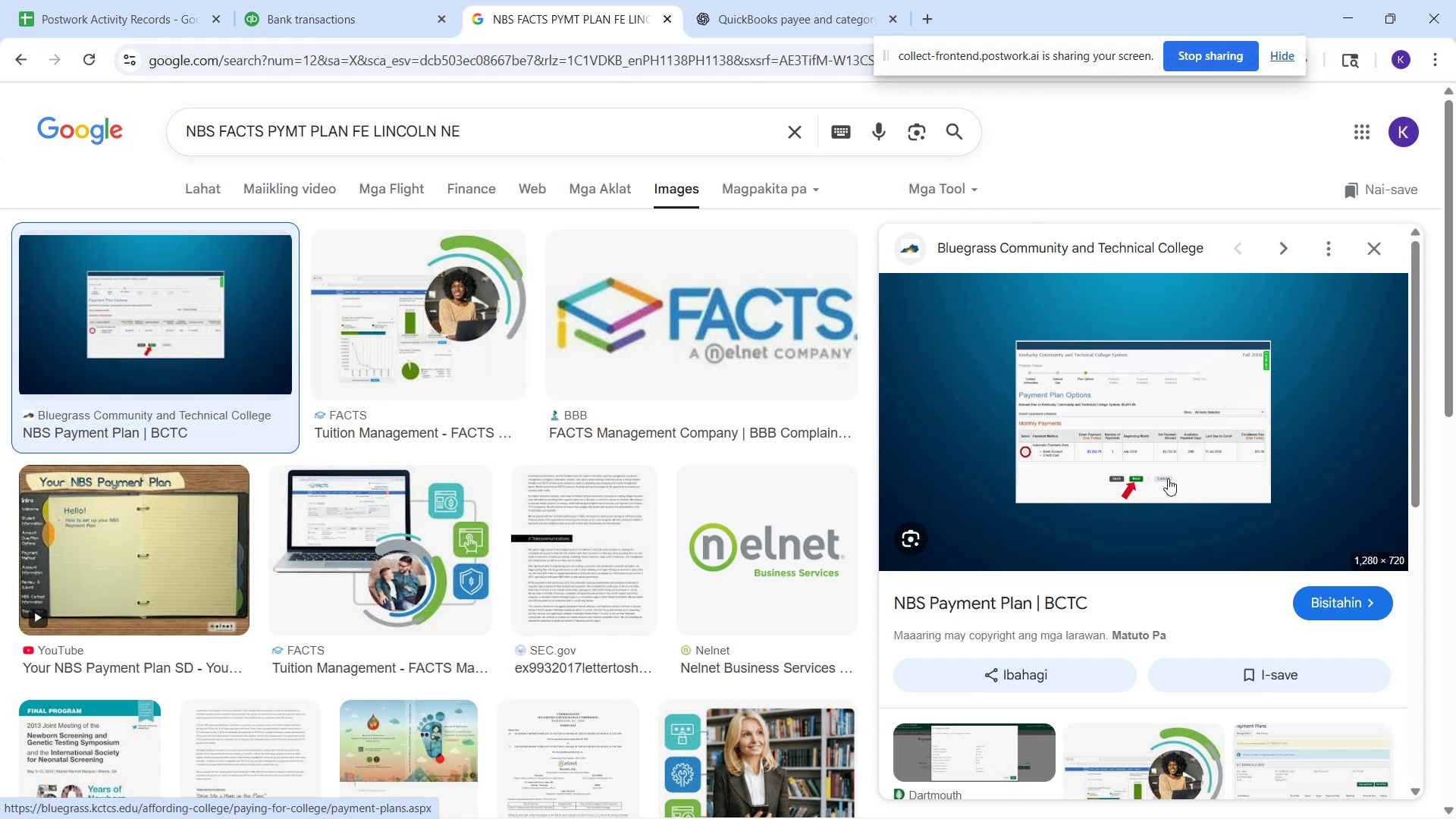 
left_click([1168, 479])
 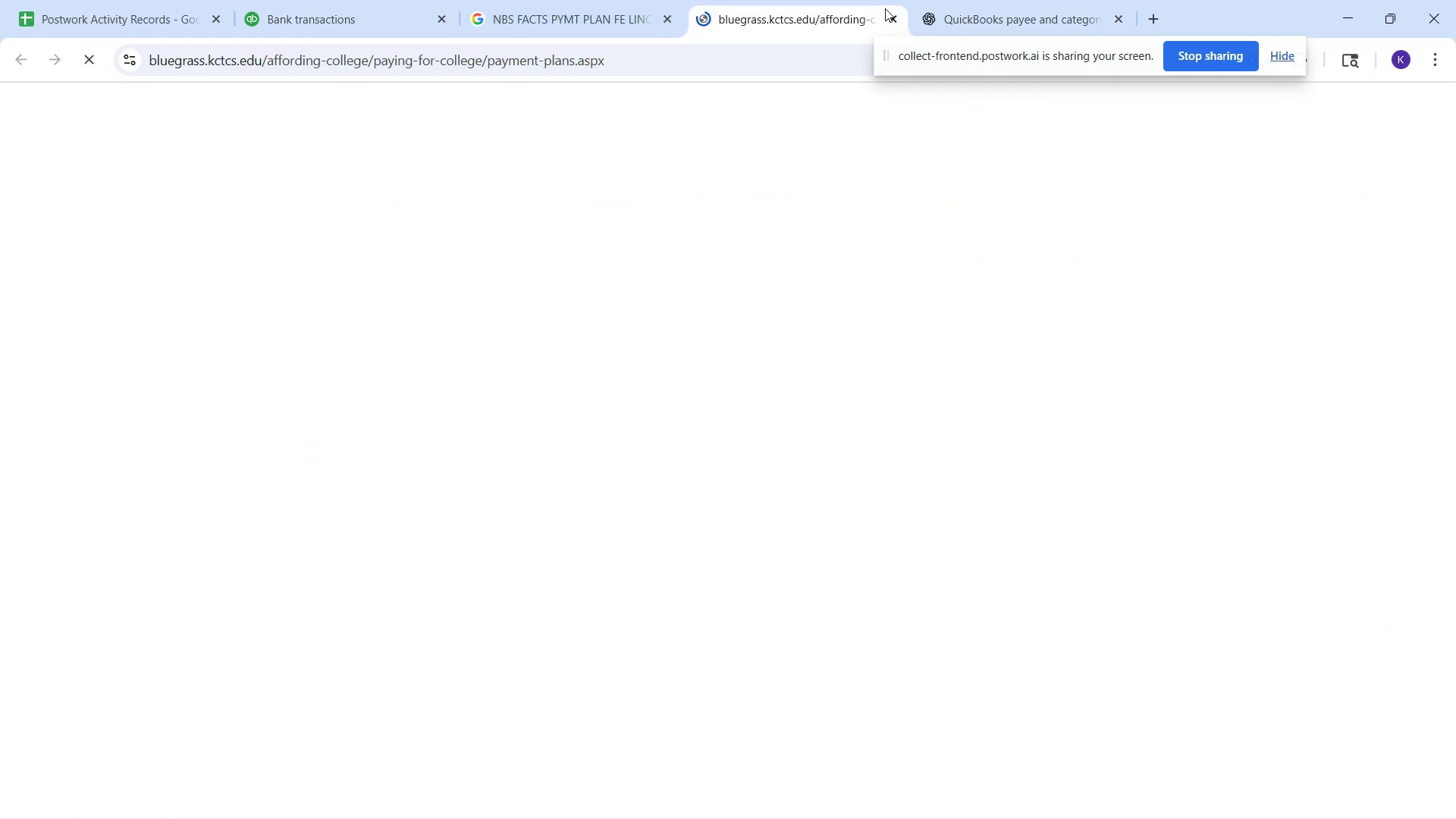 
left_click([888, 17])
 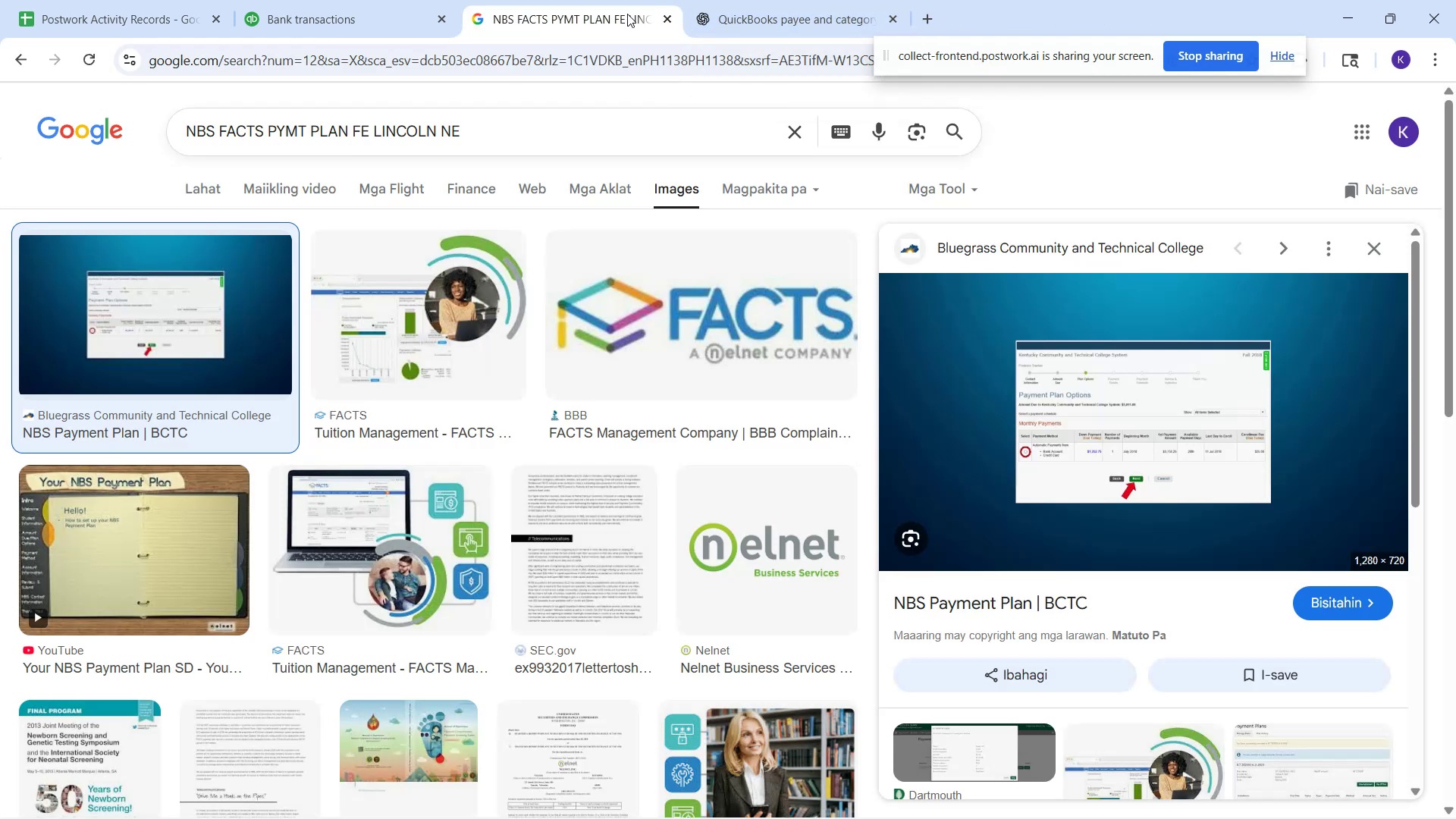 
left_click([724, 11])
 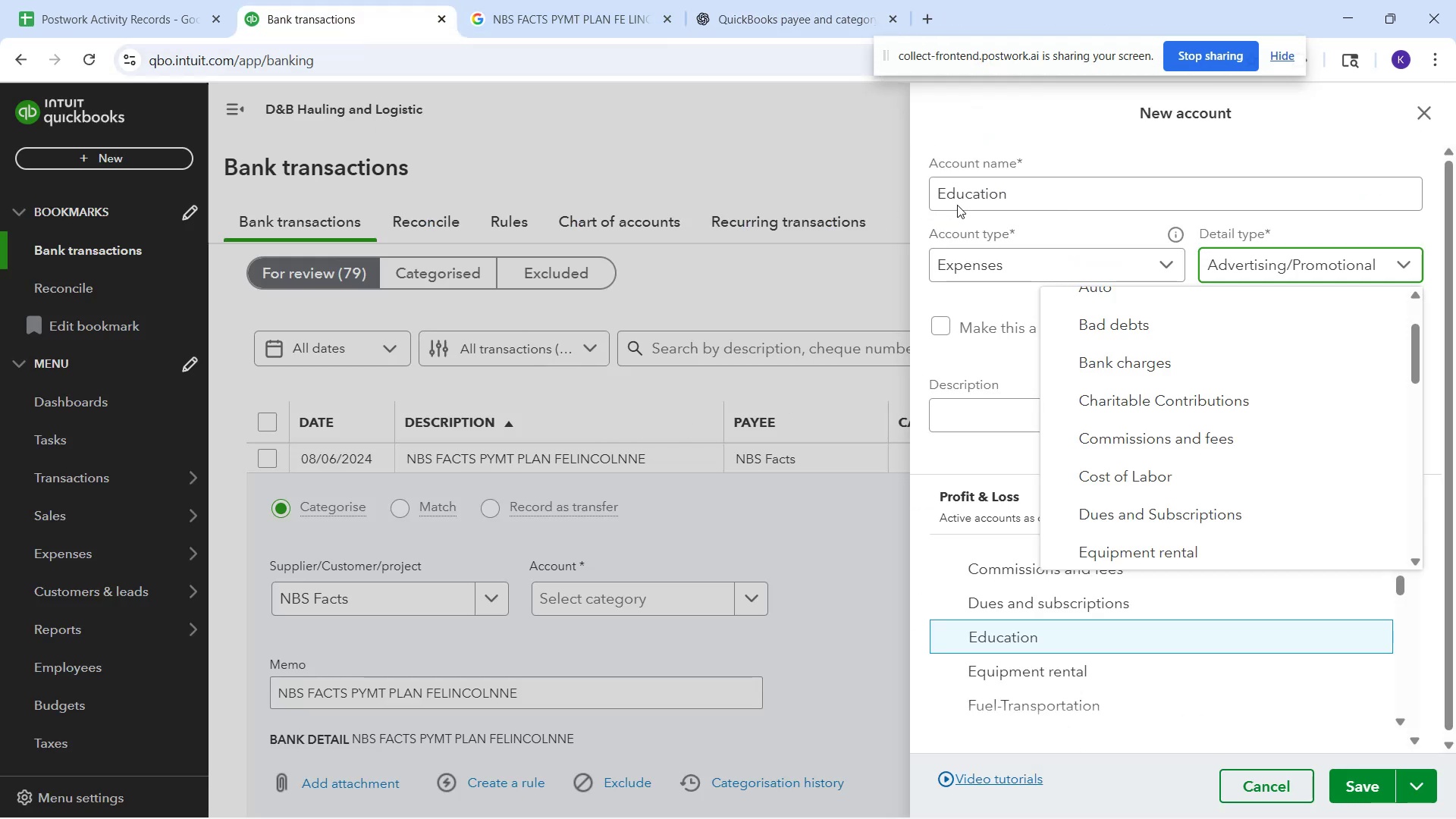 
scroll: coordinate [1234, 410], scroll_direction: down, amount: 9.0
 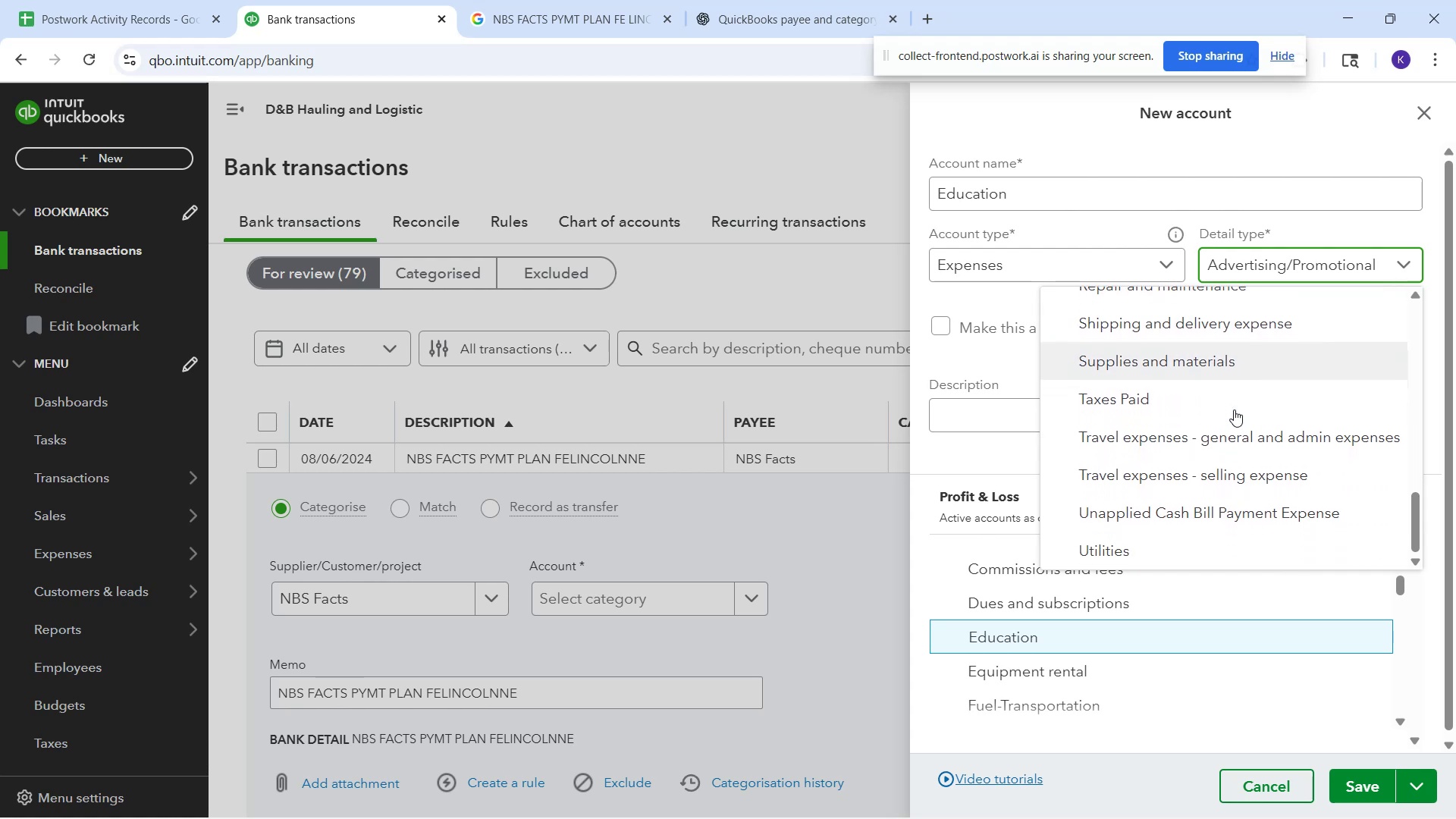 
scroll: coordinate [1235, 410], scroll_direction: down, amount: 2.0
 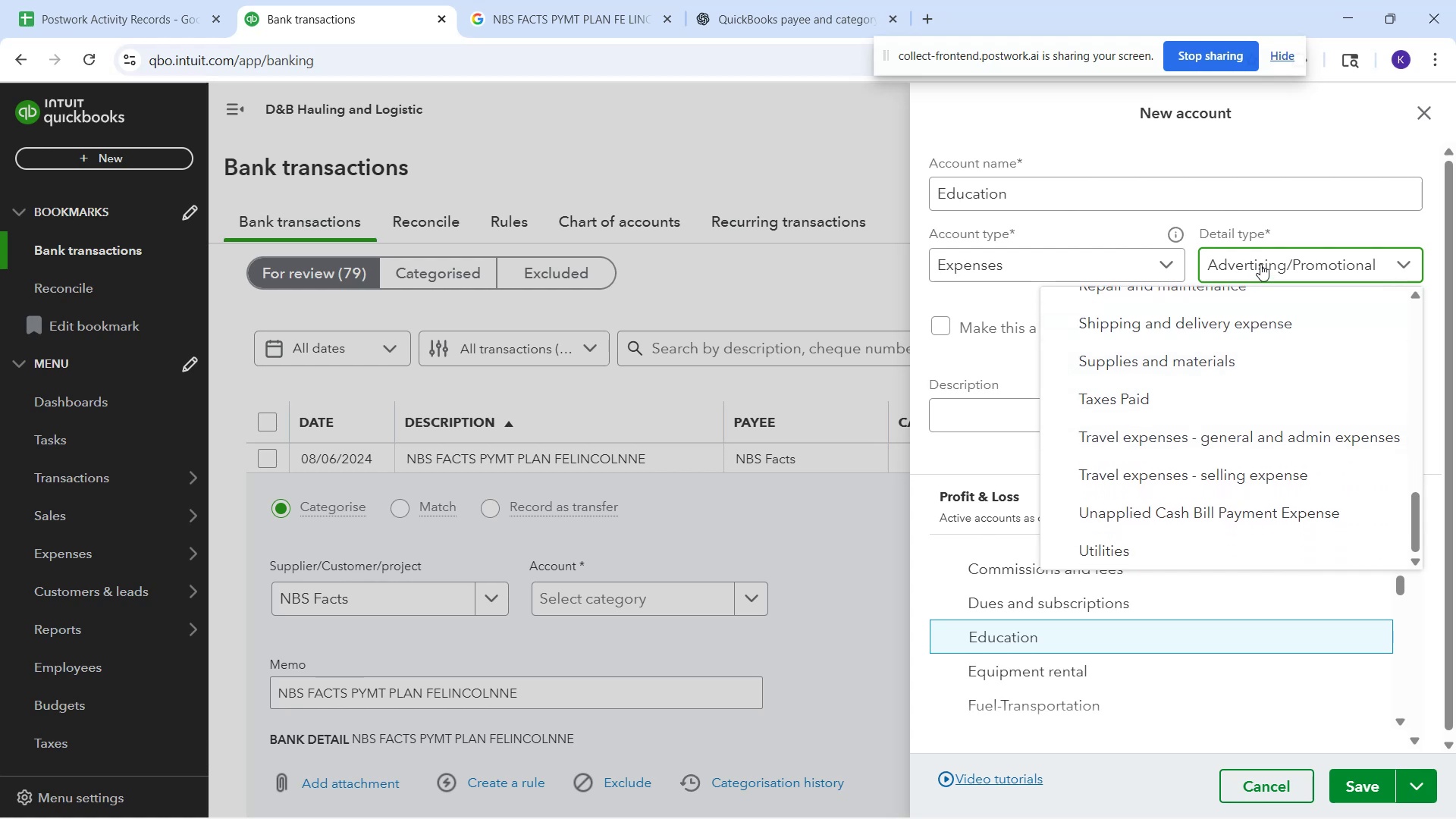 
key(S)
 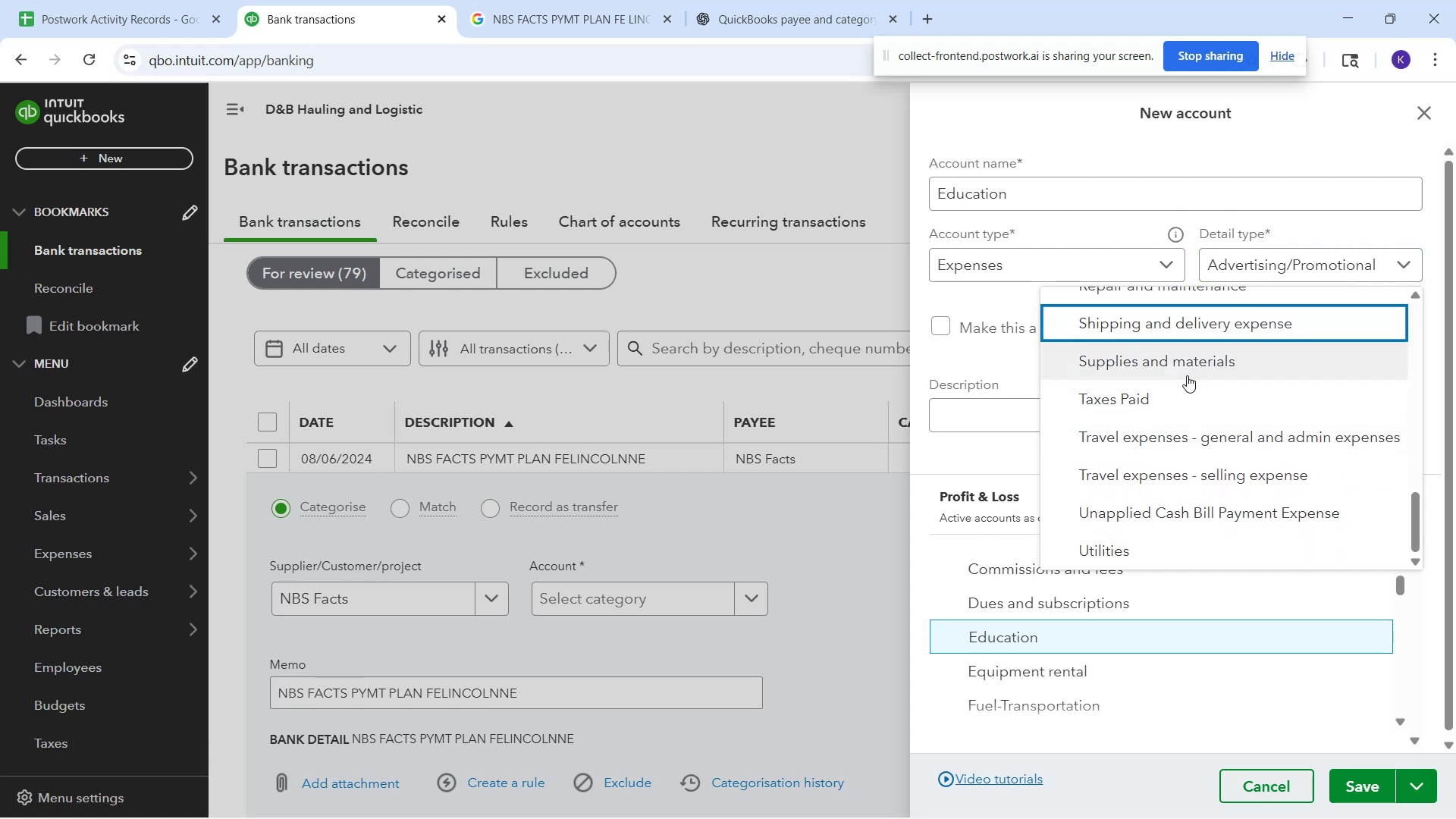 
left_click([797, 523])
 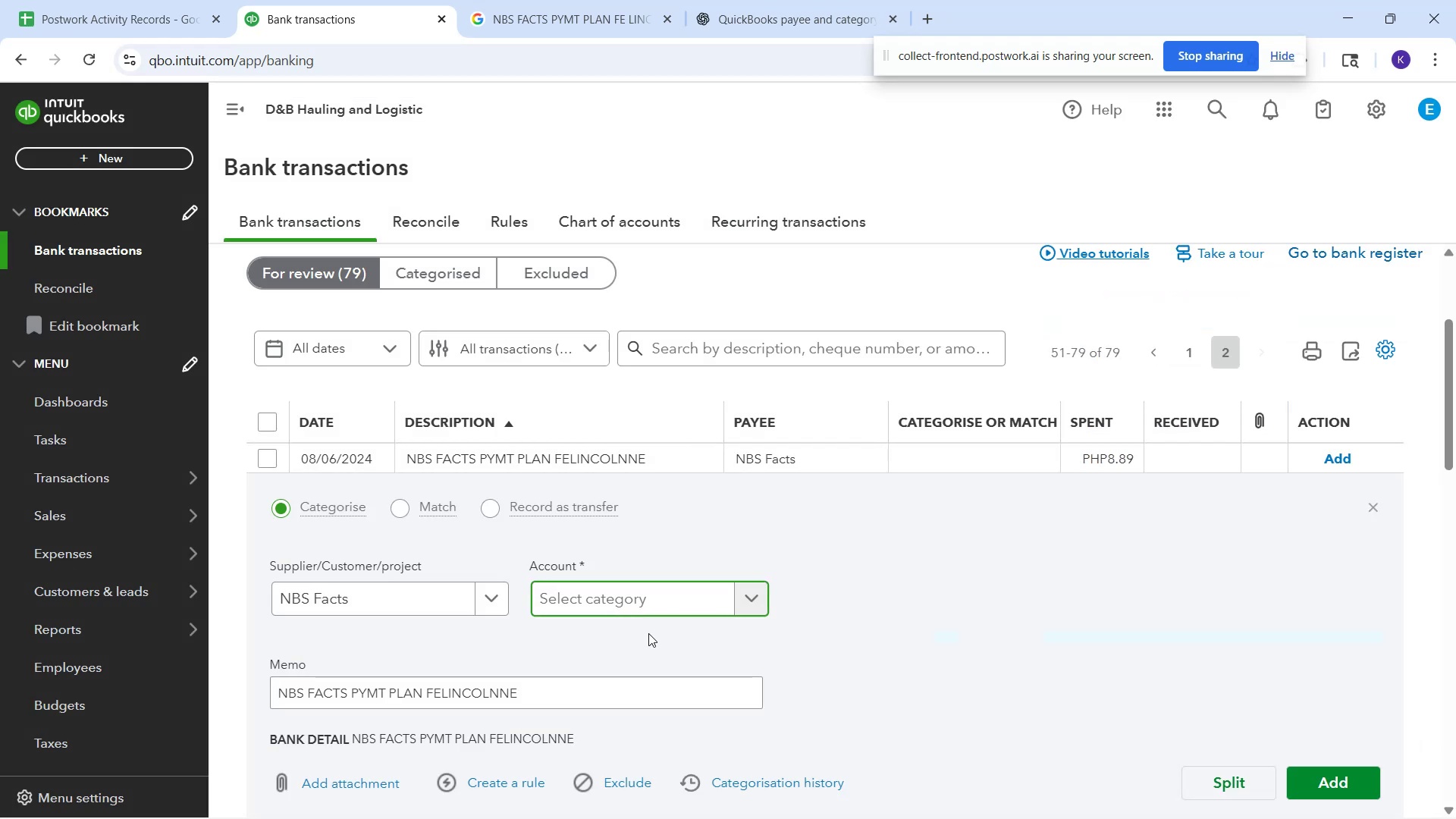 
type(subd)
key(Backspace)
type(s)
 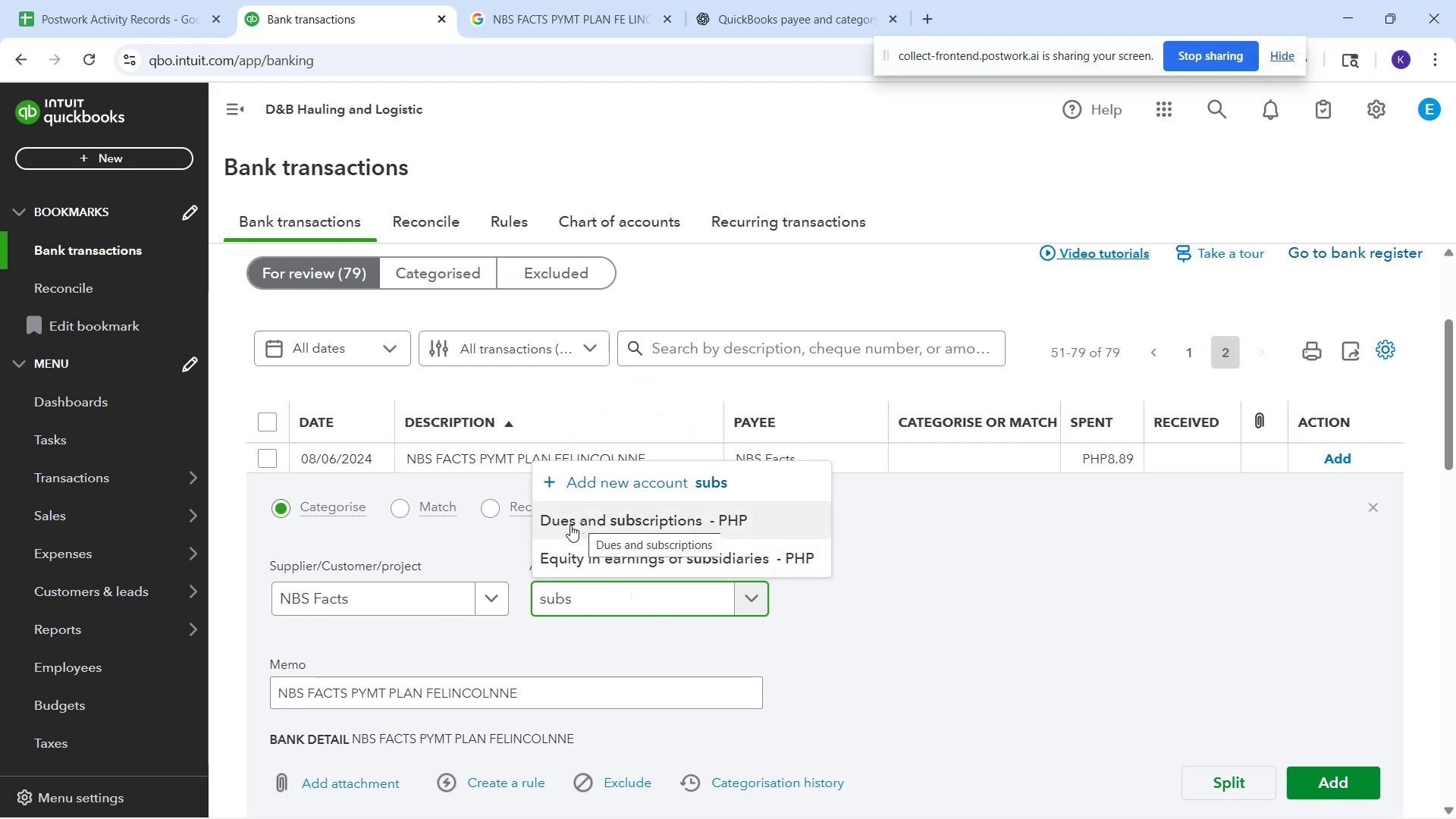 
left_click([566, 518])
 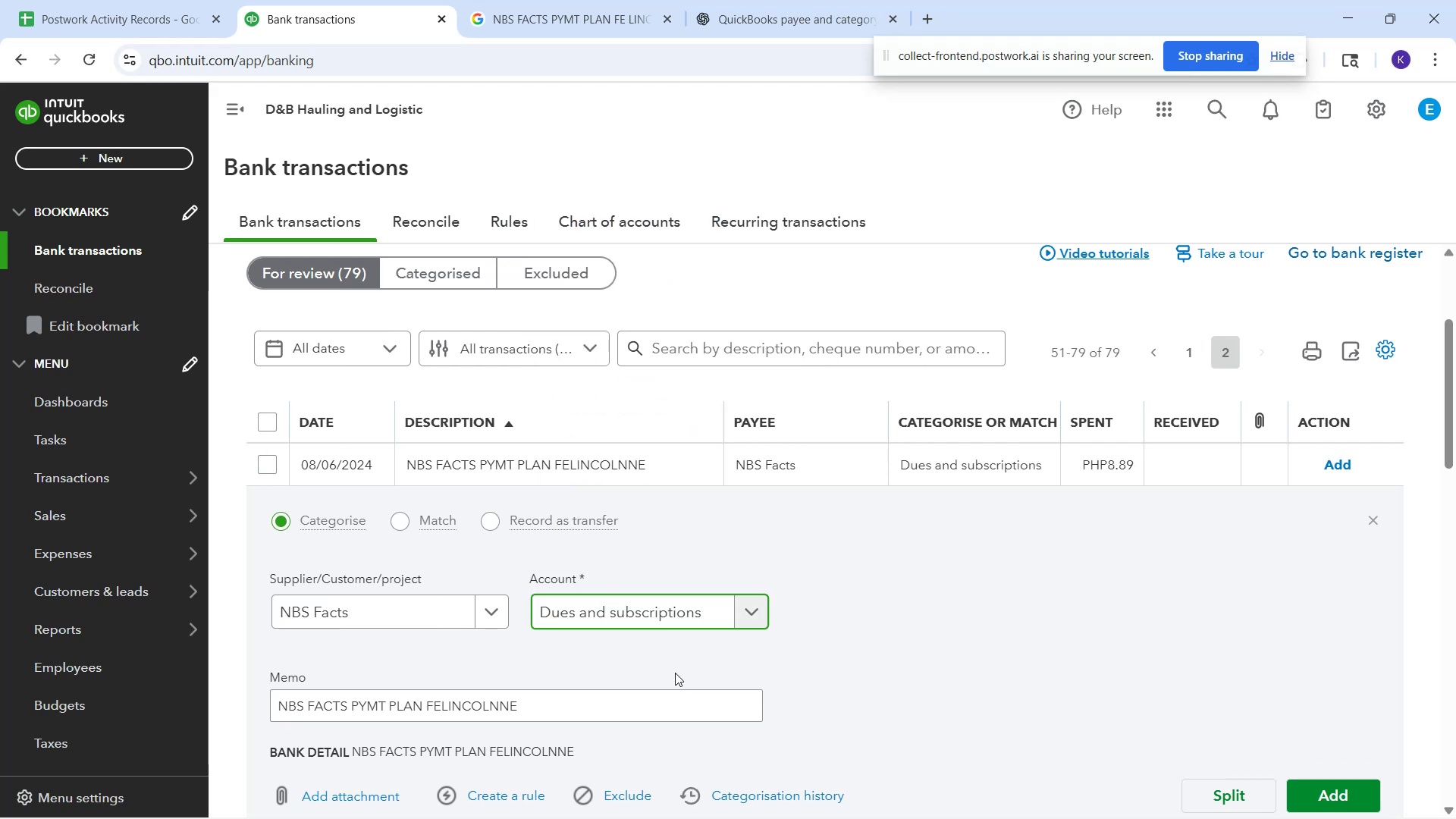 
left_click([675, 649])
 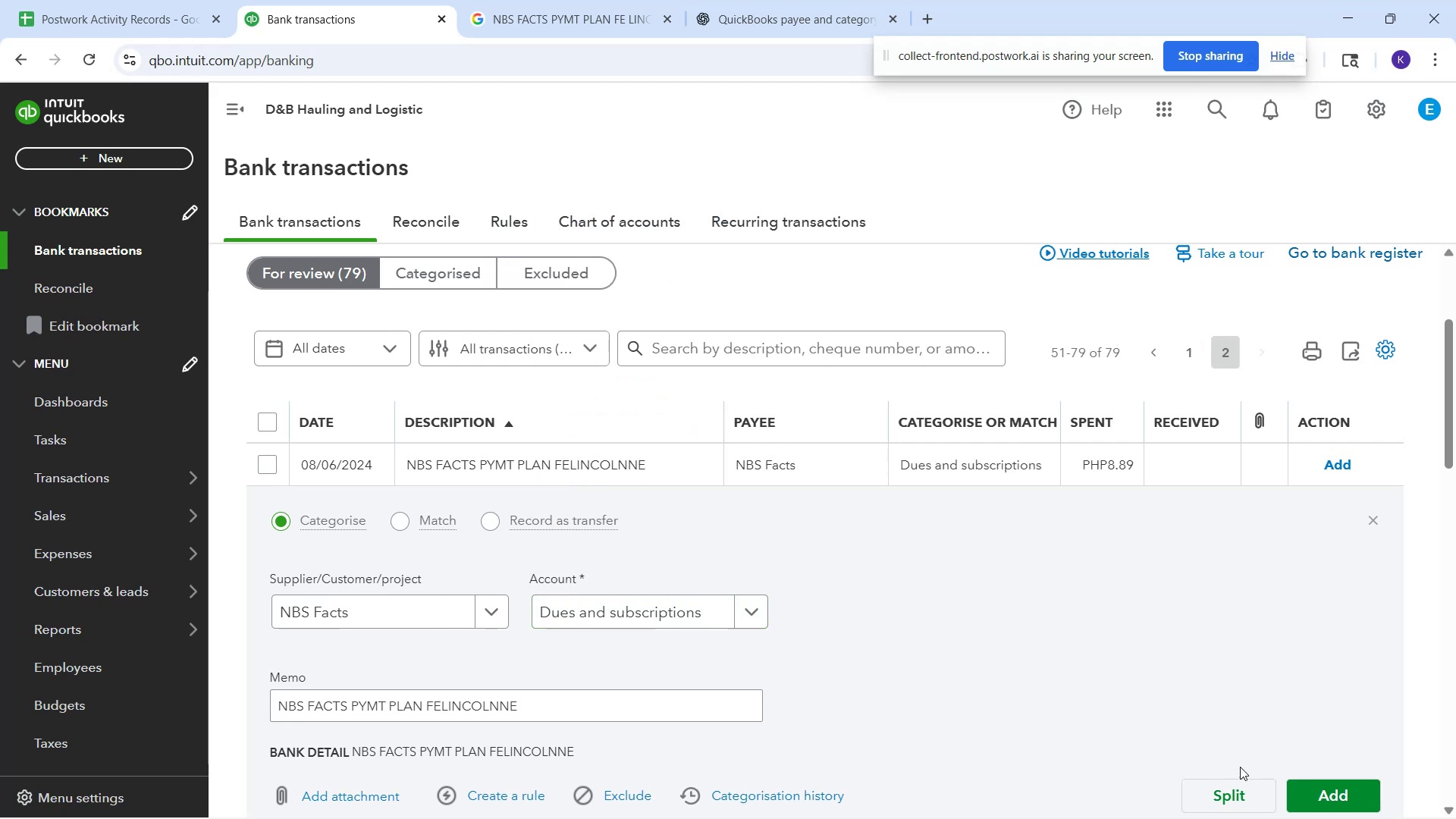 
left_click([1310, 792])
 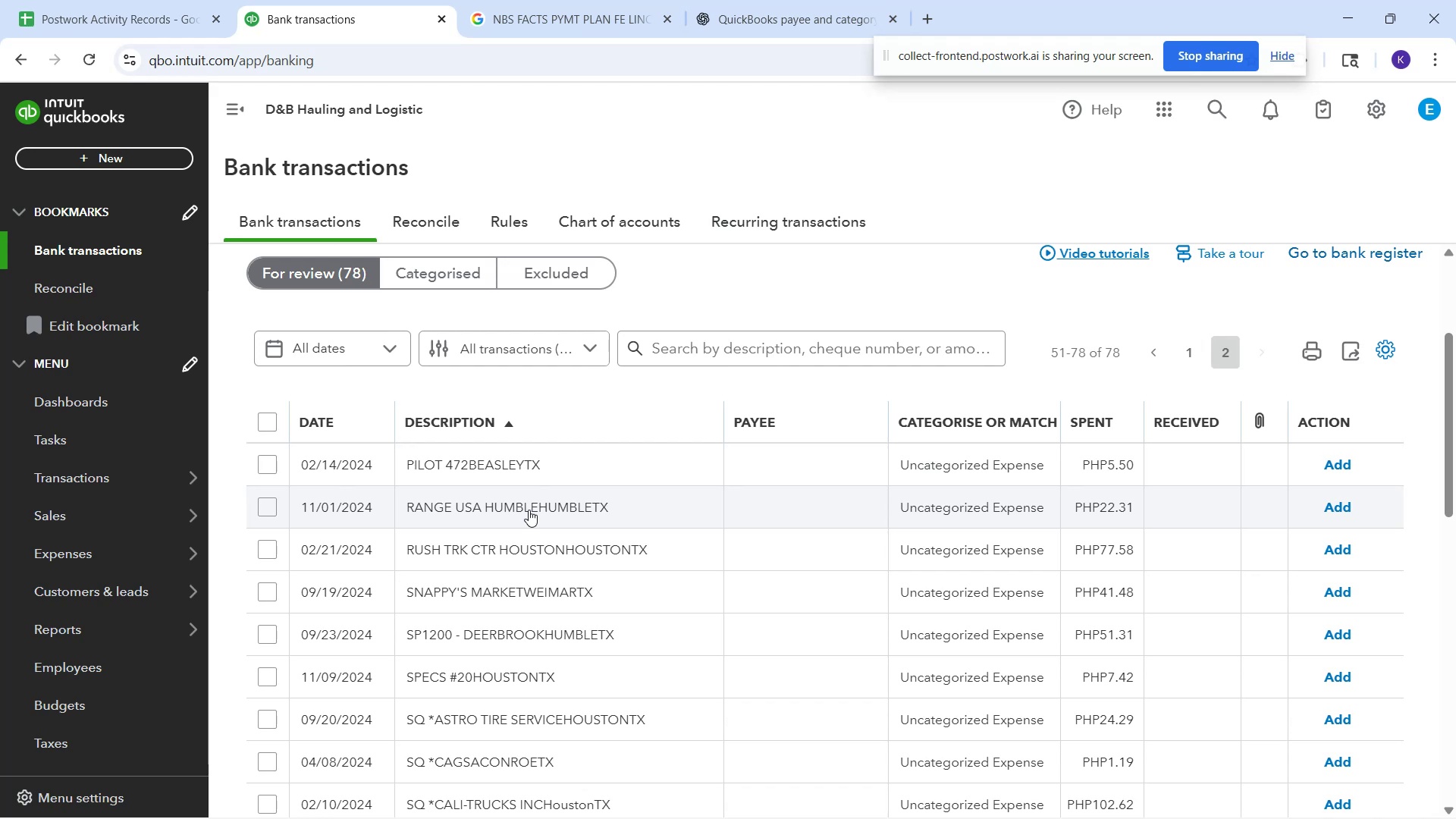 
wait(20.58)
 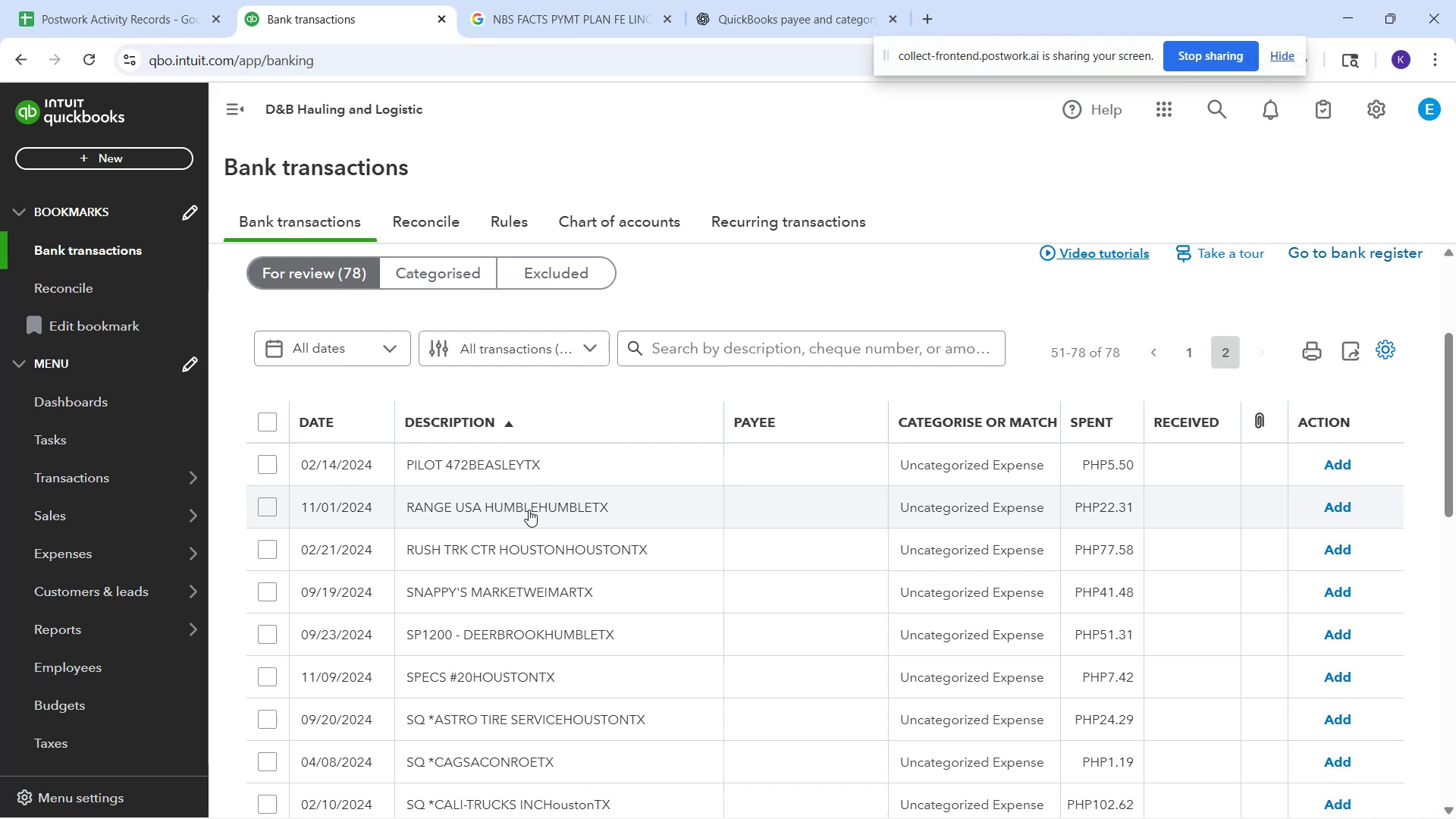 
left_click([466, 478])
 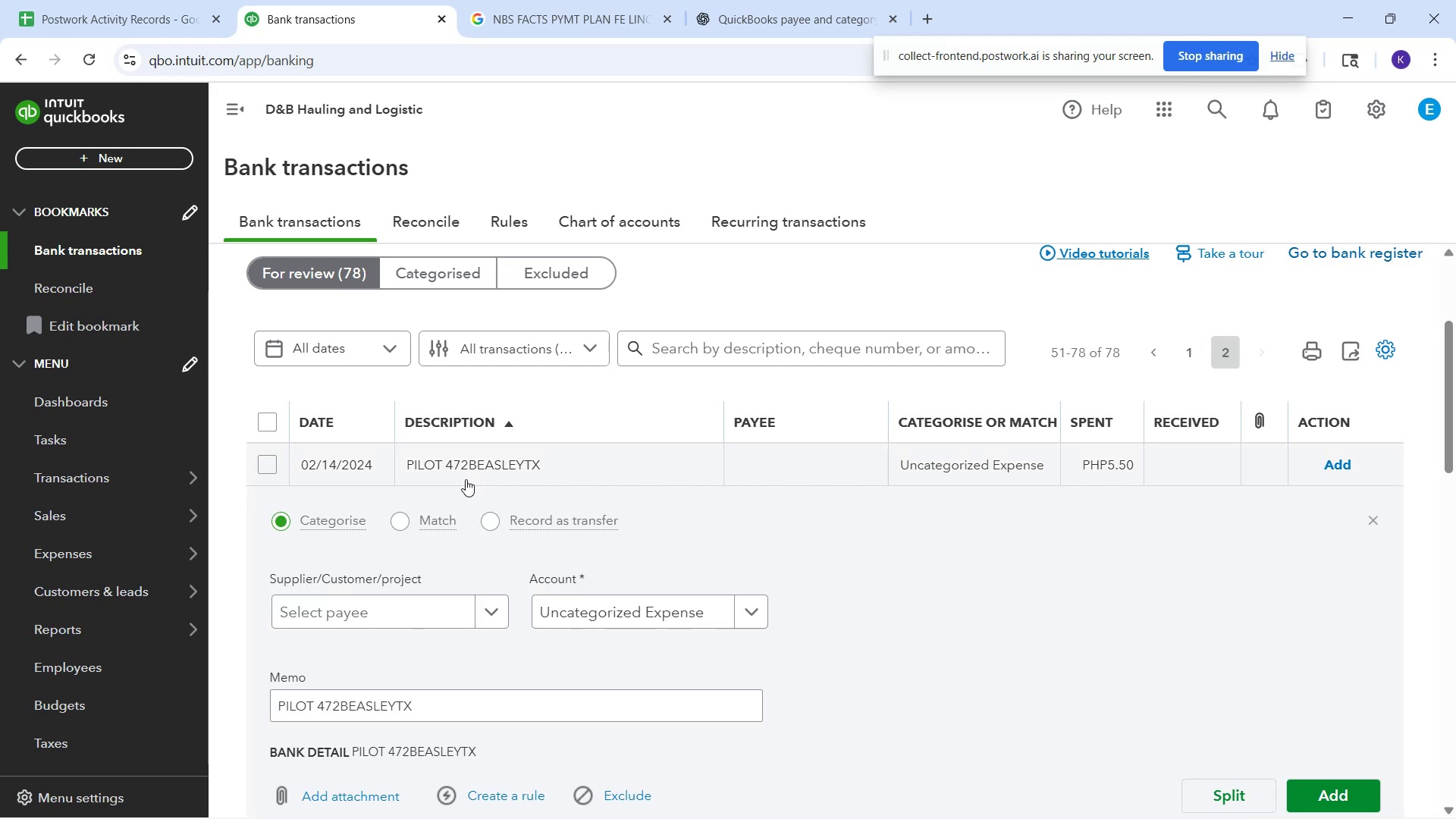 
wait(9.28)
 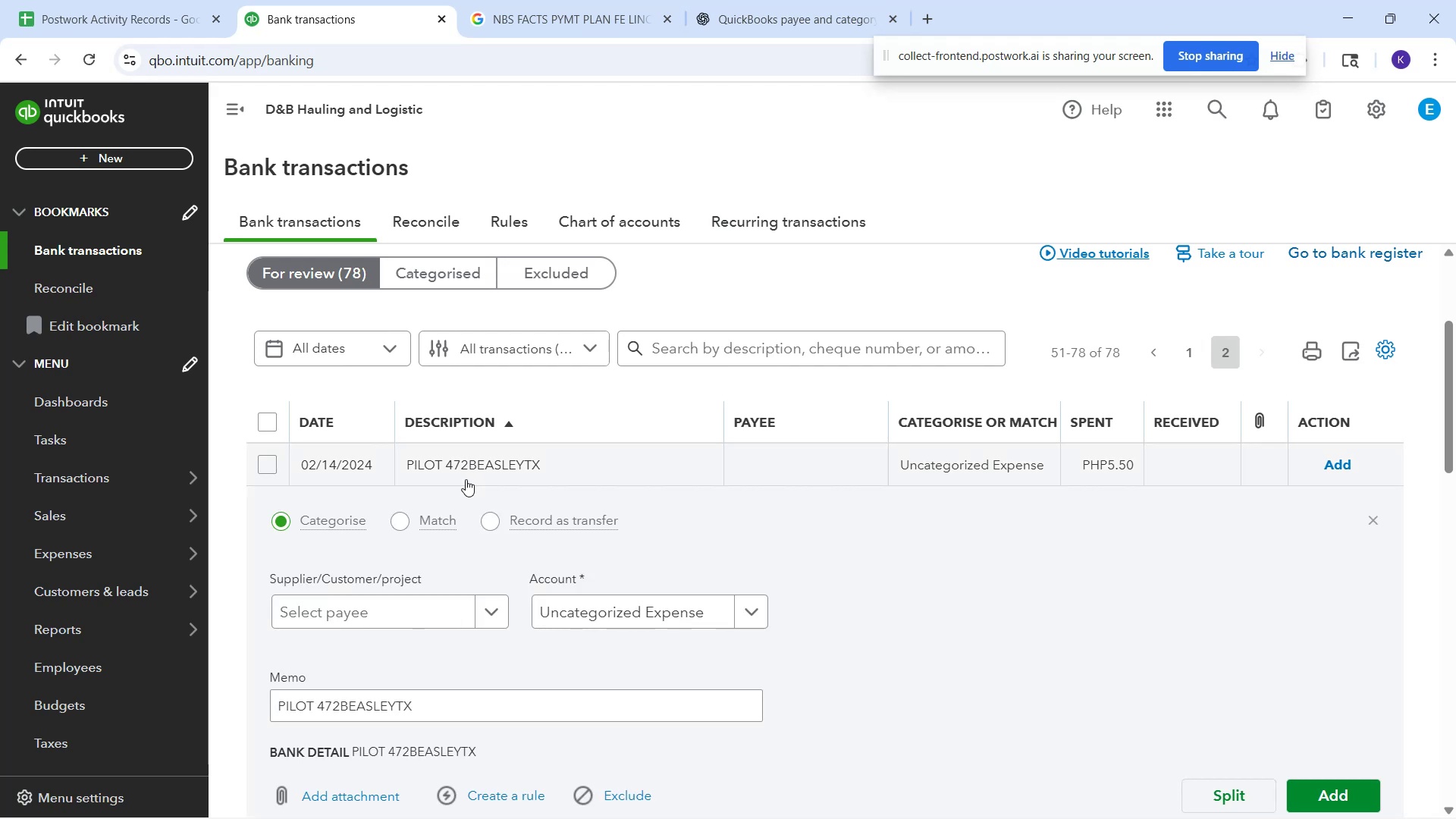 
left_click([349, 621])
 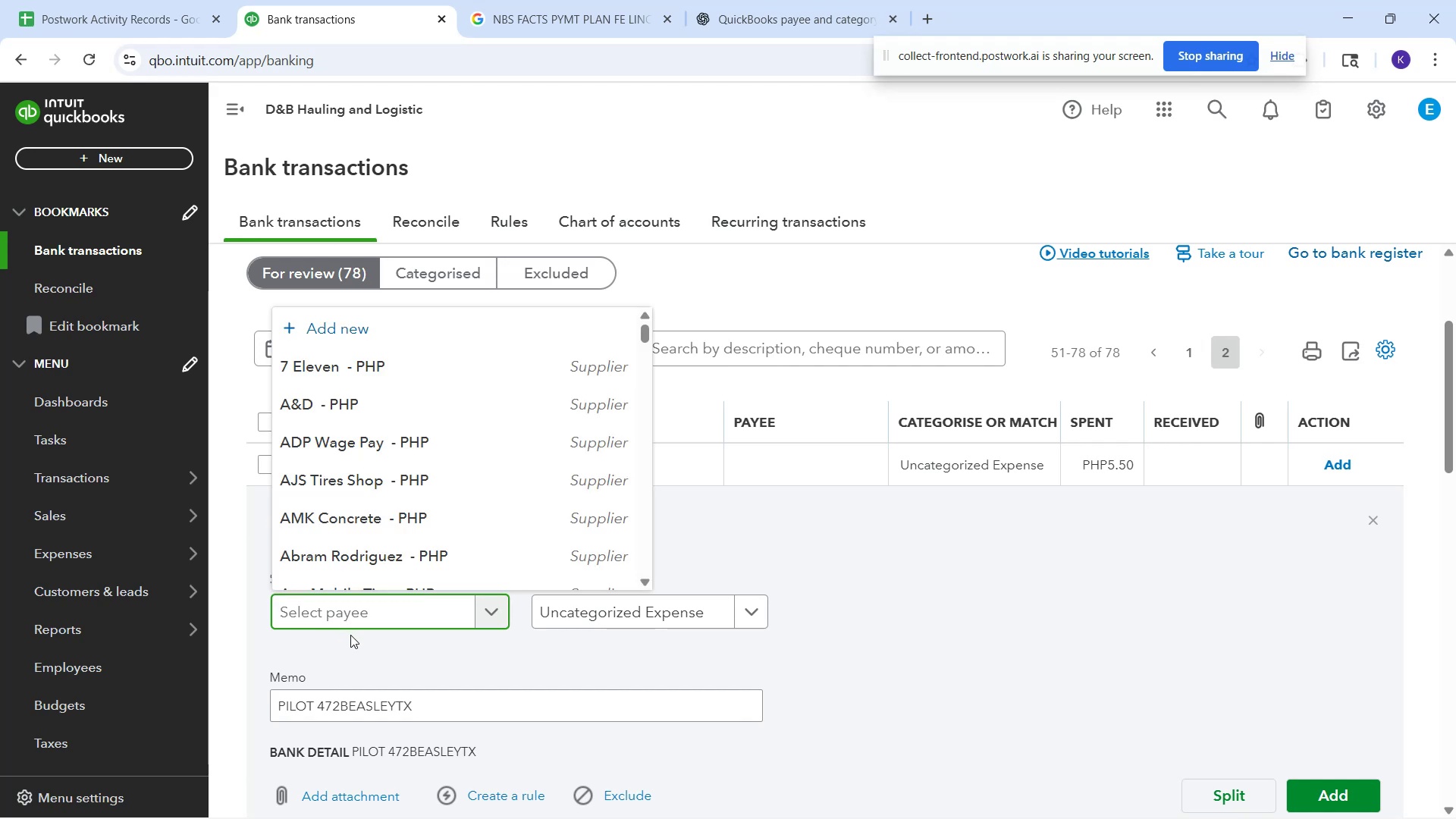 
wait(5.2)
 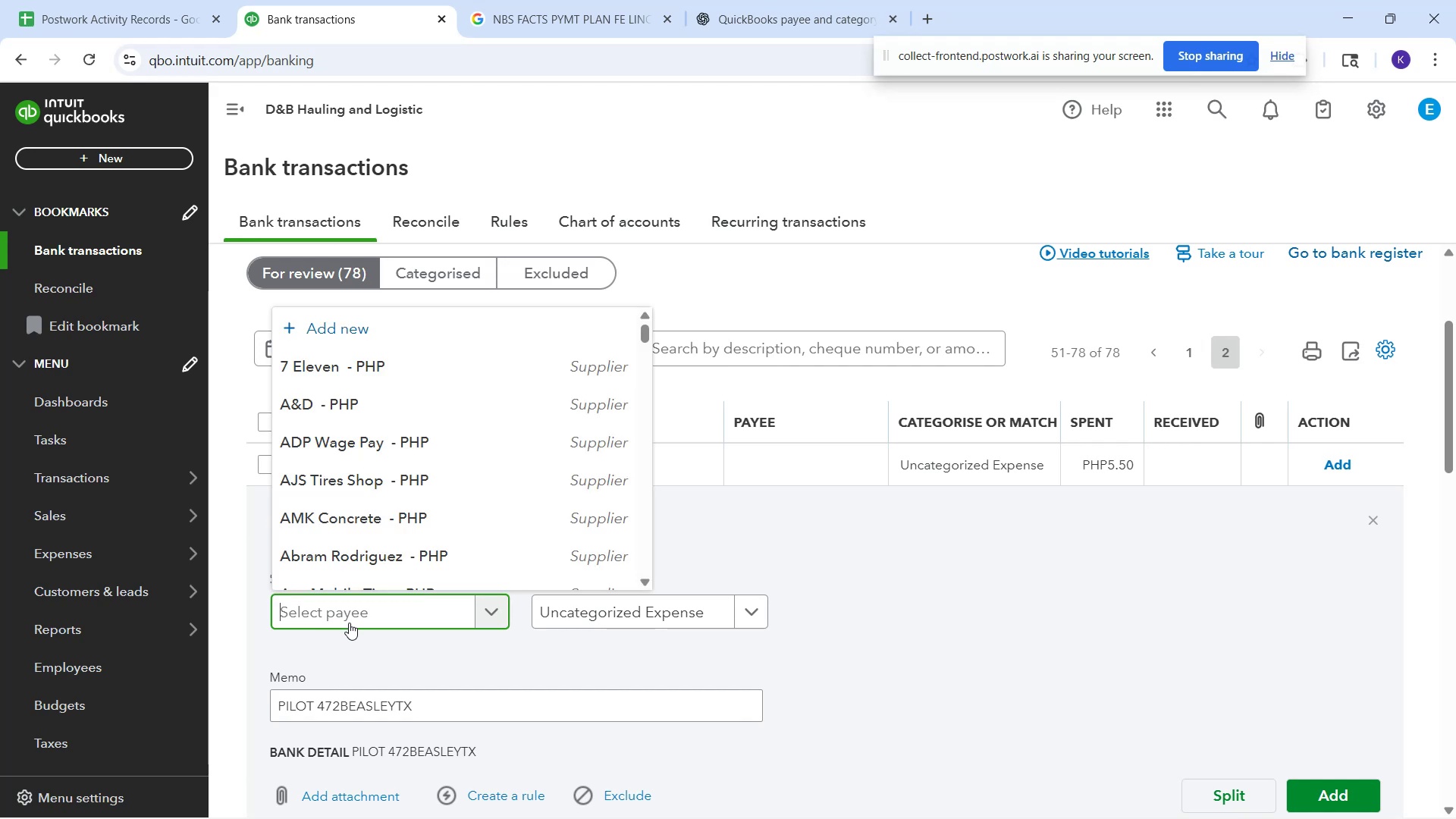 
type(beas)
 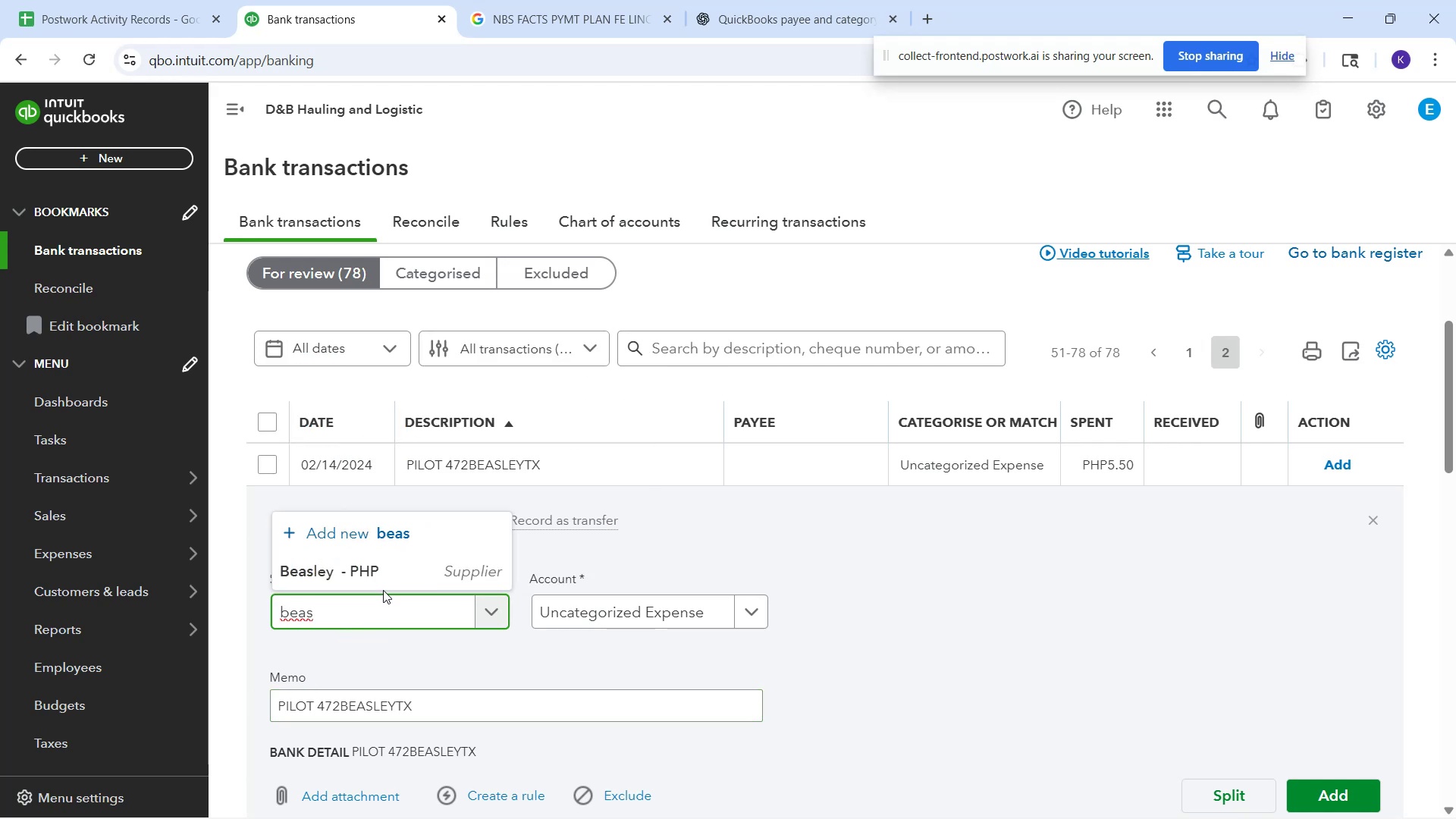 
left_click([381, 585])
 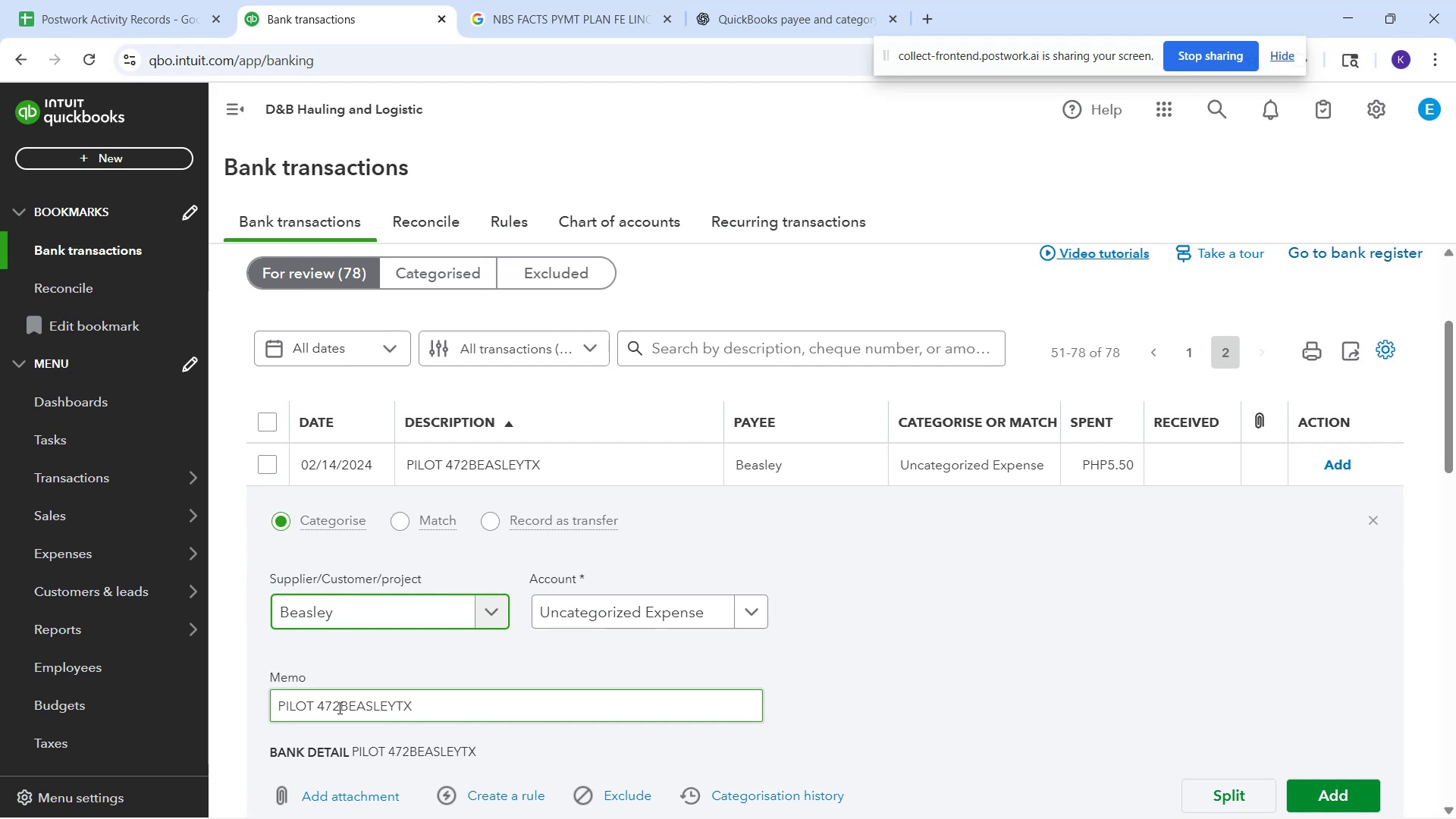 
wait(16.38)
 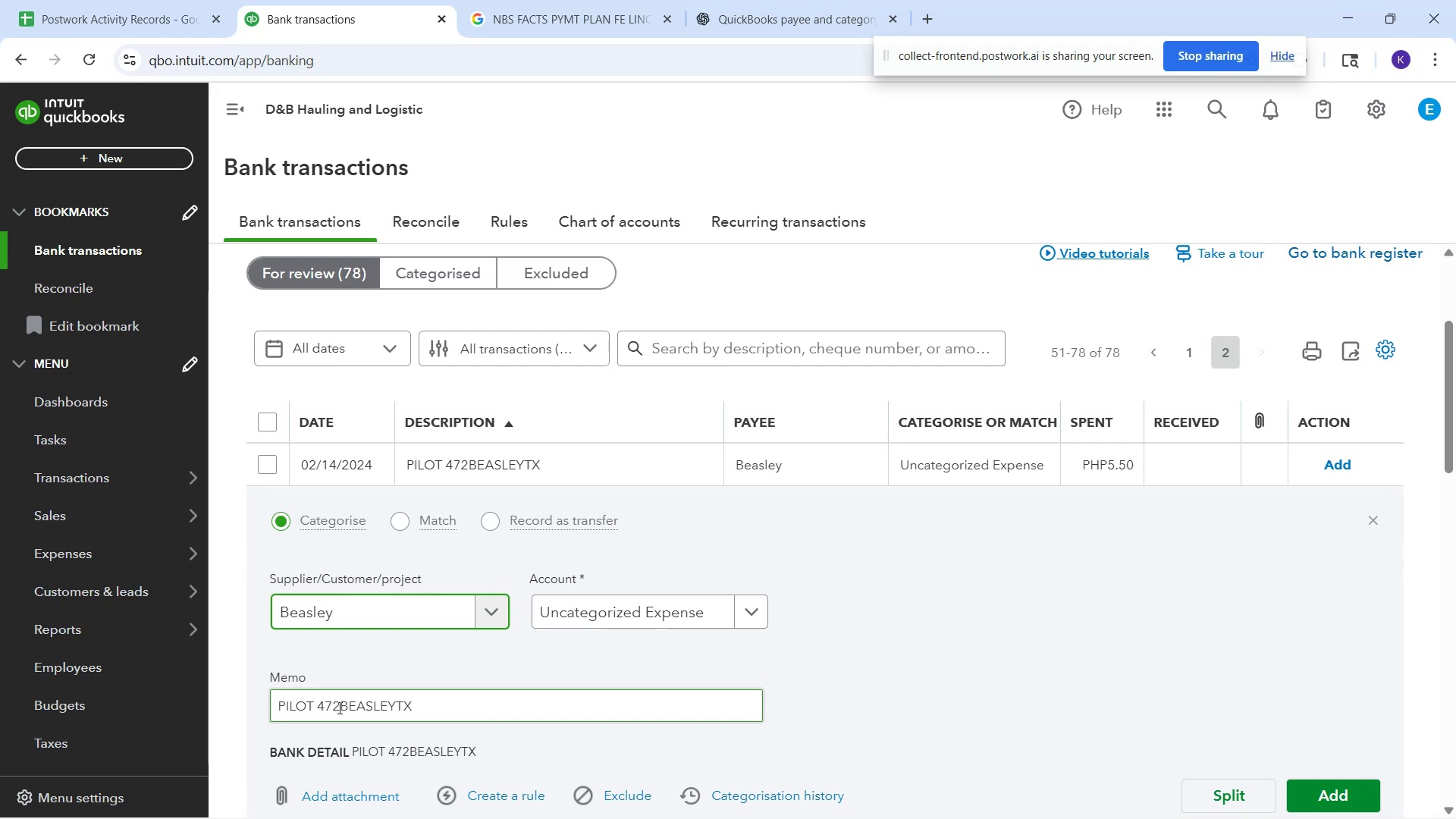 
left_click_drag(start_coordinate=[588, 469], to_coordinate=[364, 472])
 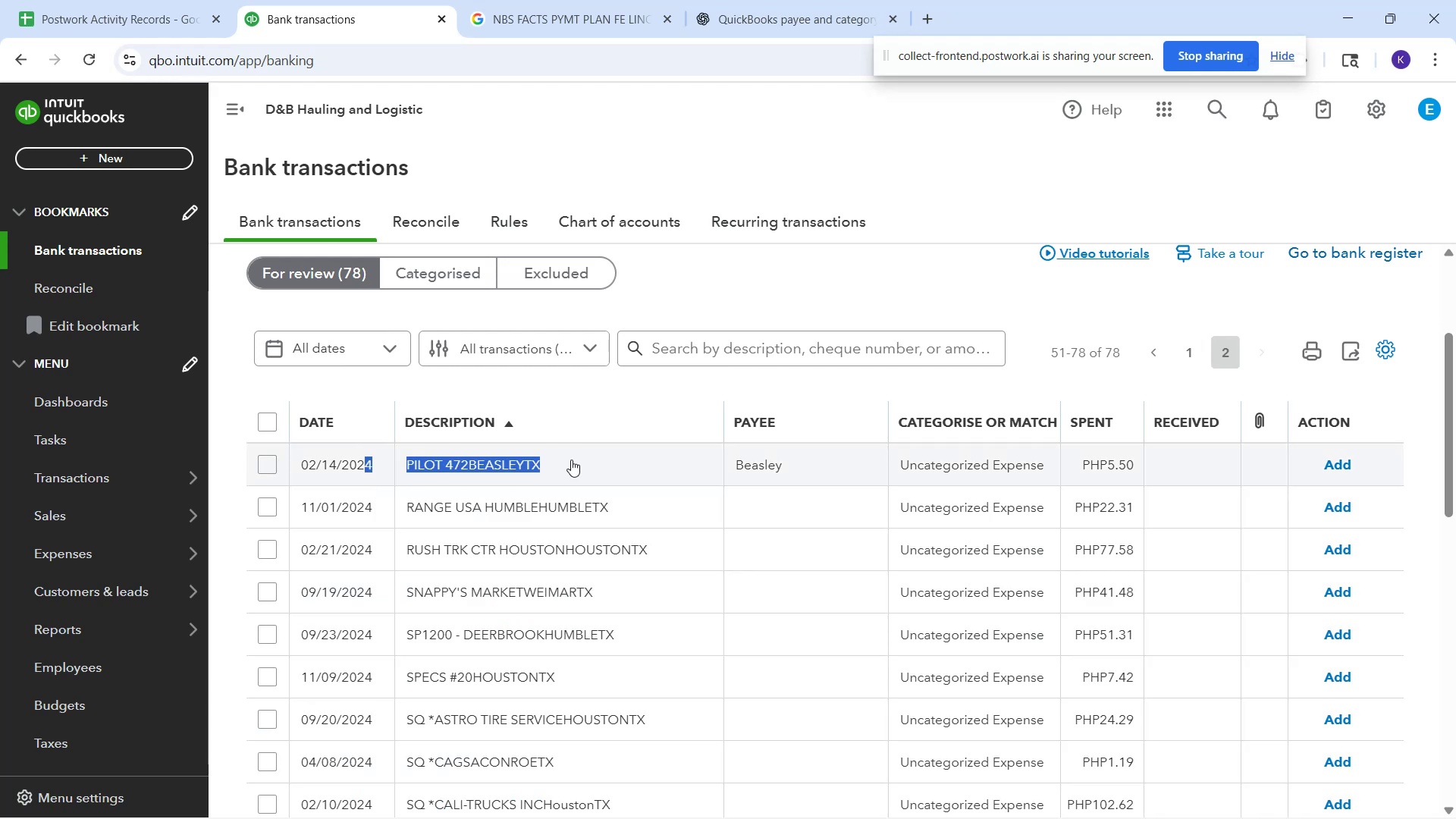 
left_click_drag(start_coordinate=[573, 460], to_coordinate=[415, 459])
 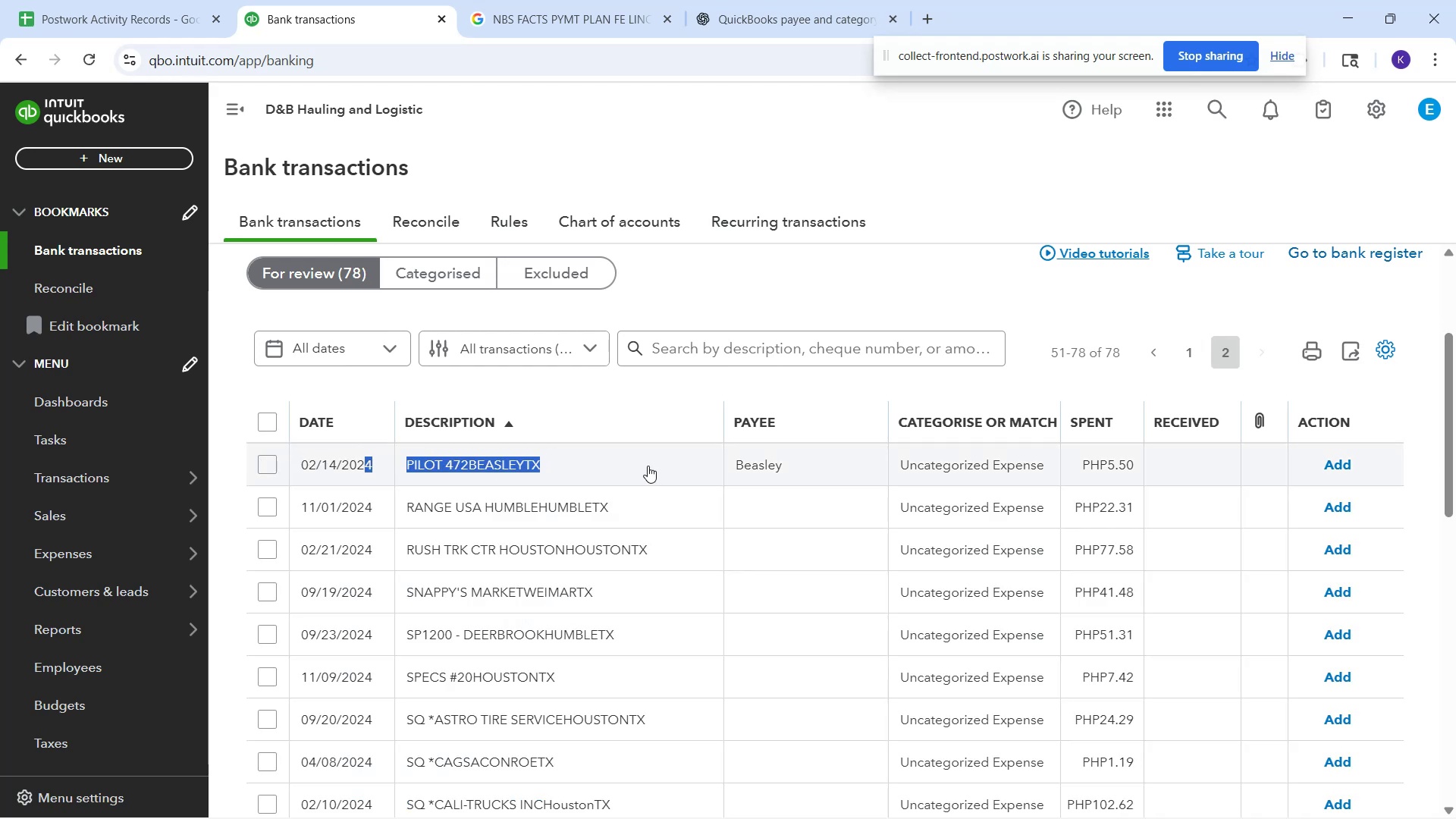 
left_click_drag(start_coordinate=[595, 463], to_coordinate=[505, 467])
 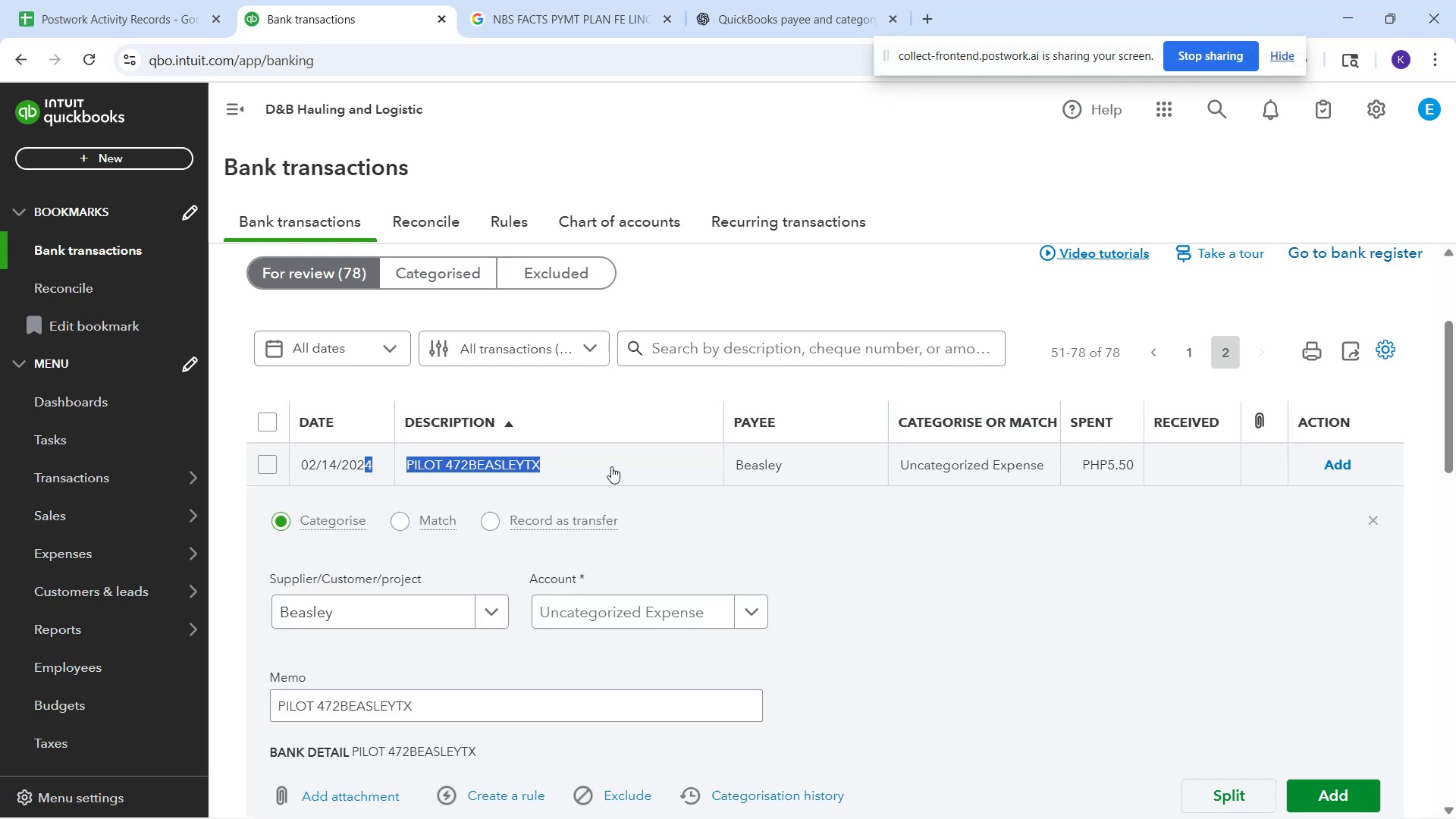 
double_click([611, 466])
 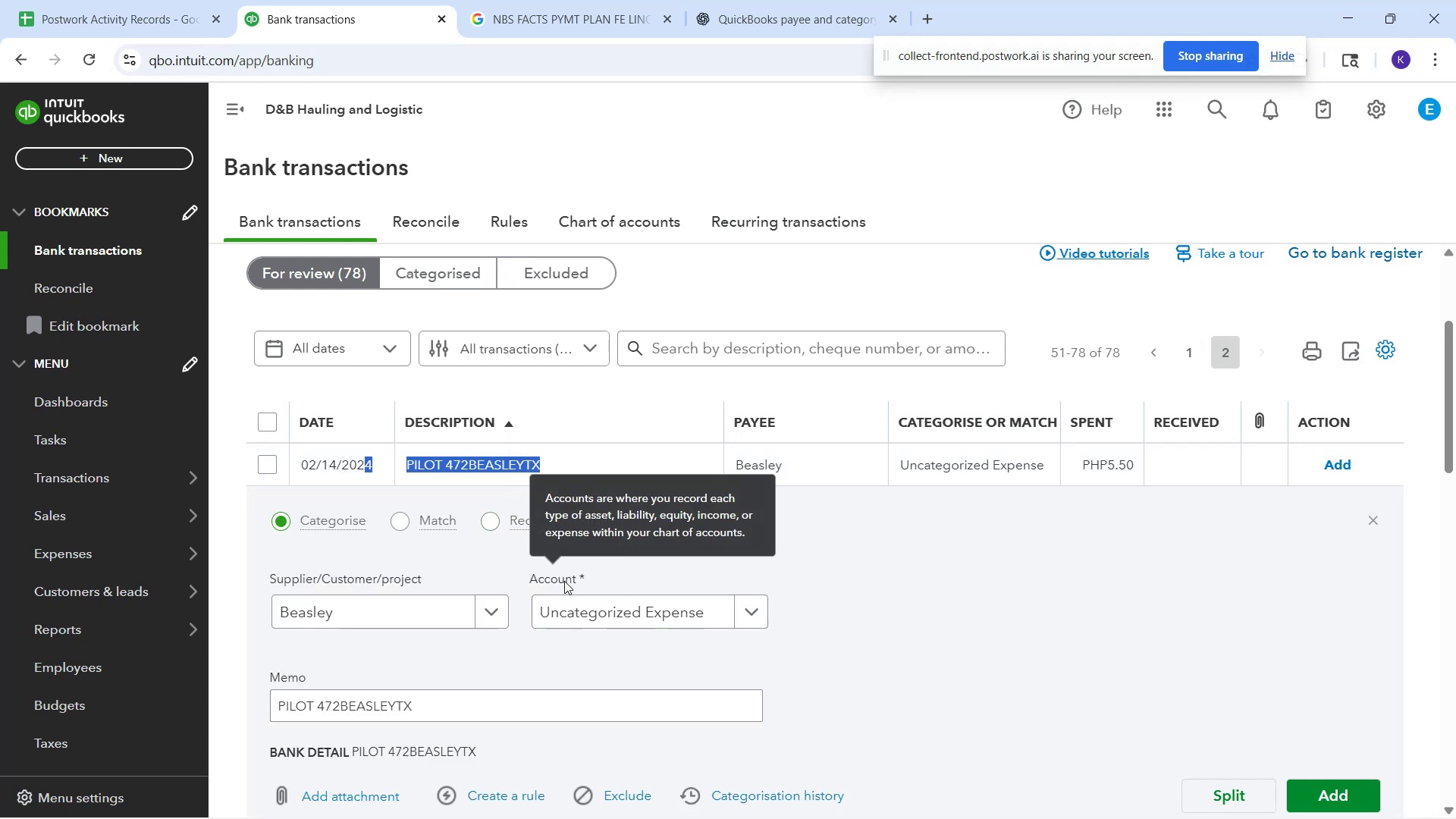 
left_click_drag(start_coordinate=[425, 719], to_coordinate=[267, 698])
 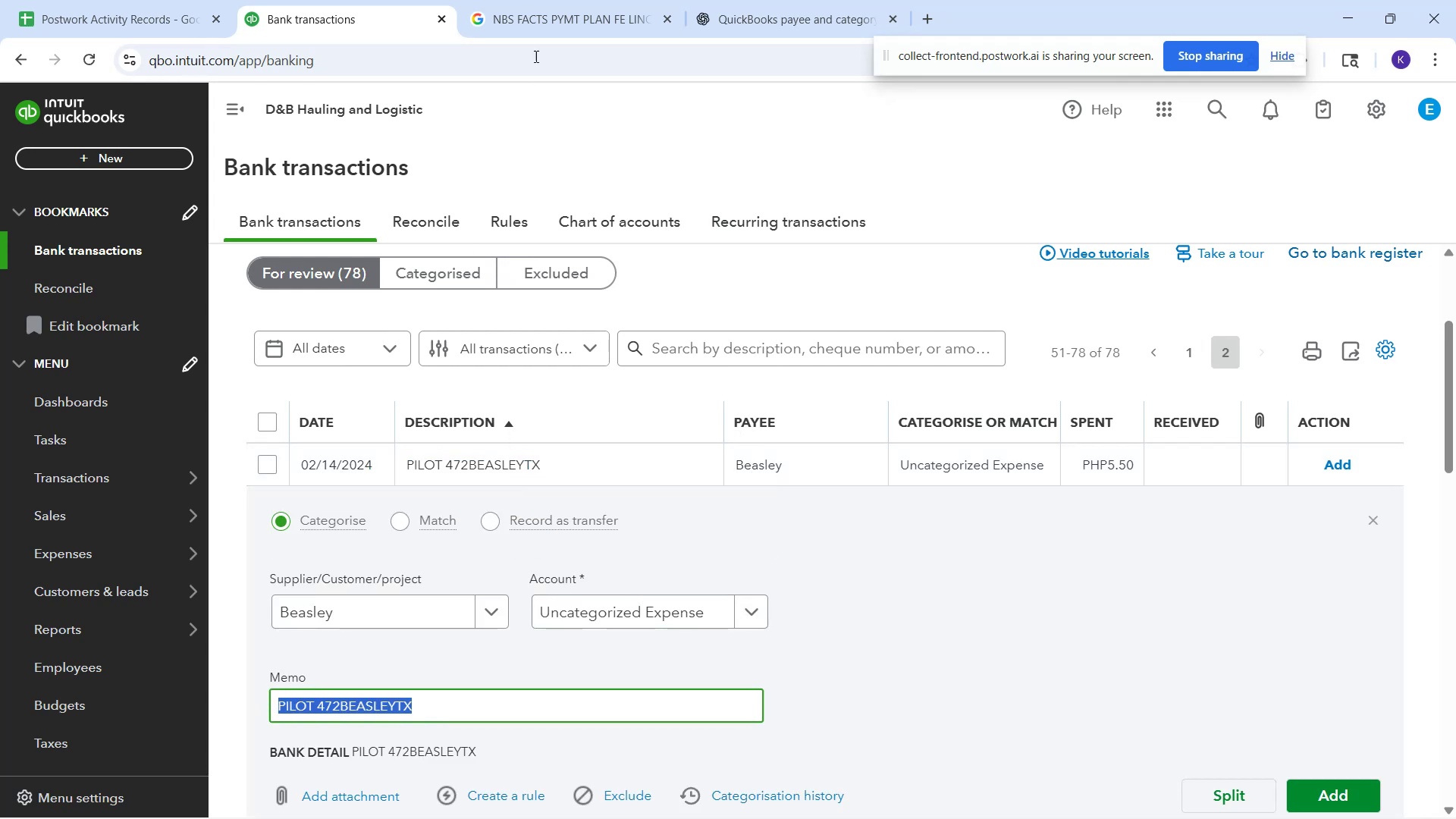 
key(Control+C)
 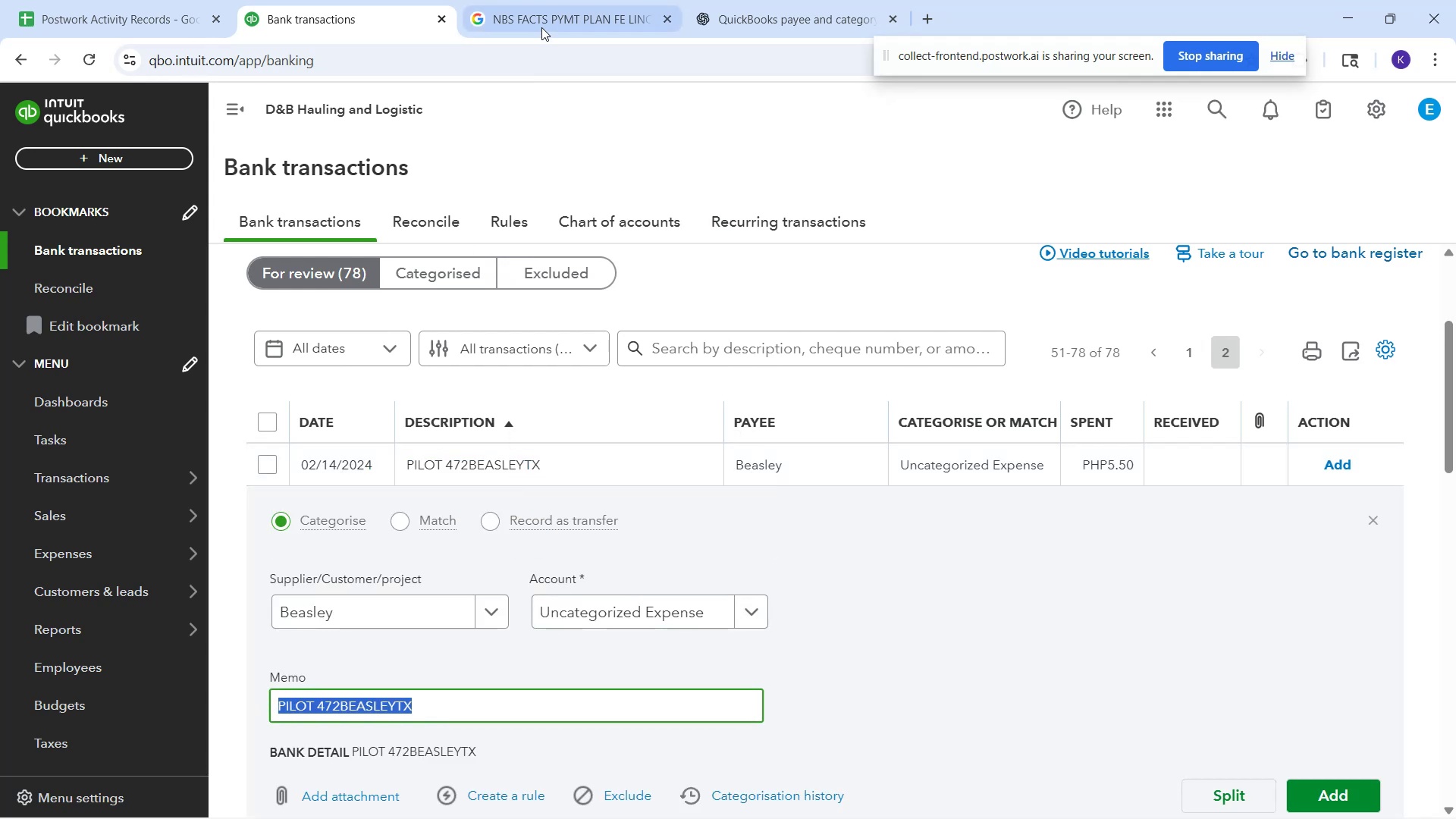 
left_click([541, 27])
 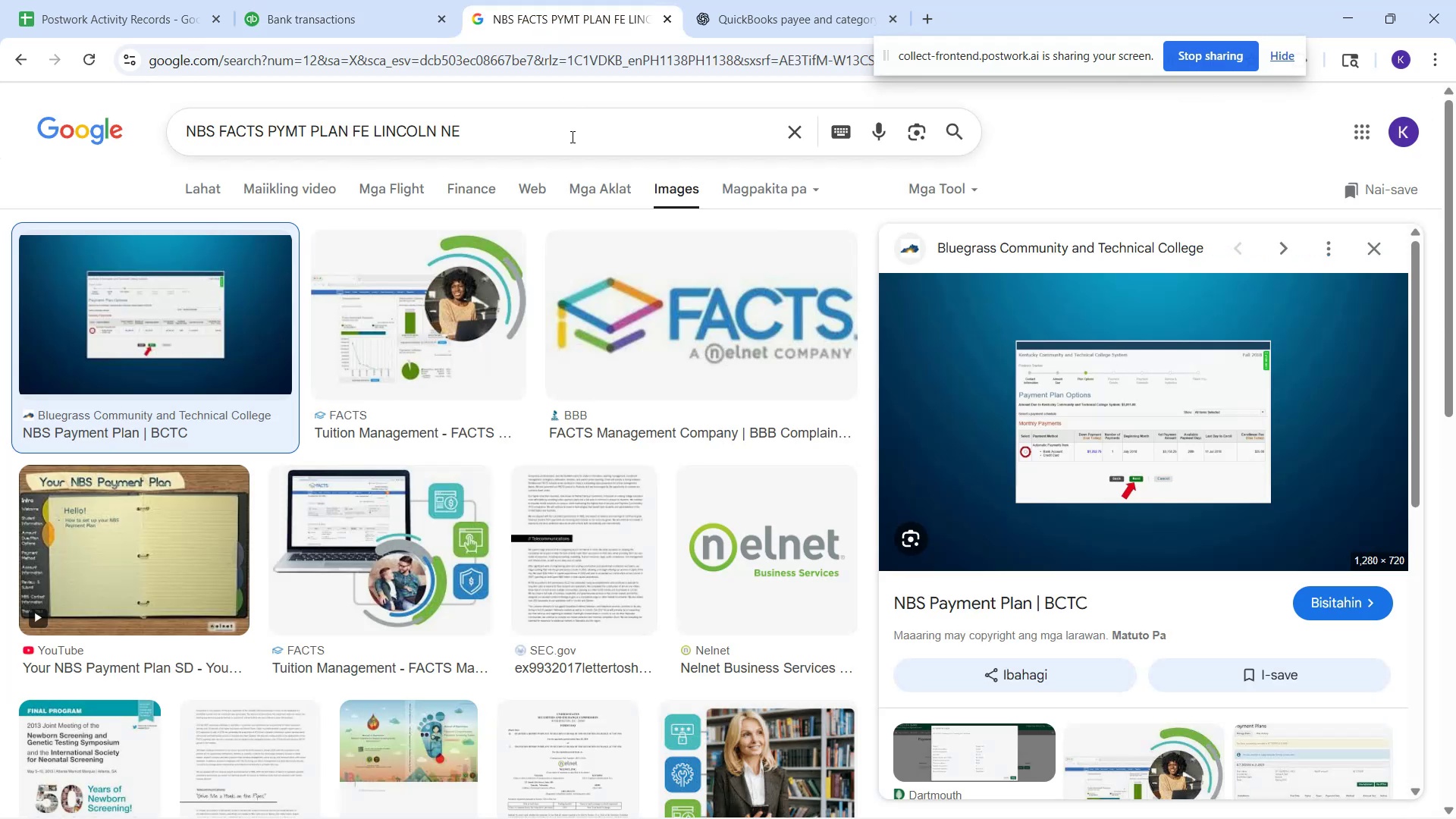 
left_click([573, 141])
 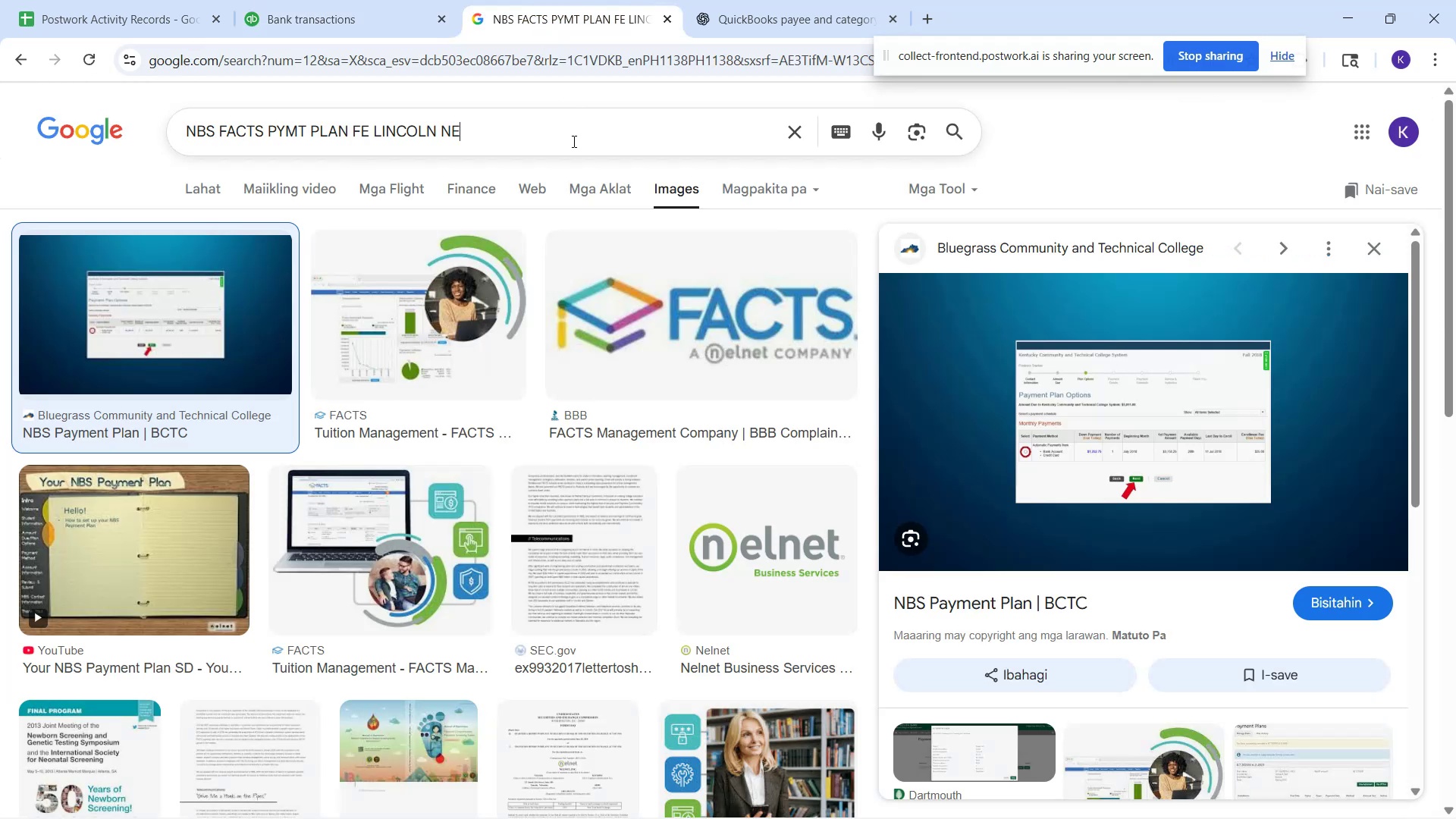 
key(Control+A)
 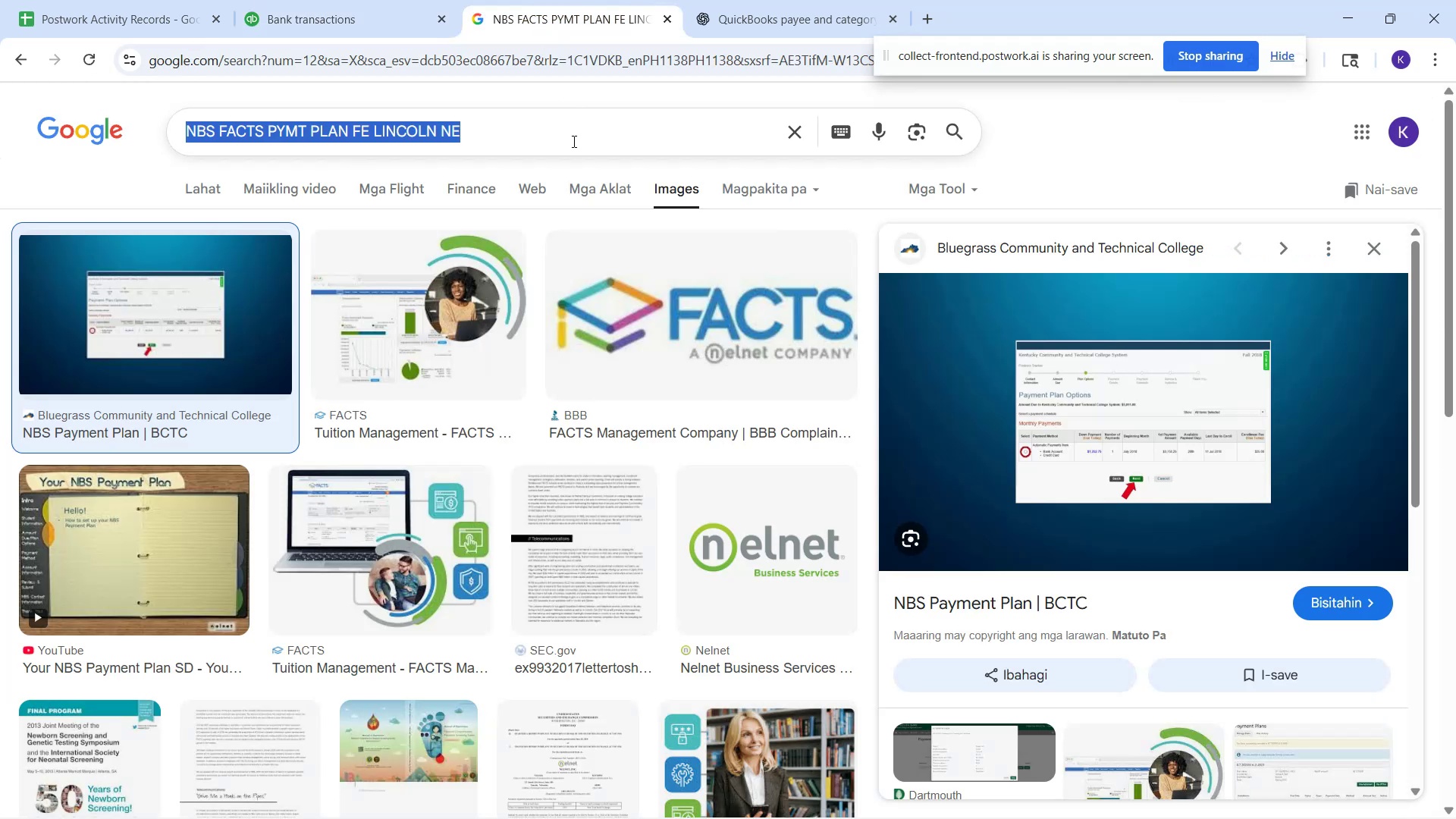 
key(Control+V)
 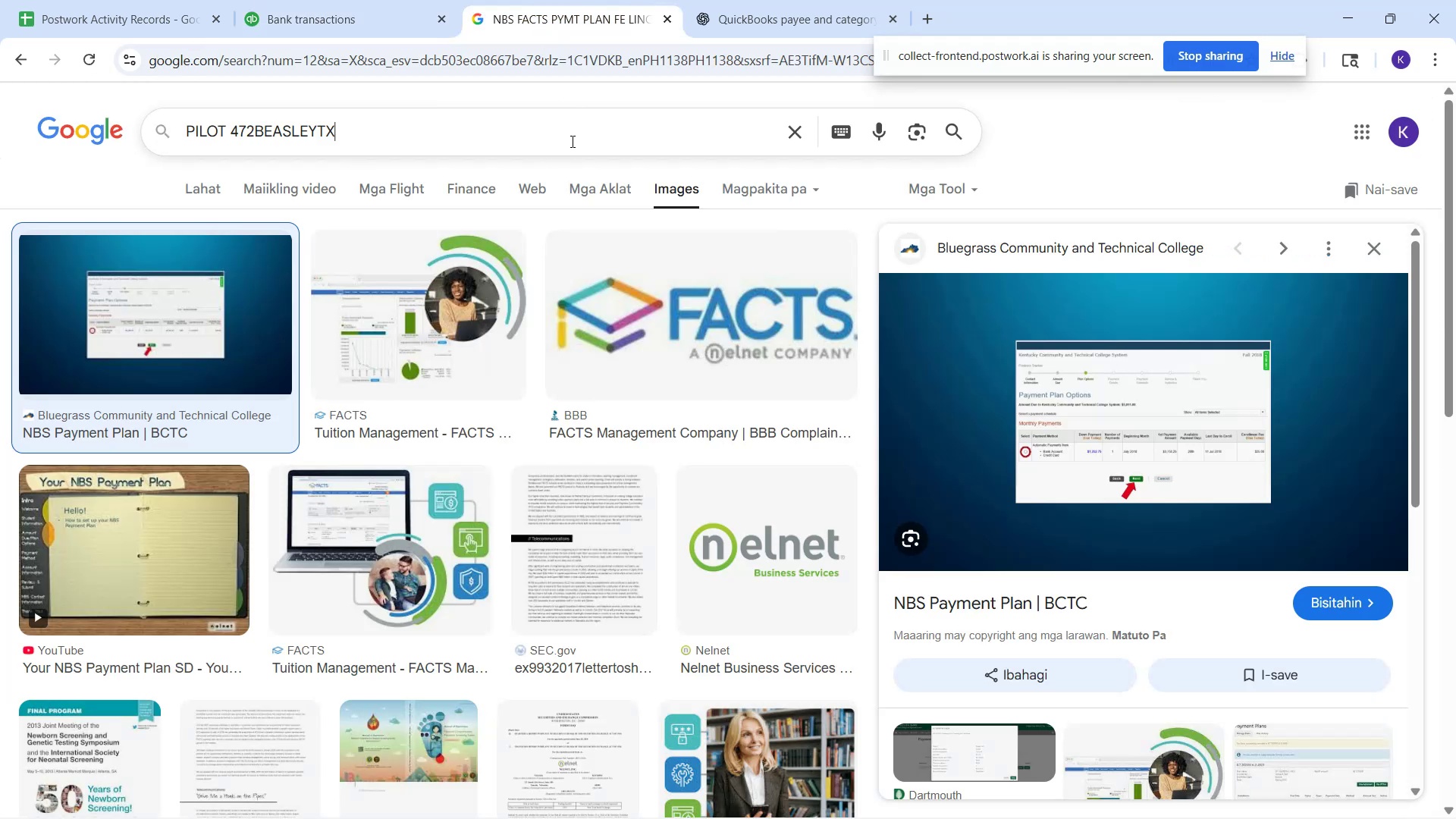 
key(Enter)
 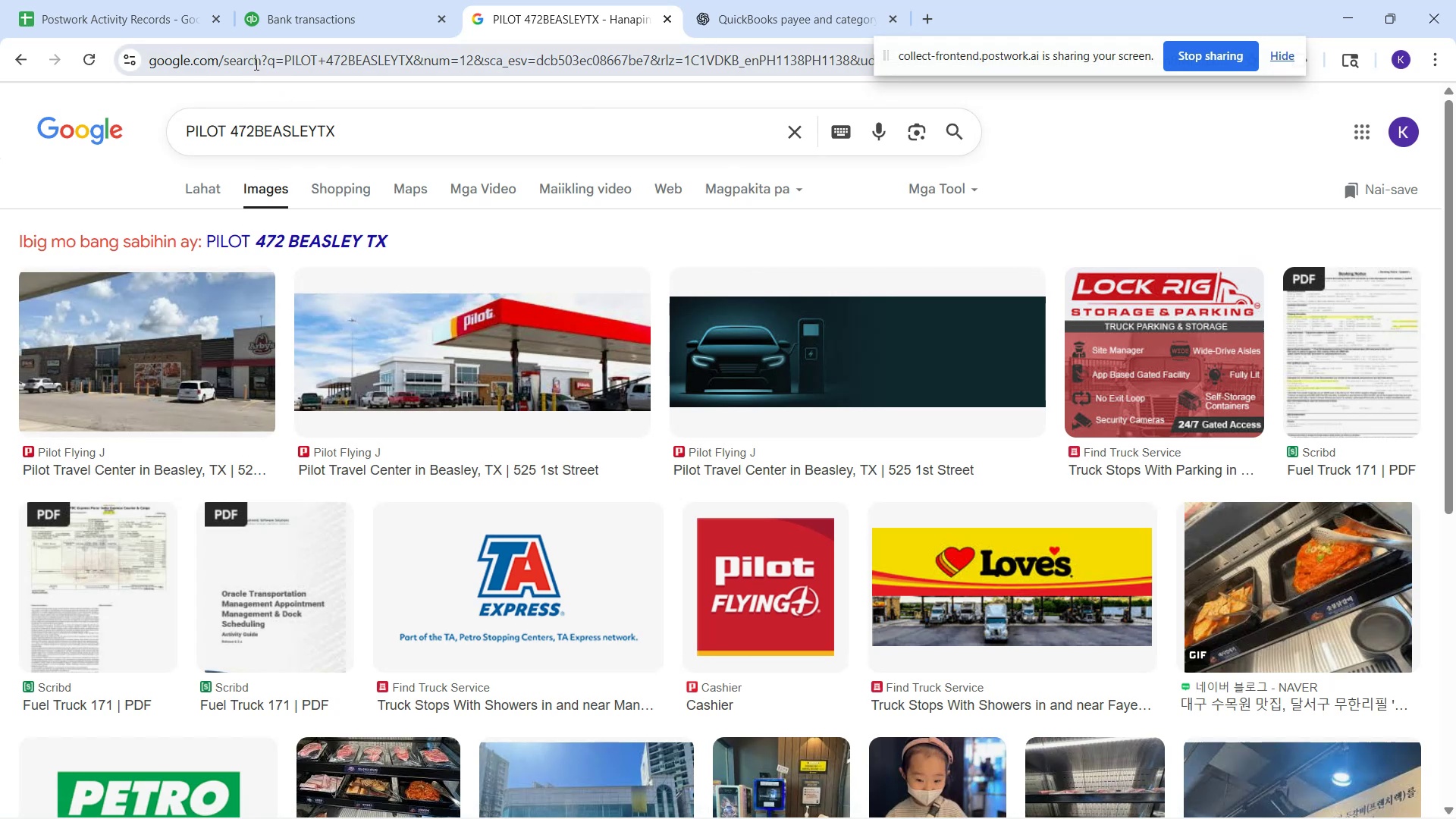 
wait(10.41)
 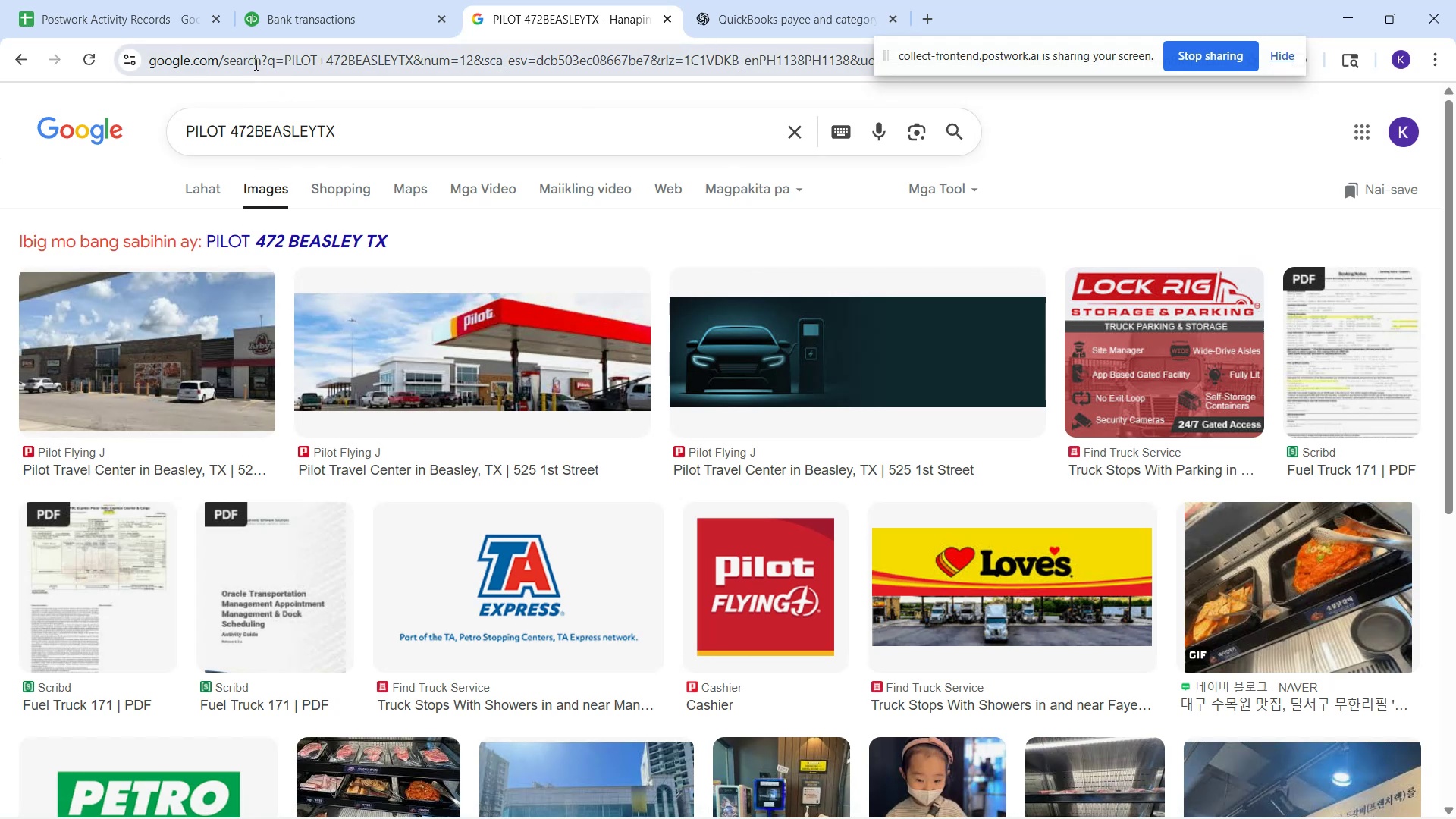 
left_click([281, 21])
 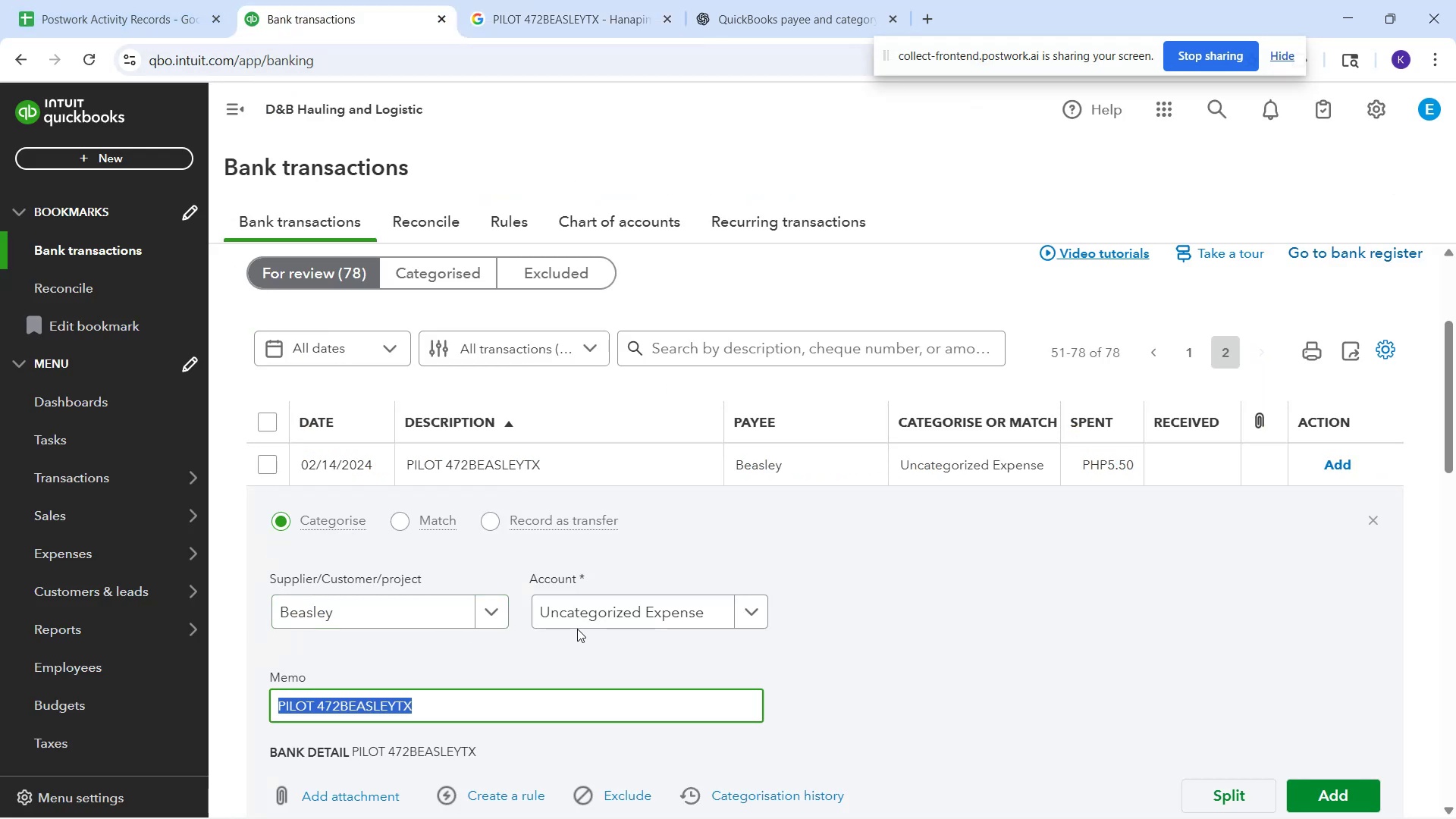 
left_click([577, 629])
 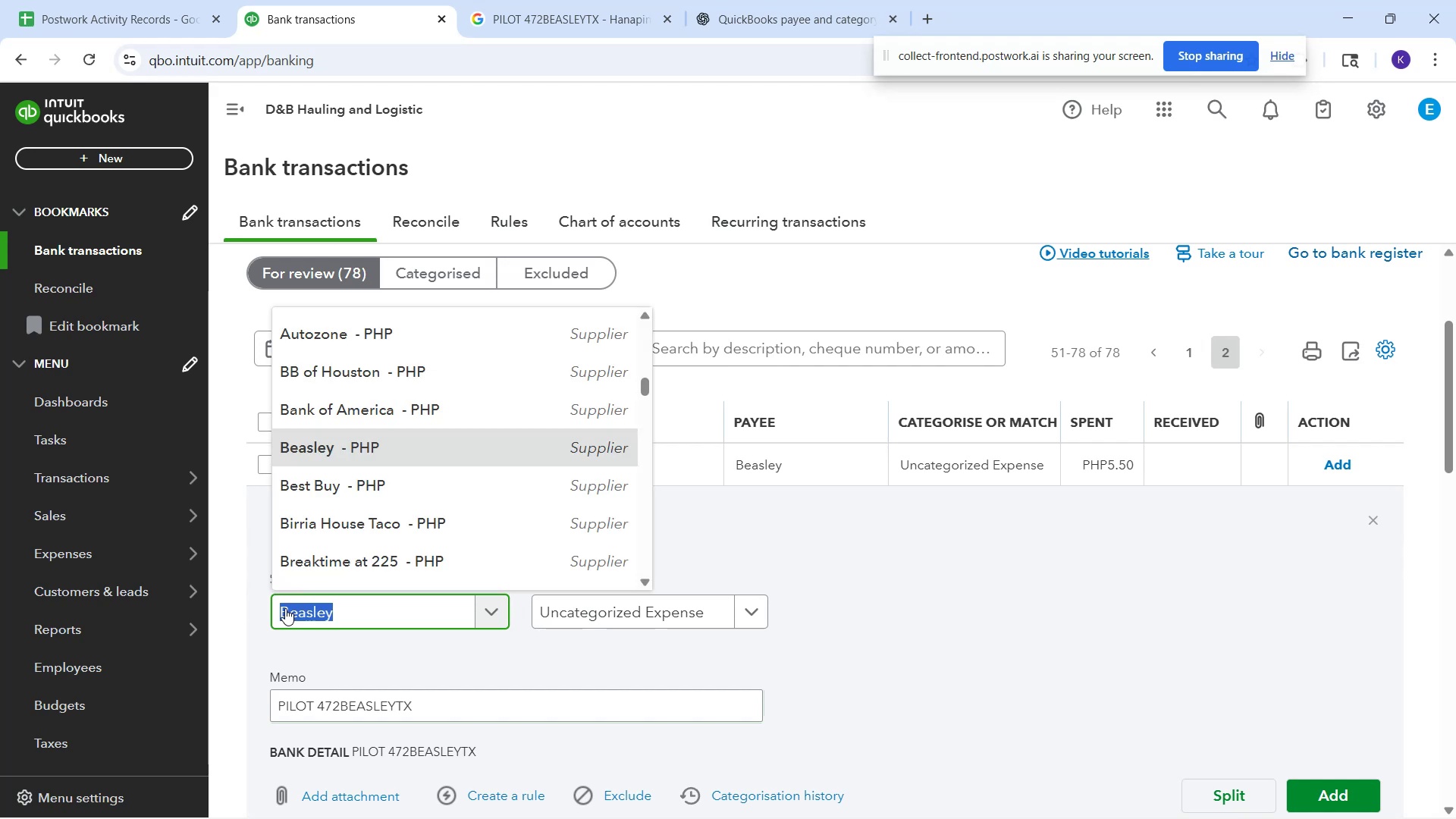 
type(Pilot Beasleyfuel)
 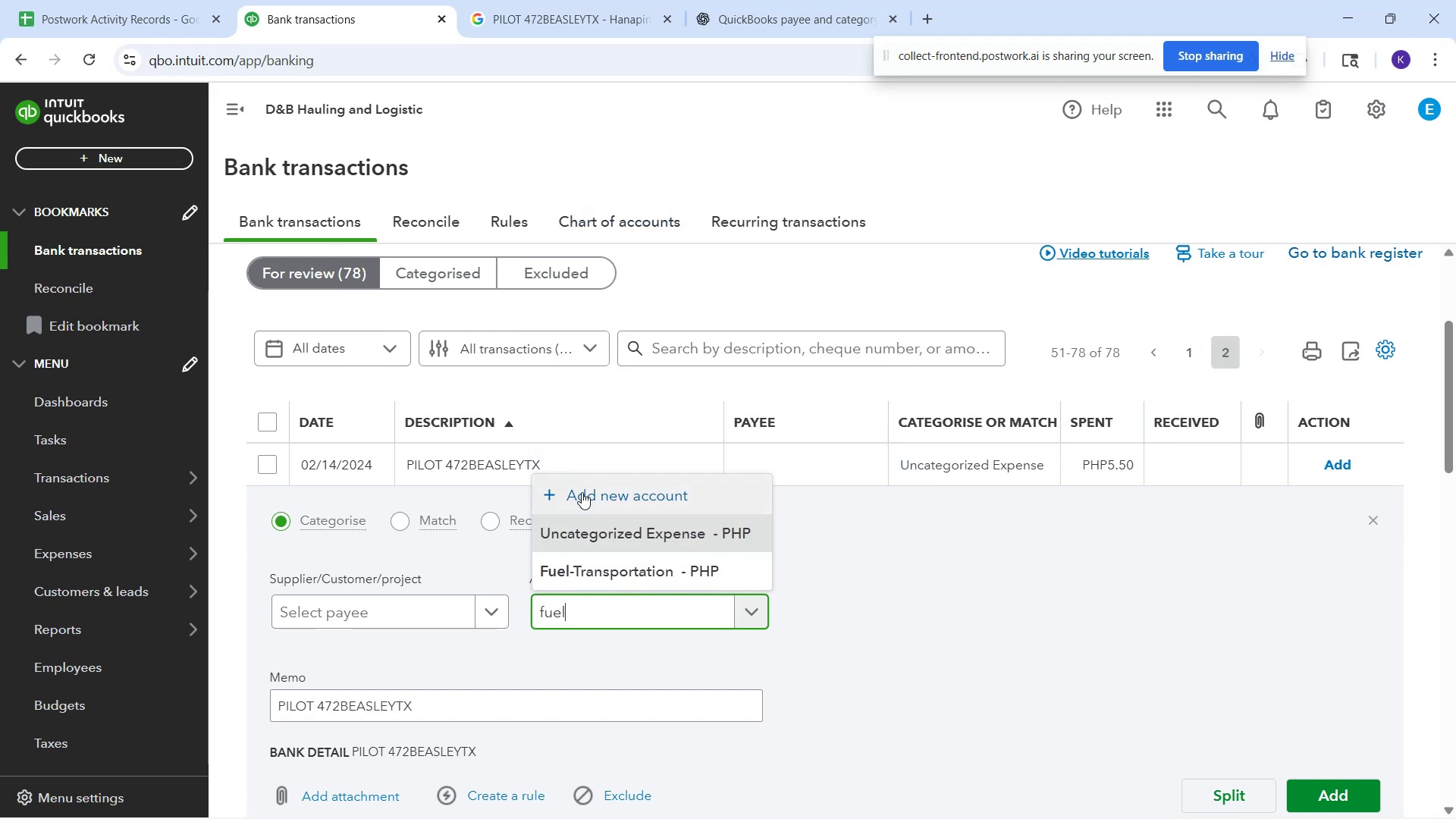 
left_click([609, 573])
 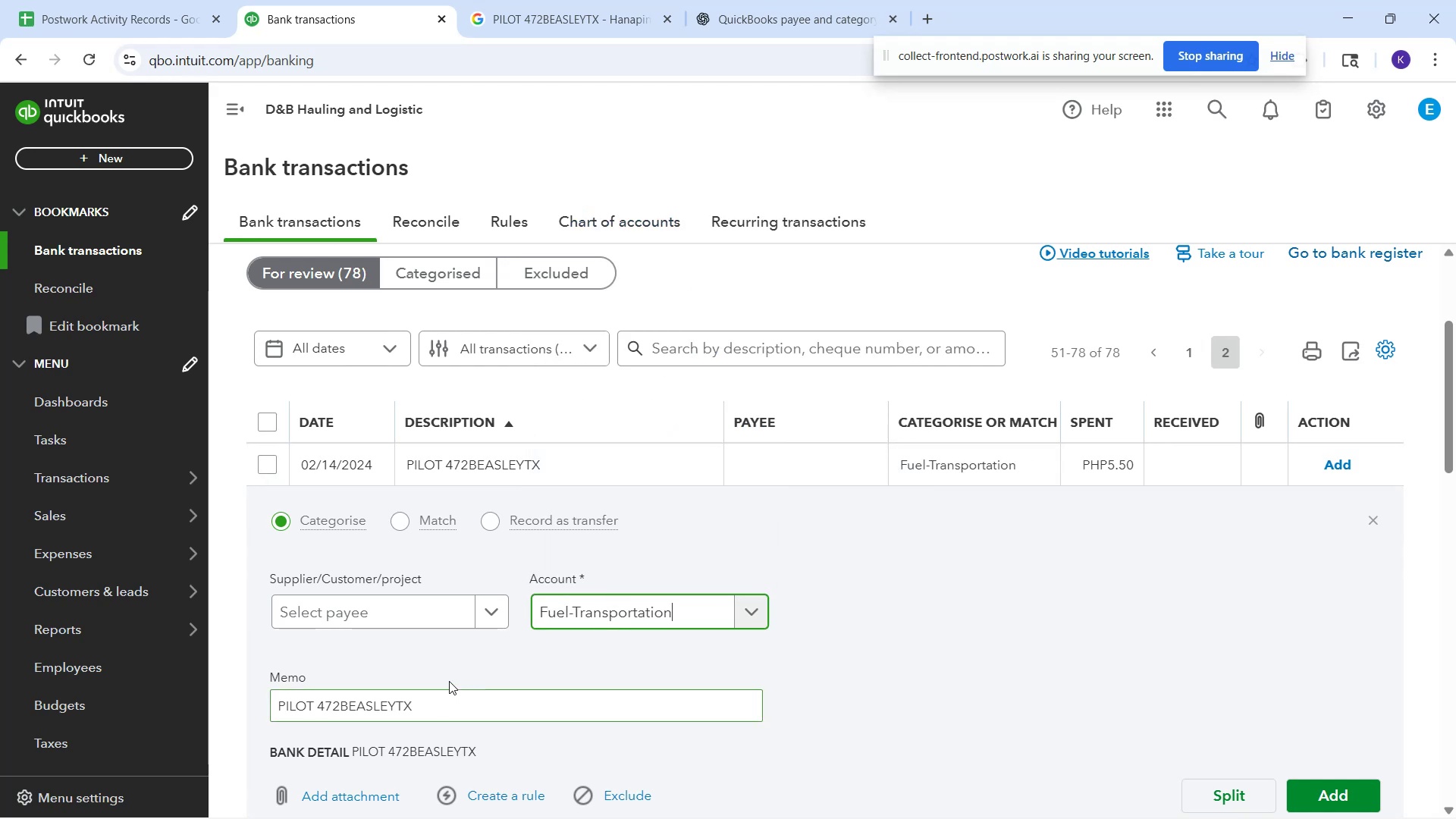 
left_click([394, 609])
 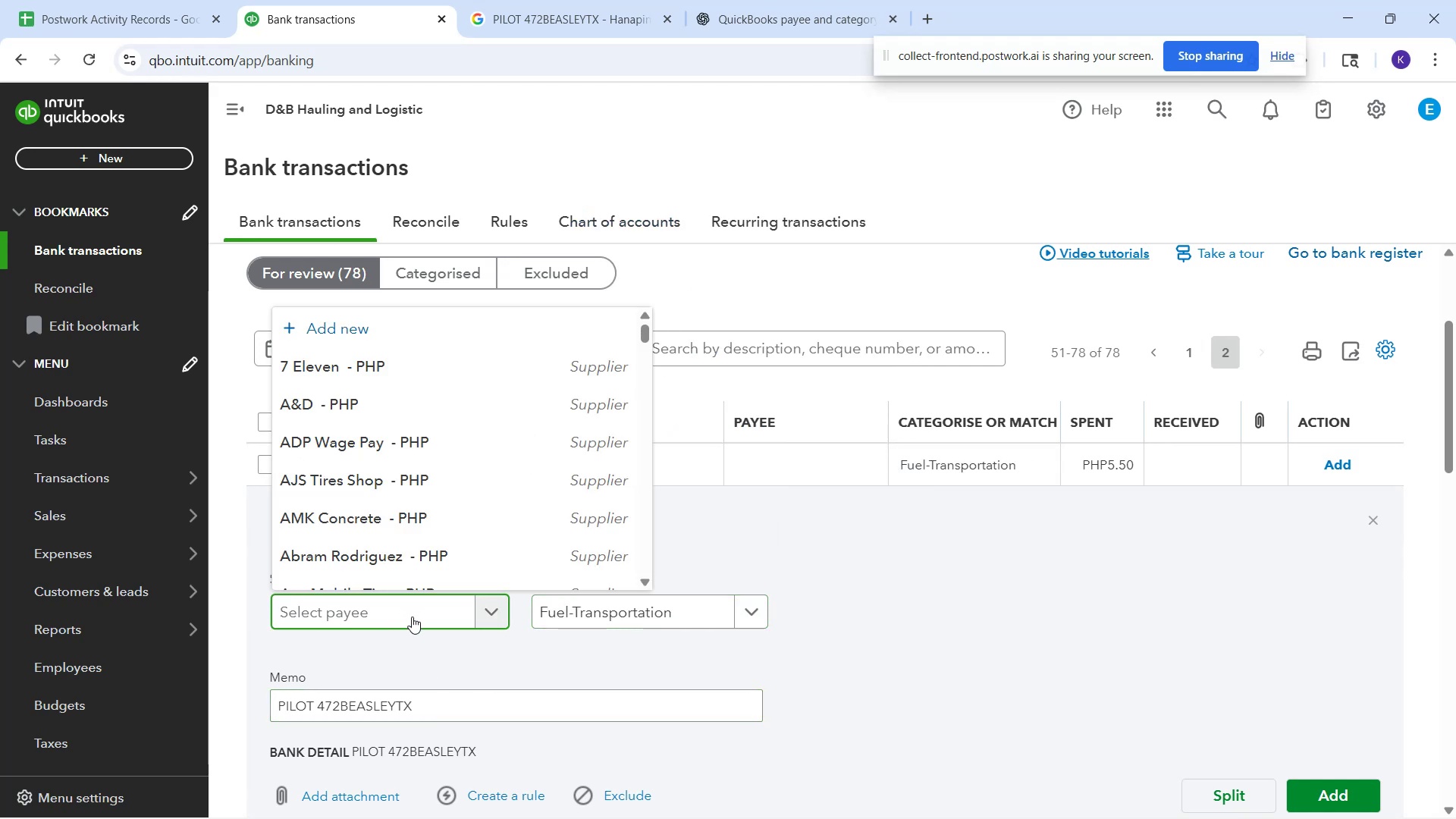 
hold_key(key=ShiftRight, duration=0.41)
 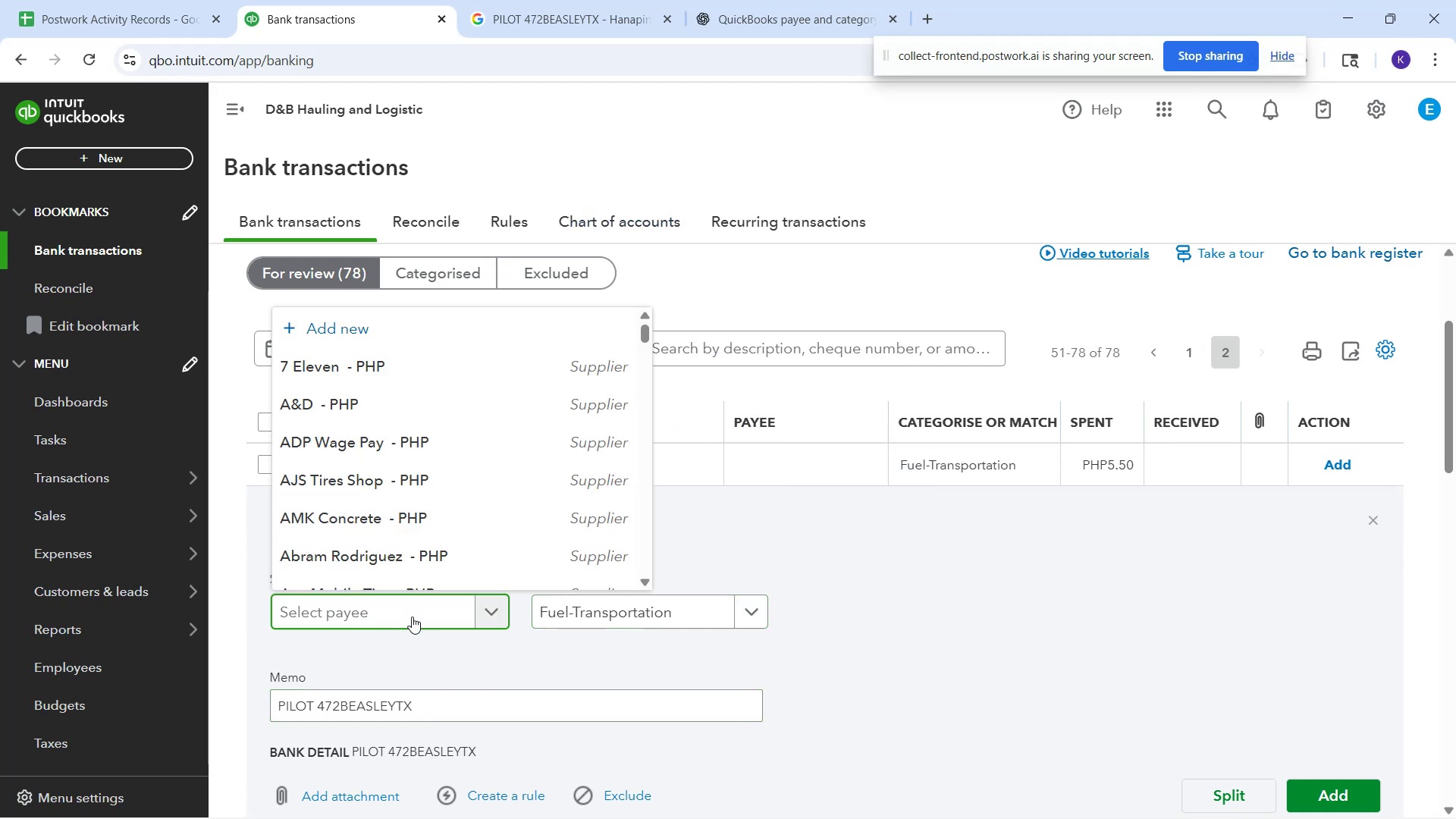 
type(PIlo)
key(Backspace)
key(Backspace)
key(Backspace)
type(ilot Beasley)
 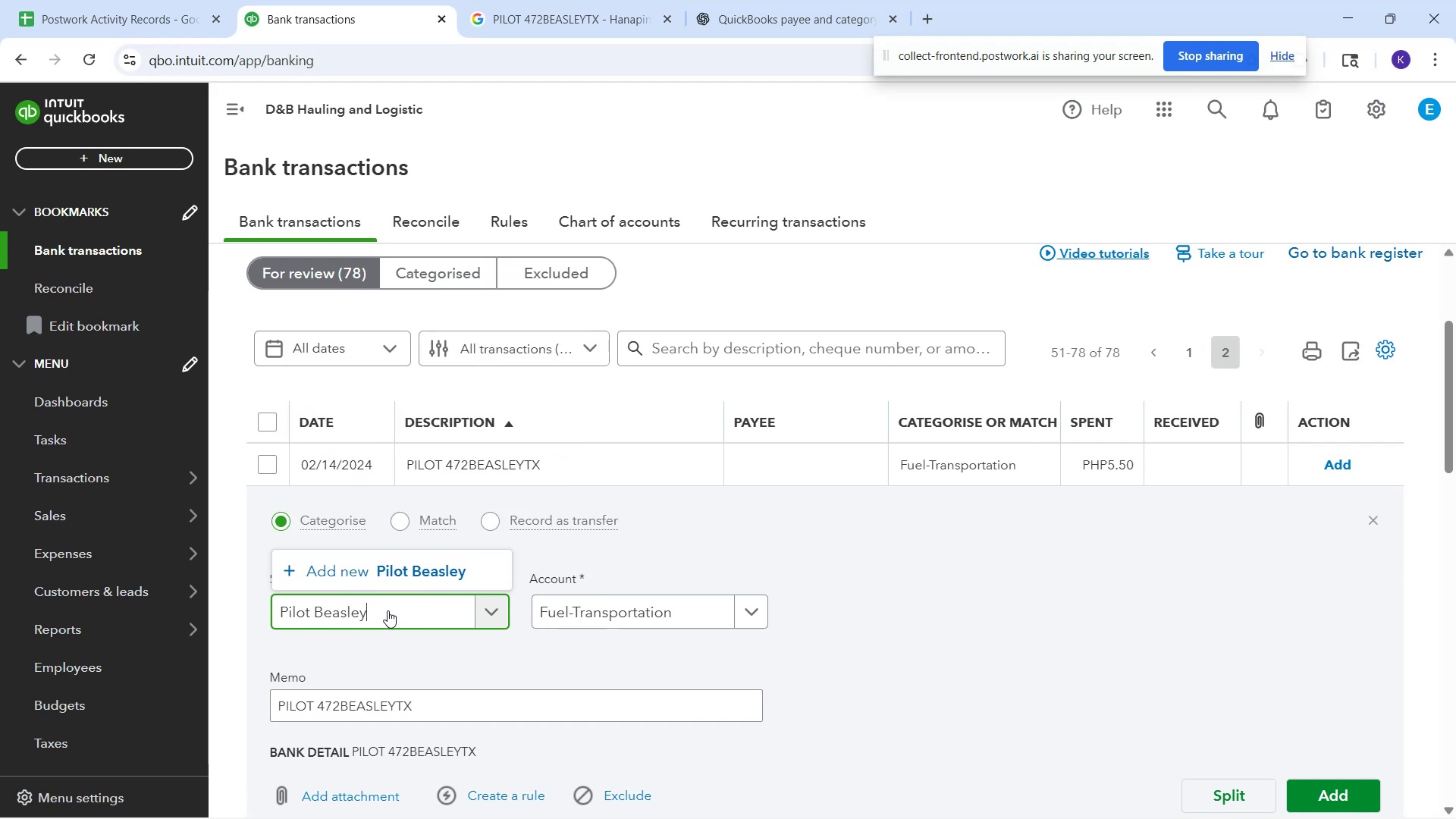 
left_click([392, 571])
 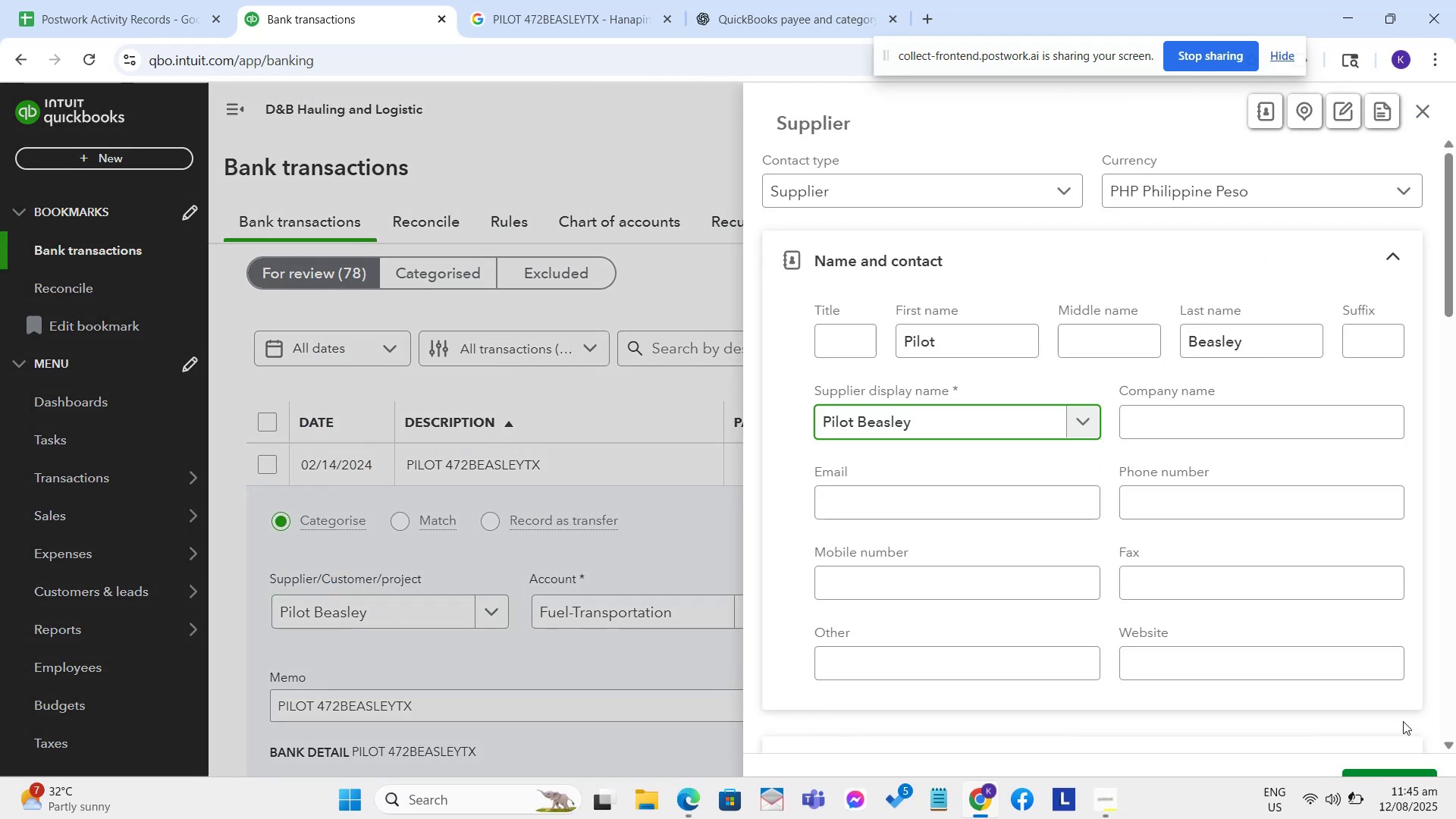 
left_click([1378, 783])
 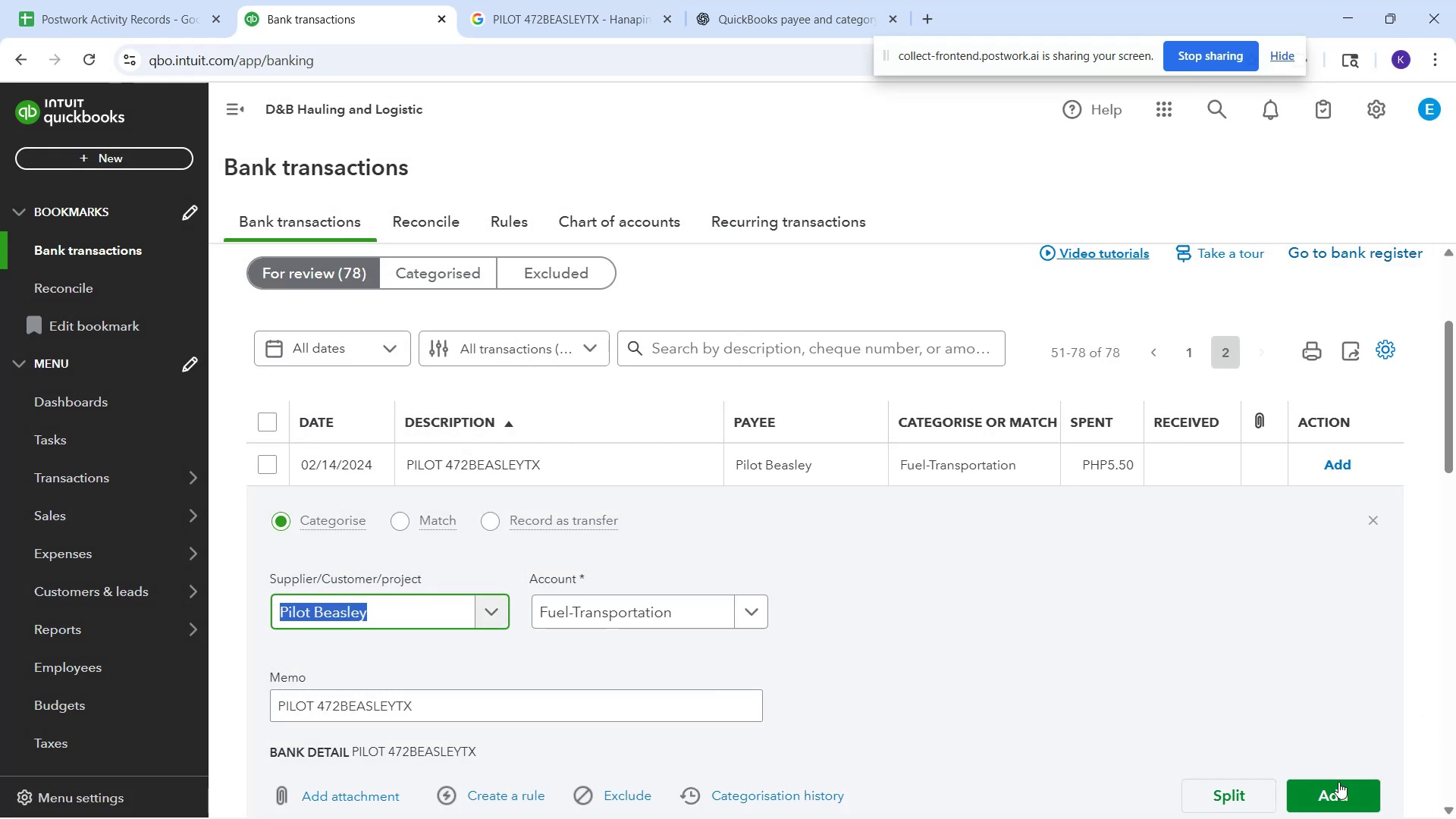 
left_click([1339, 794])
 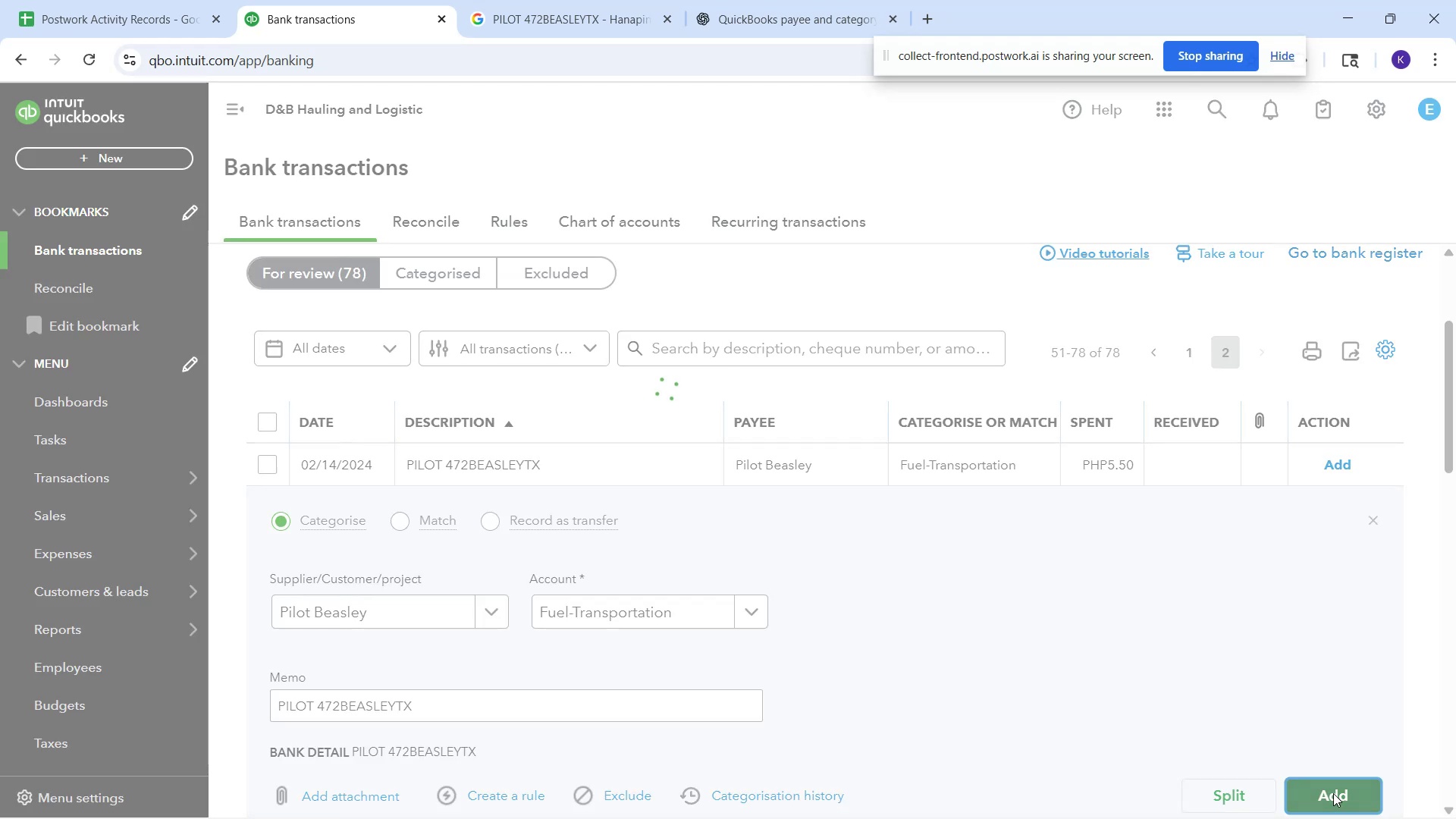 
mouse_move([1305, 789])
 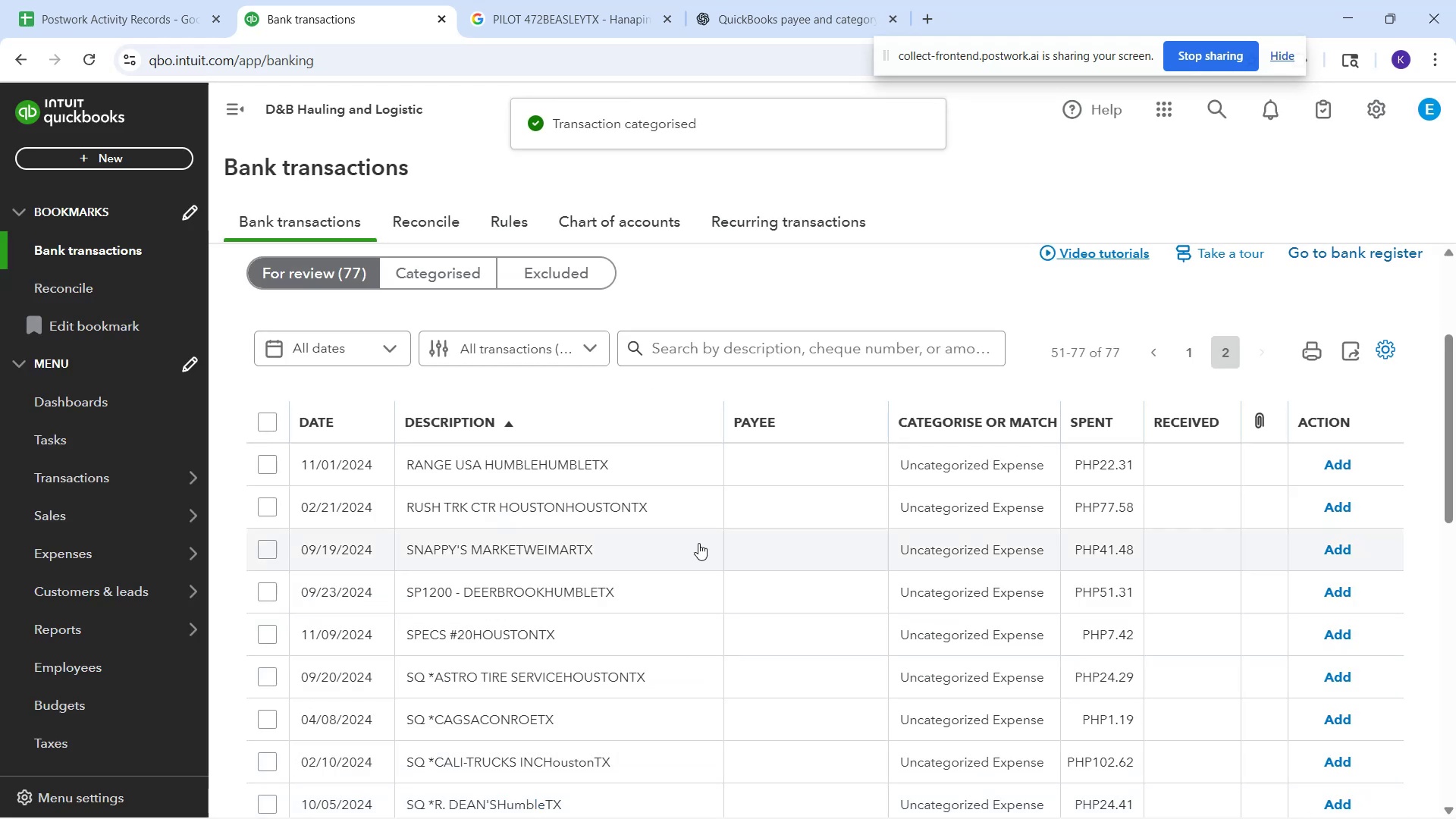 
scroll: coordinate [690, 513], scroll_direction: down, amount: 1.0
 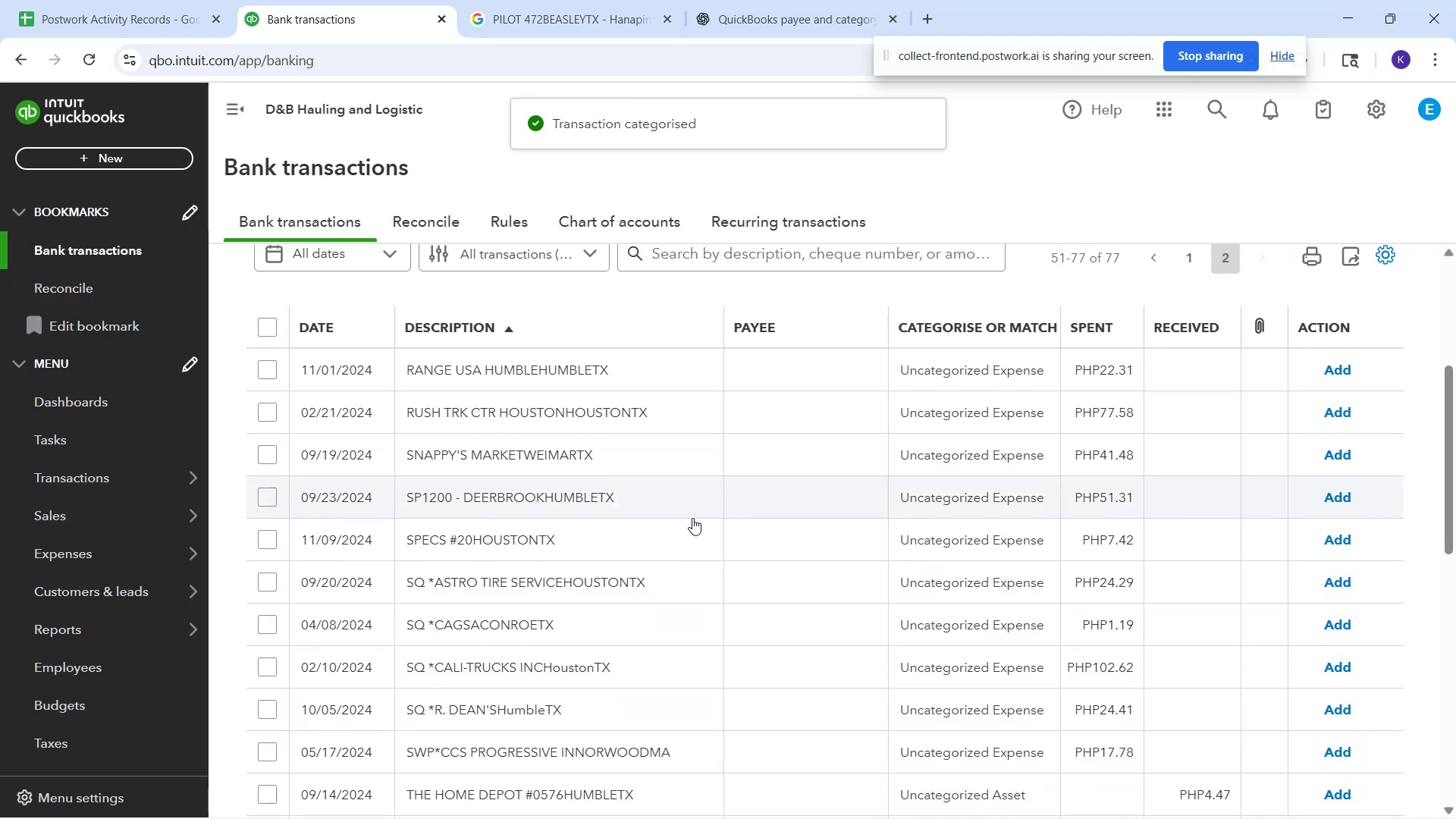 
scroll: coordinate [698, 548], scroll_direction: none, amount: 0.0
 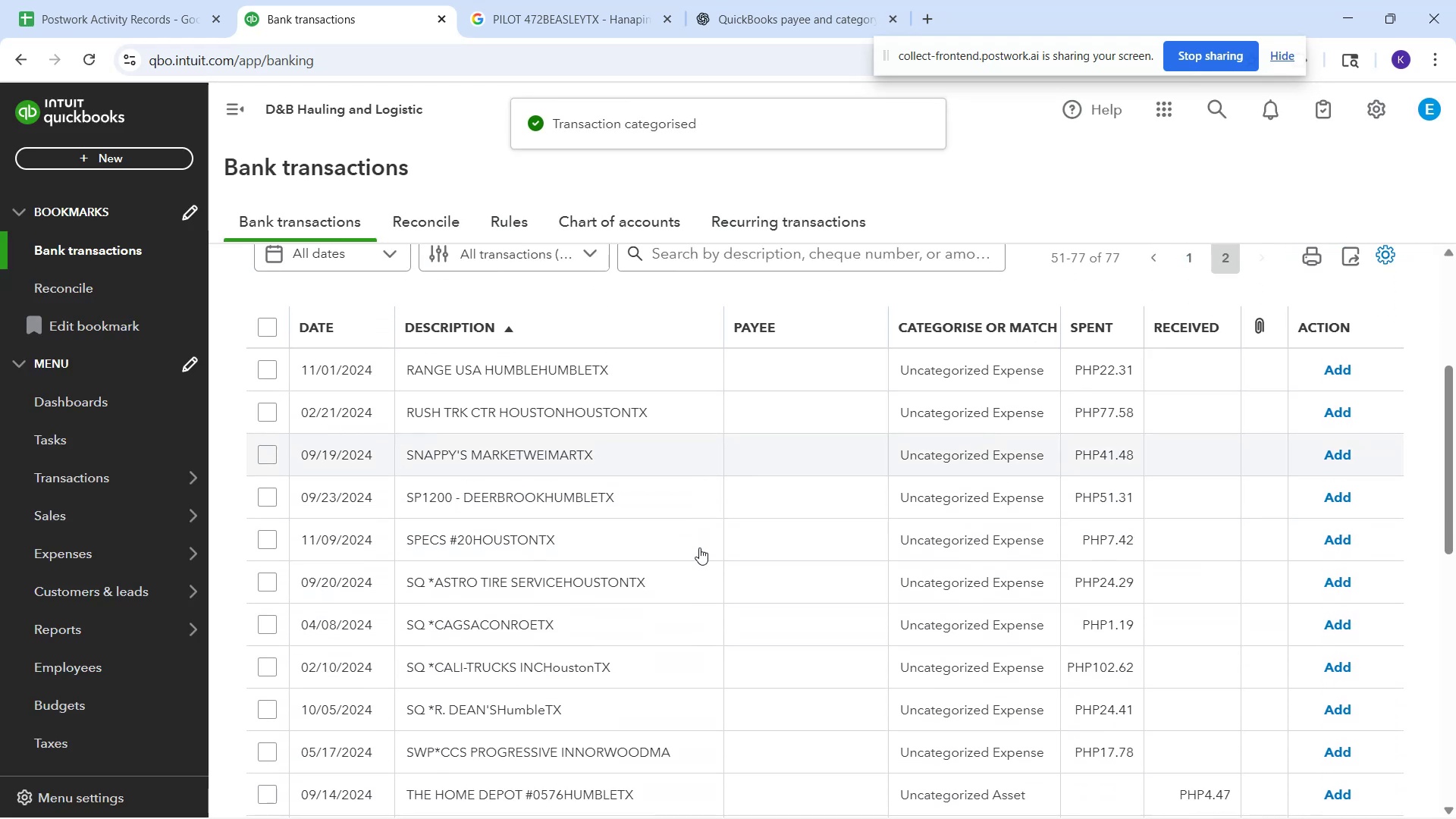 
scroll: coordinate [703, 554], scroll_direction: up, amount: 1.0
 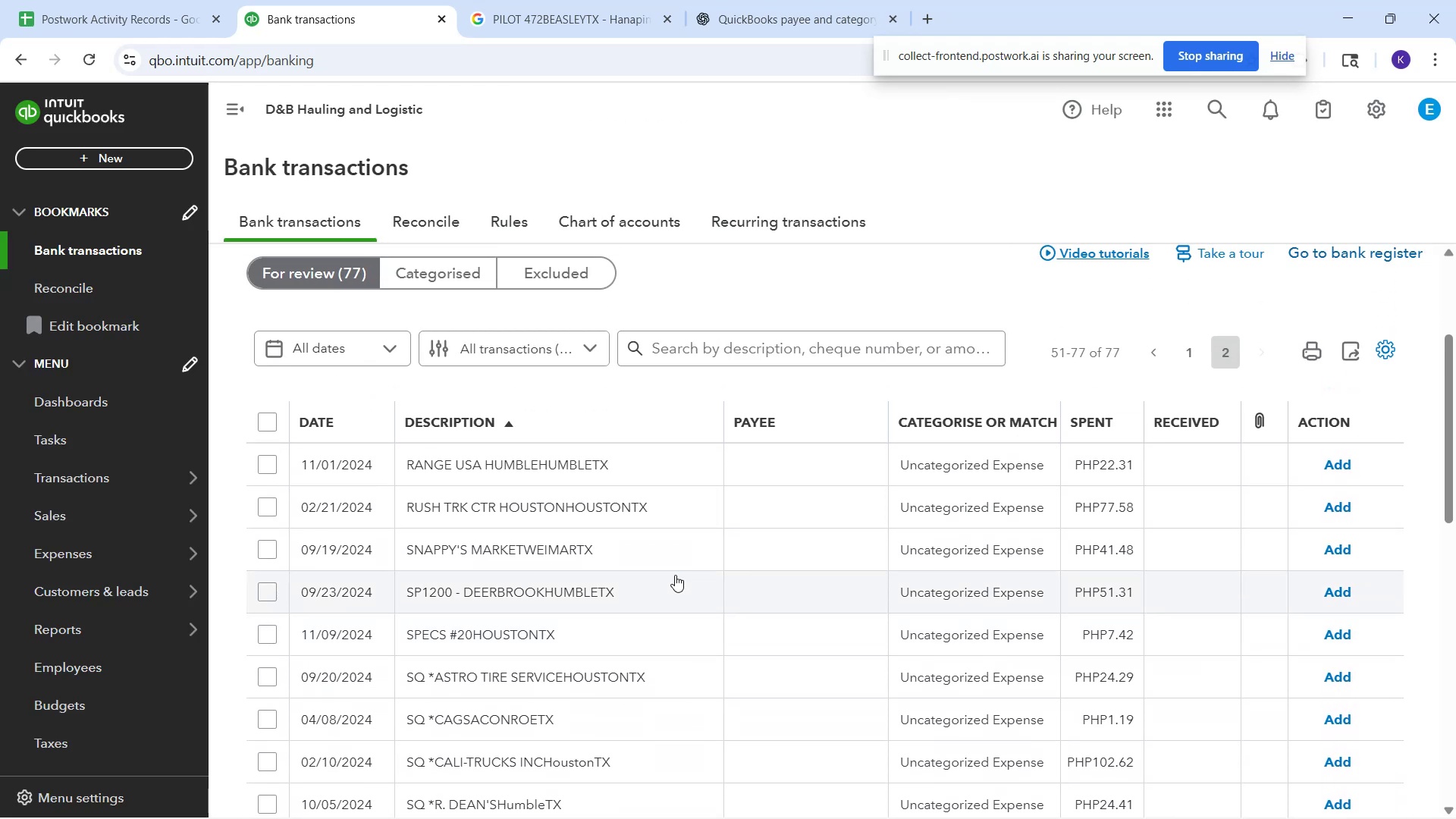 
scroll: coordinate [856, 547], scroll_direction: none, amount: 0.0
 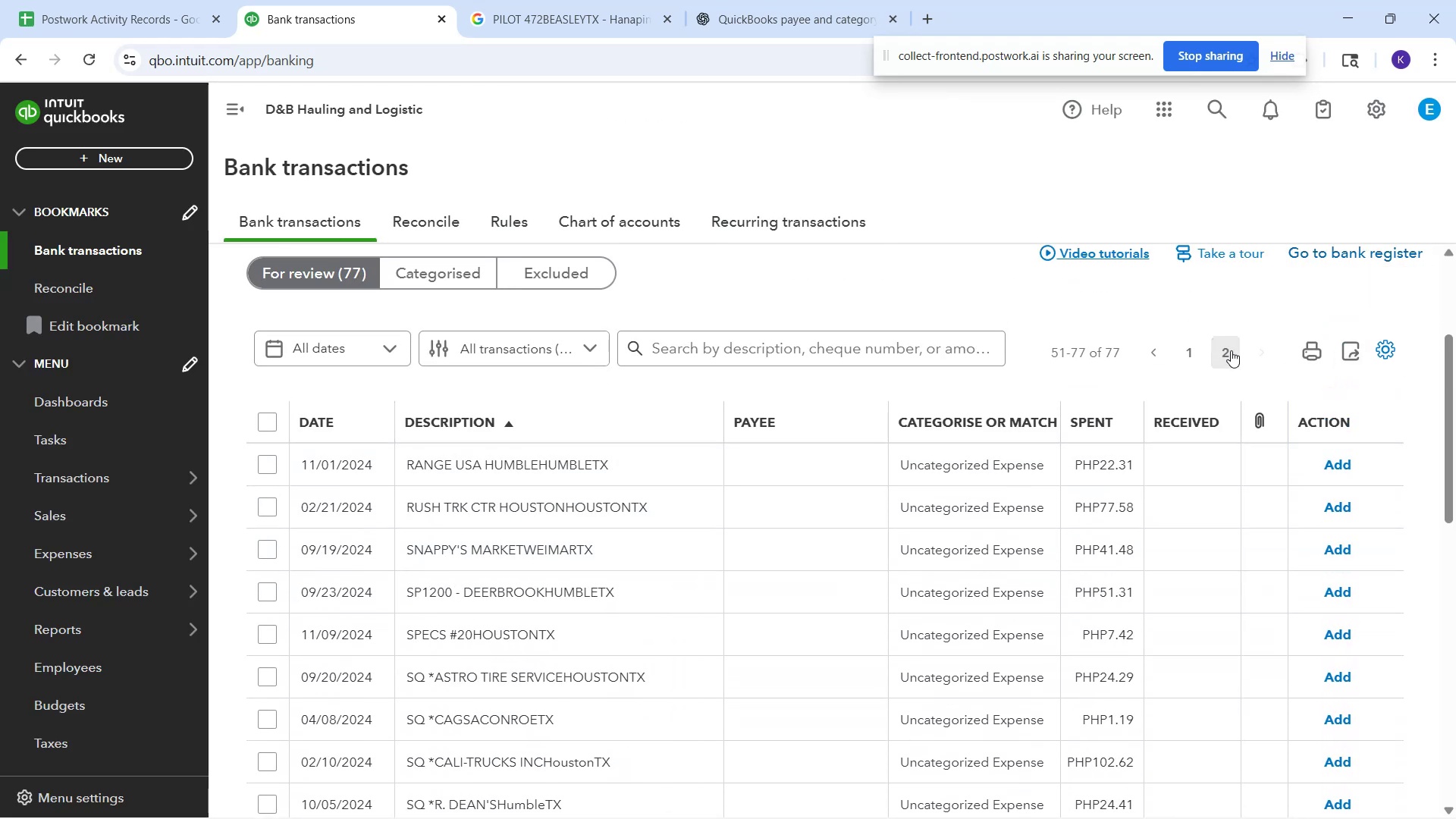 
left_click([1196, 344])
 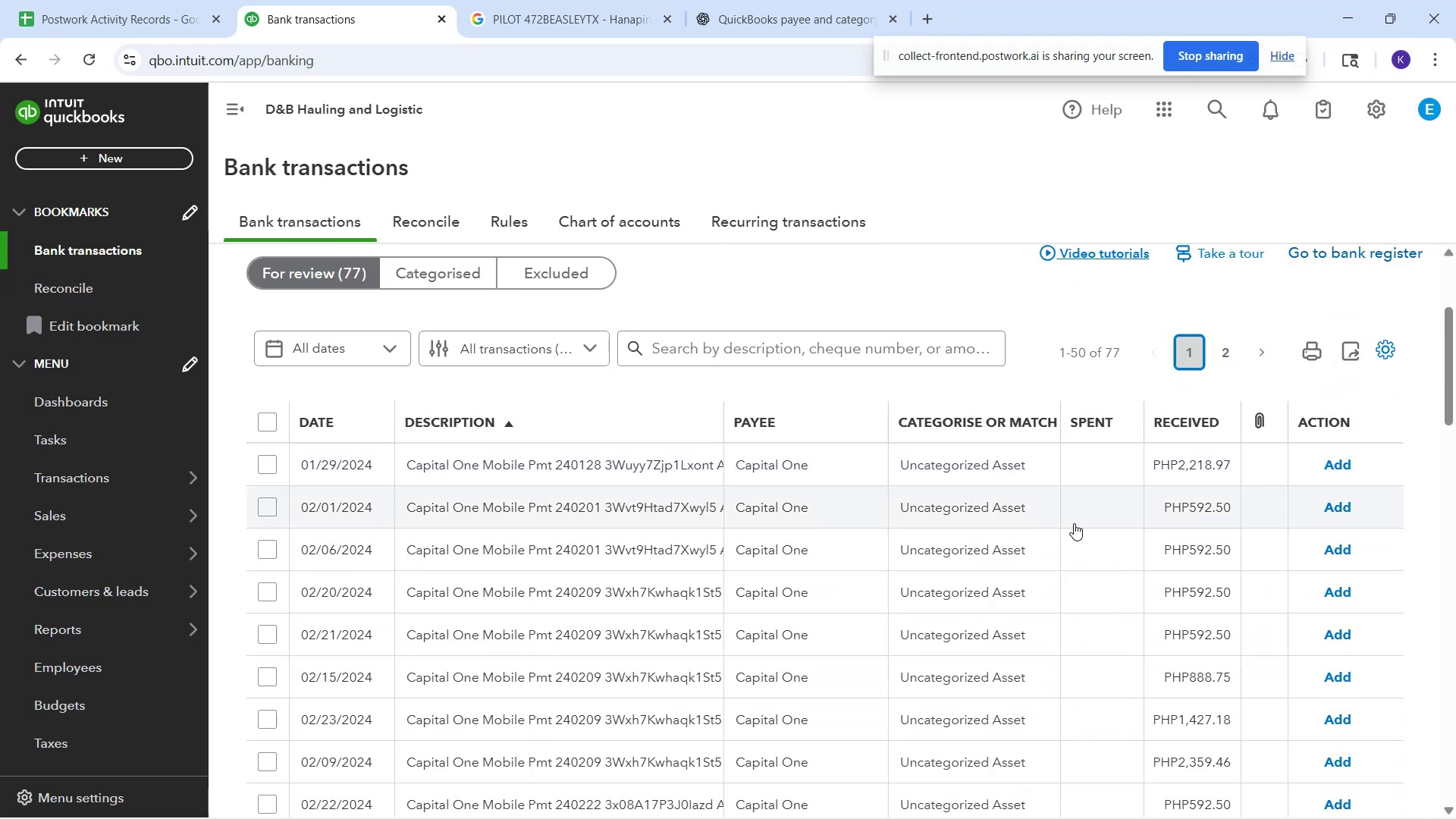 
scroll: coordinate [739, 642], scroll_direction: down, amount: 21.0
 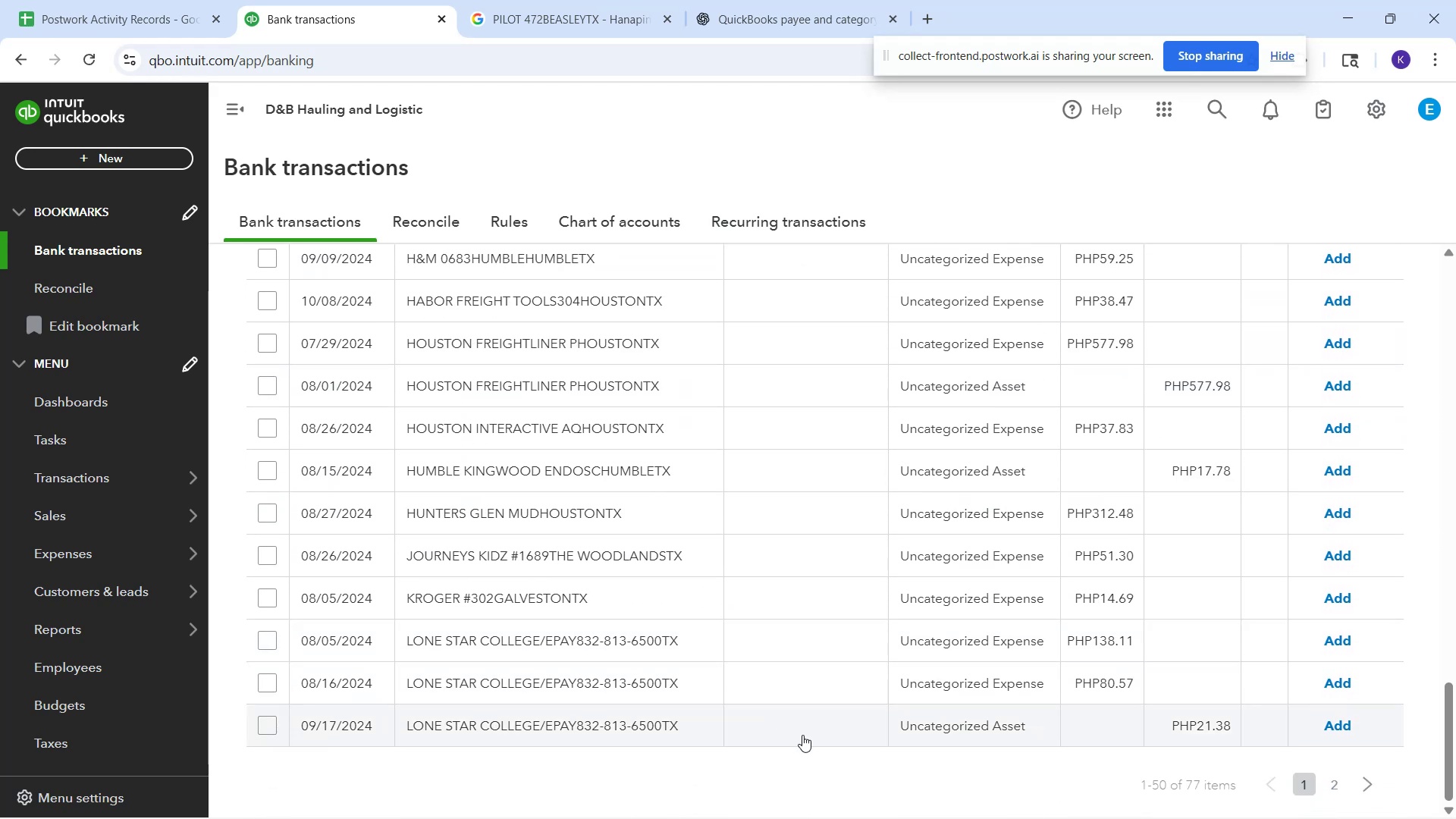 
scroll: coordinate [1205, 378], scroll_direction: up, amount: 23.0
 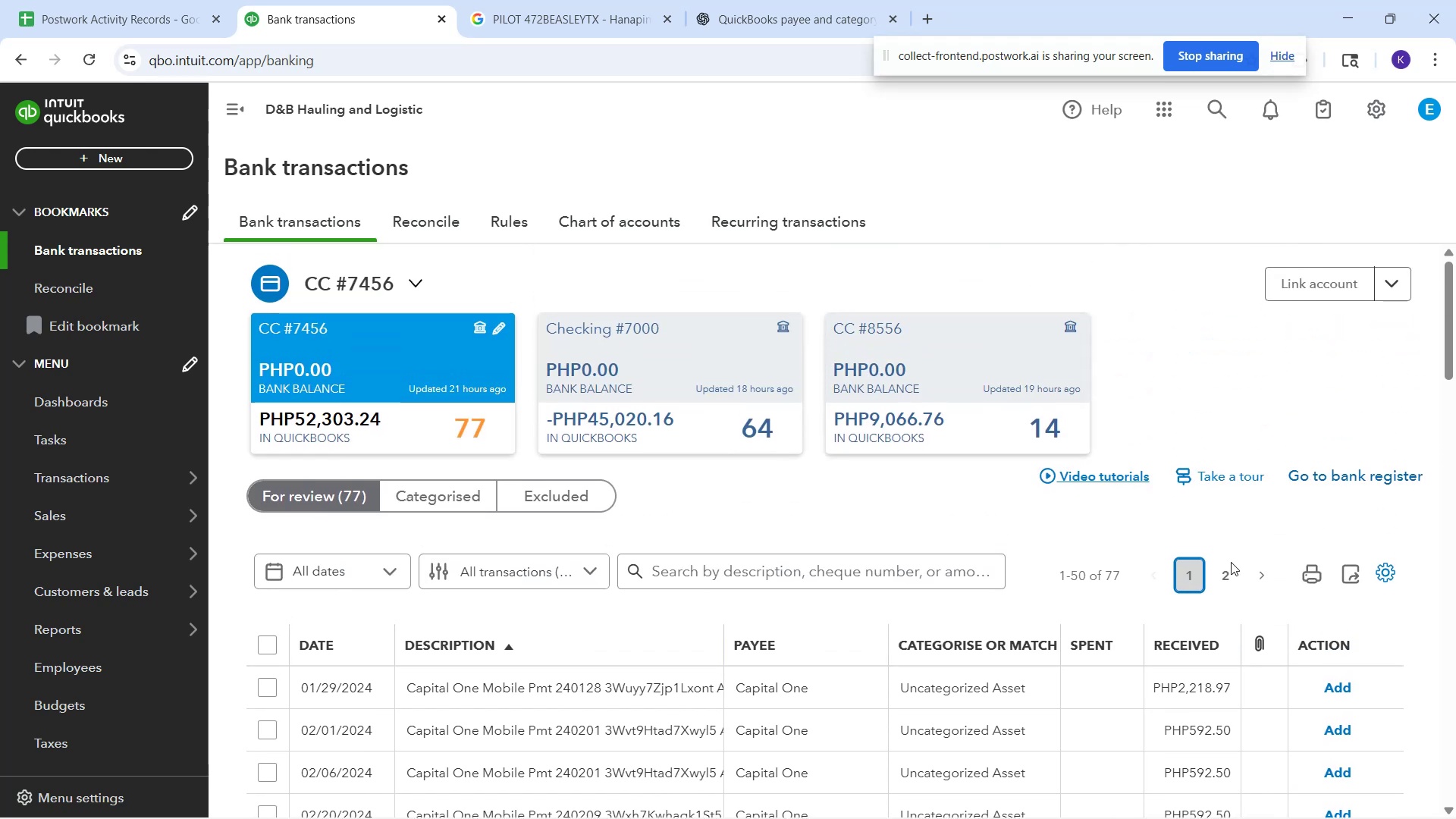 
left_click([1225, 571])
 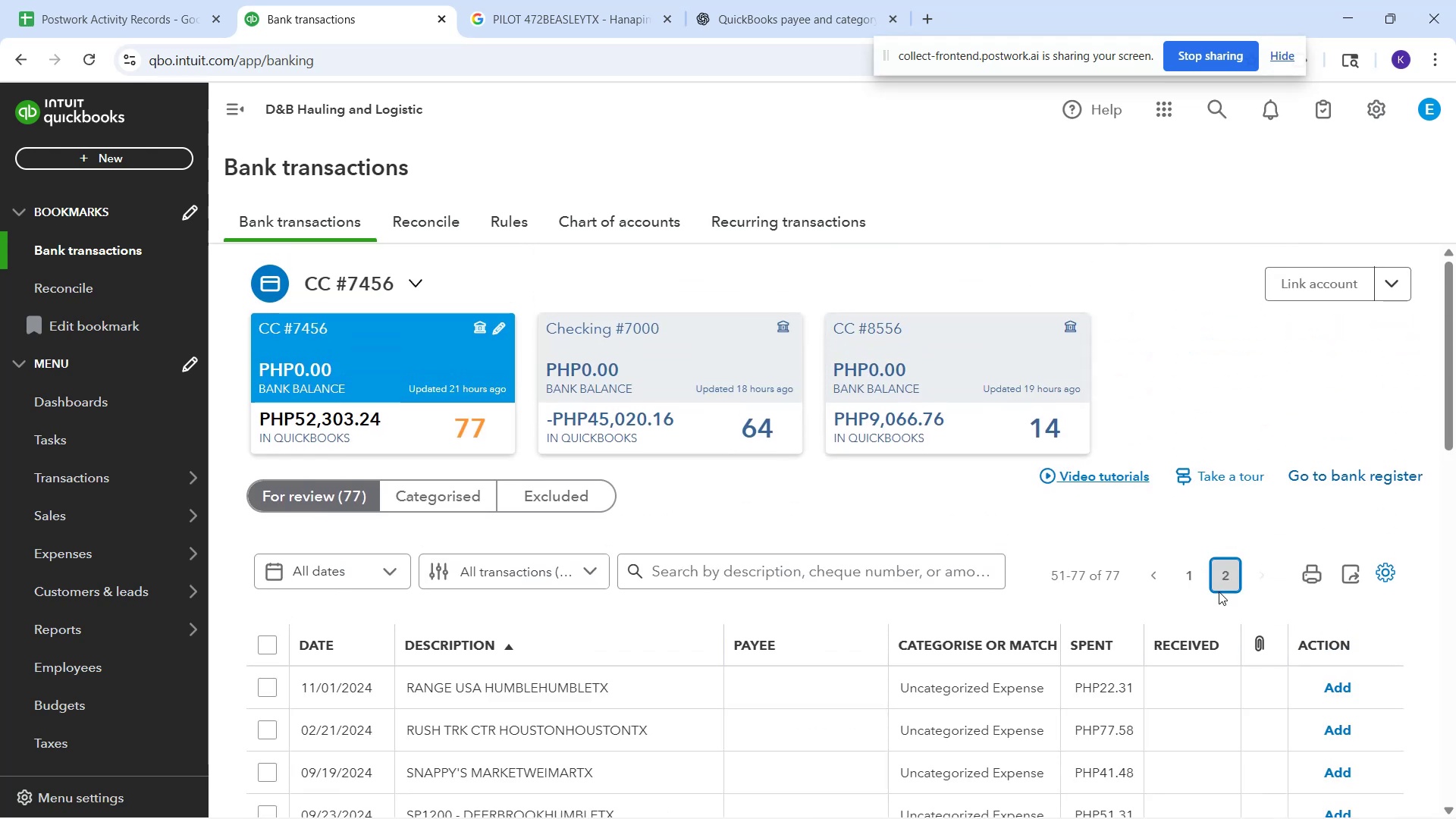 
wait(13.66)
 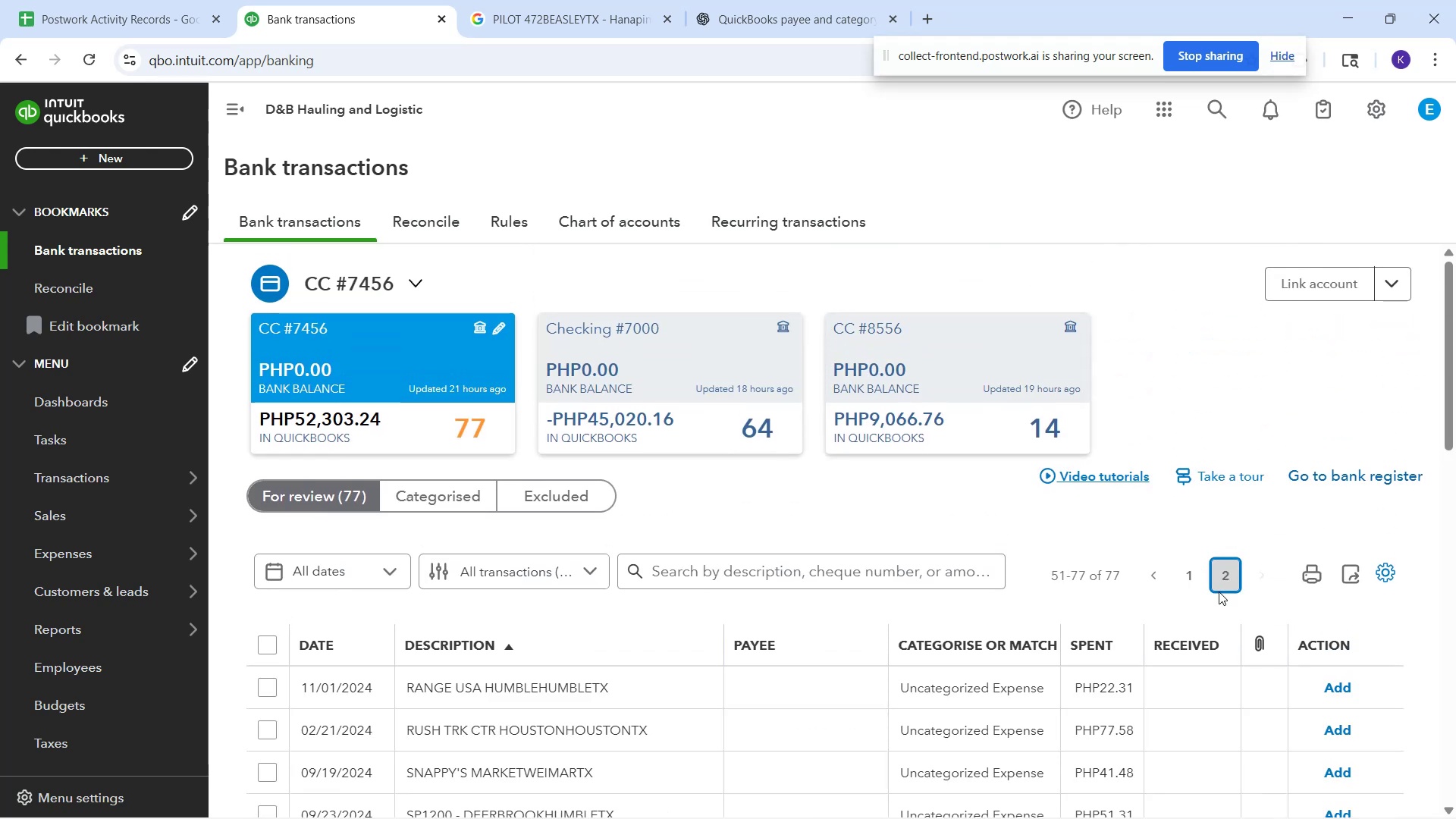 
scroll: coordinate [993, 676], scroll_direction: down, amount: 1.0
 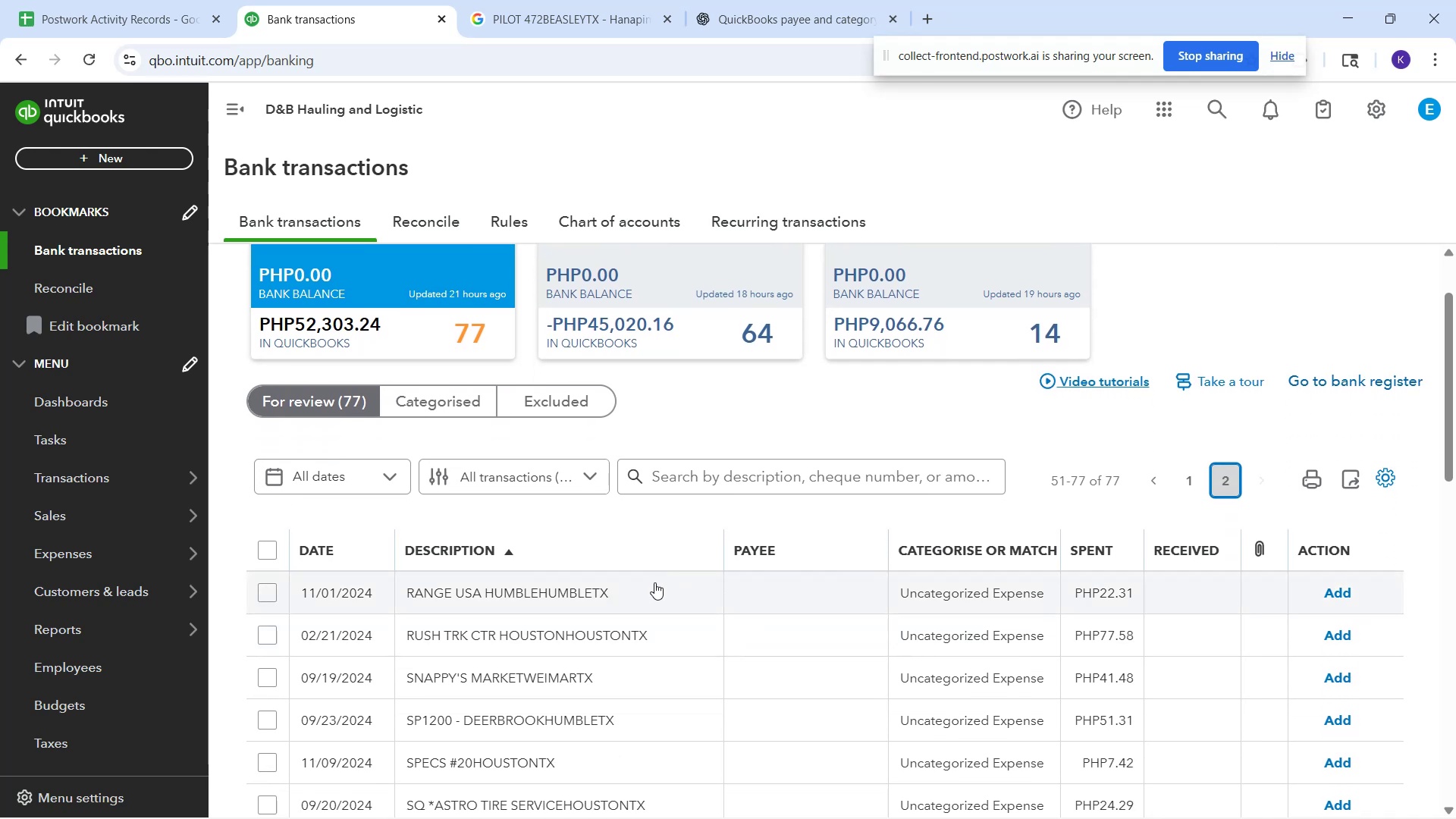 
left_click([654, 584])
 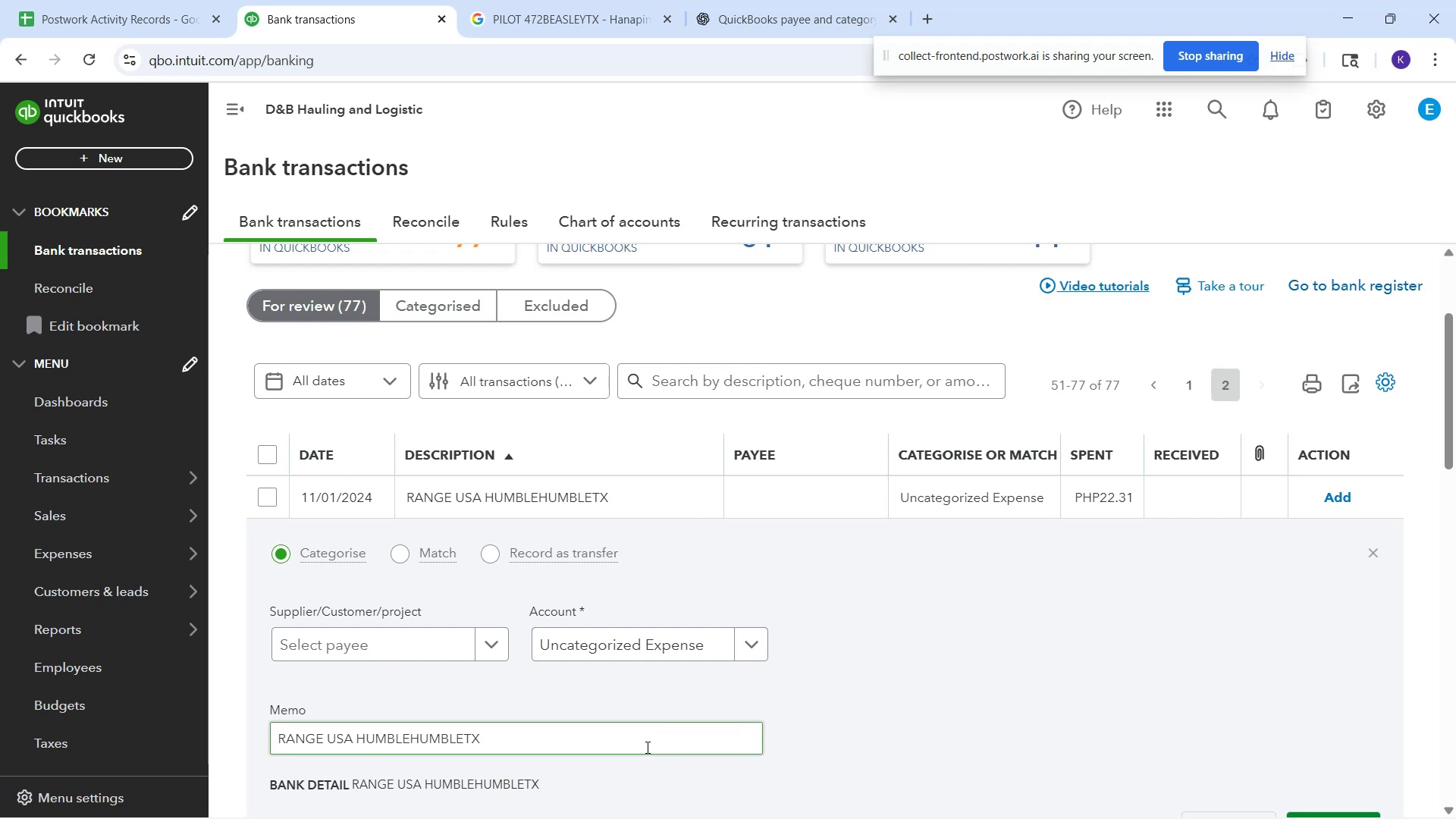 
wait(14.58)
 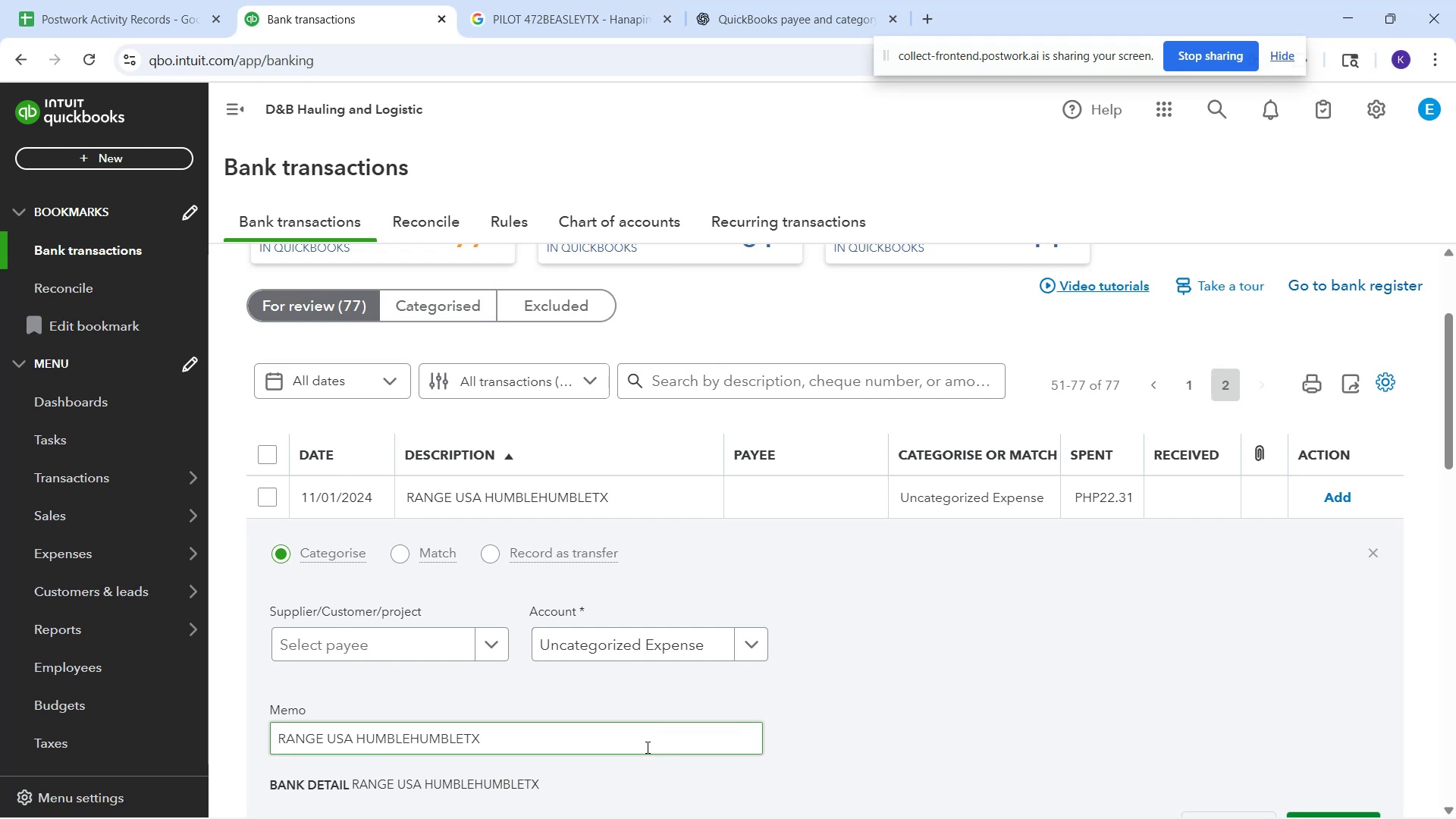 
left_click_drag(start_coordinate=[614, 499], to_coordinate=[405, 497])
 